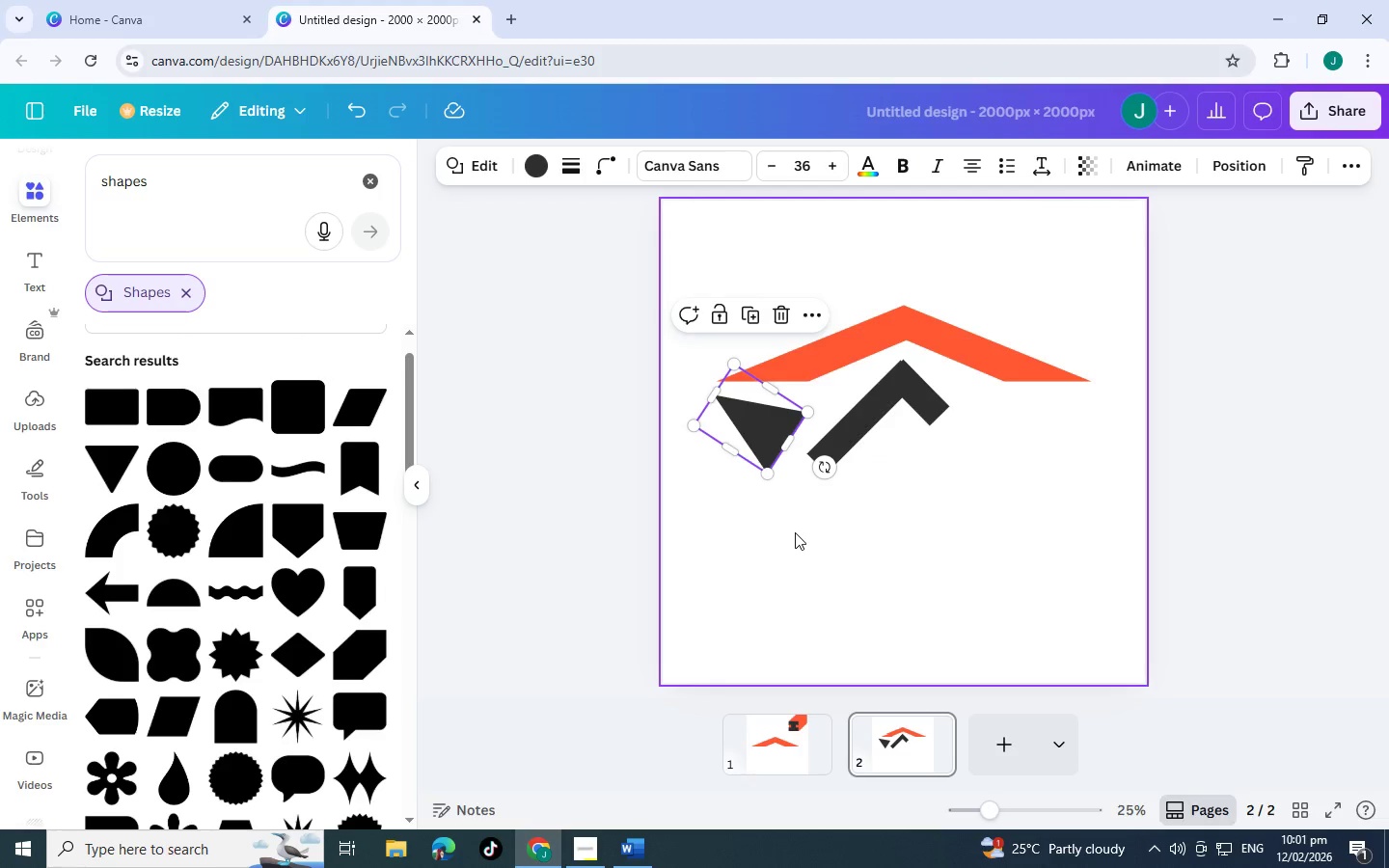 
left_click([795, 532])
 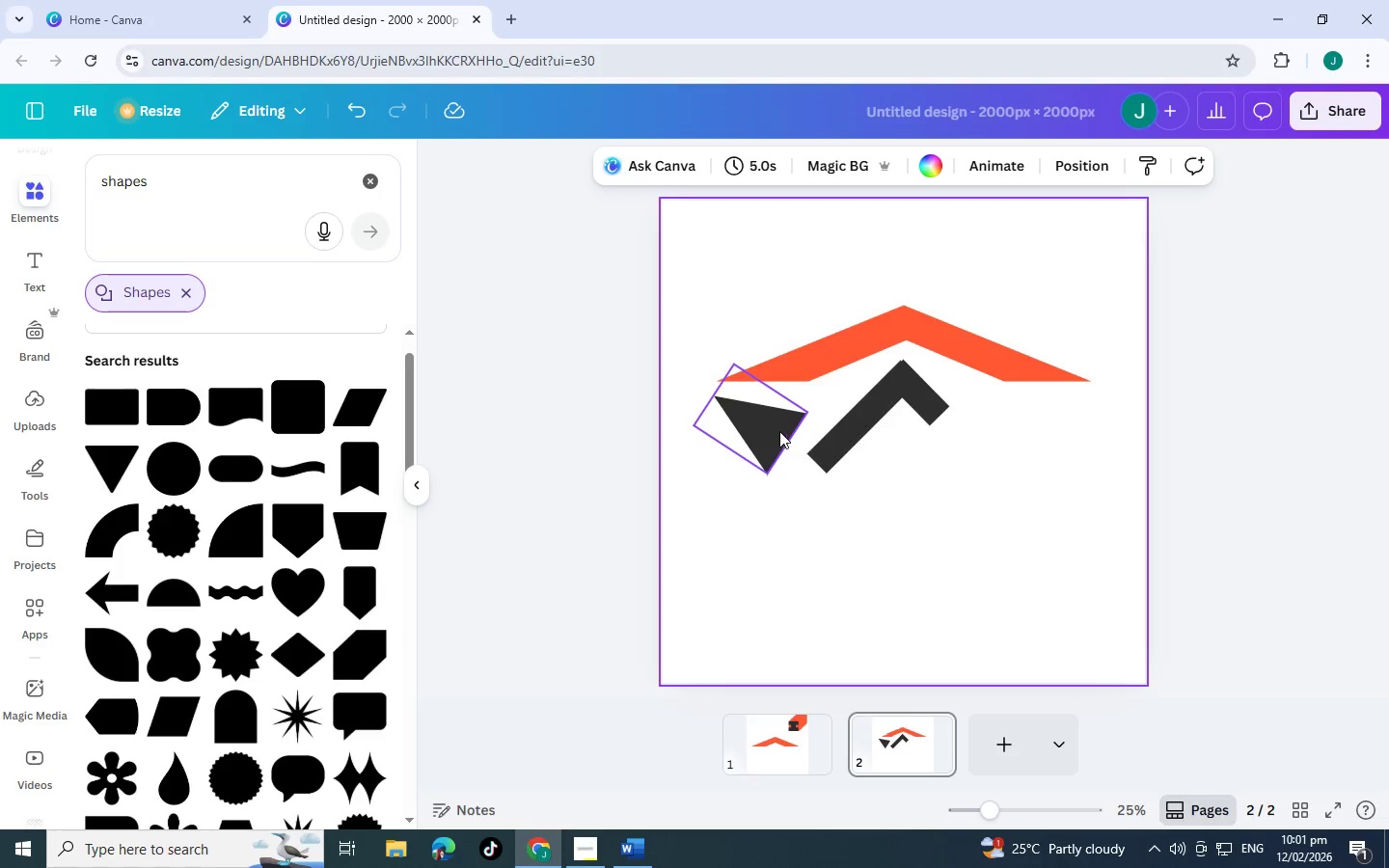 
left_click_drag(start_coordinate=[776, 428], to_coordinate=[776, 422])
 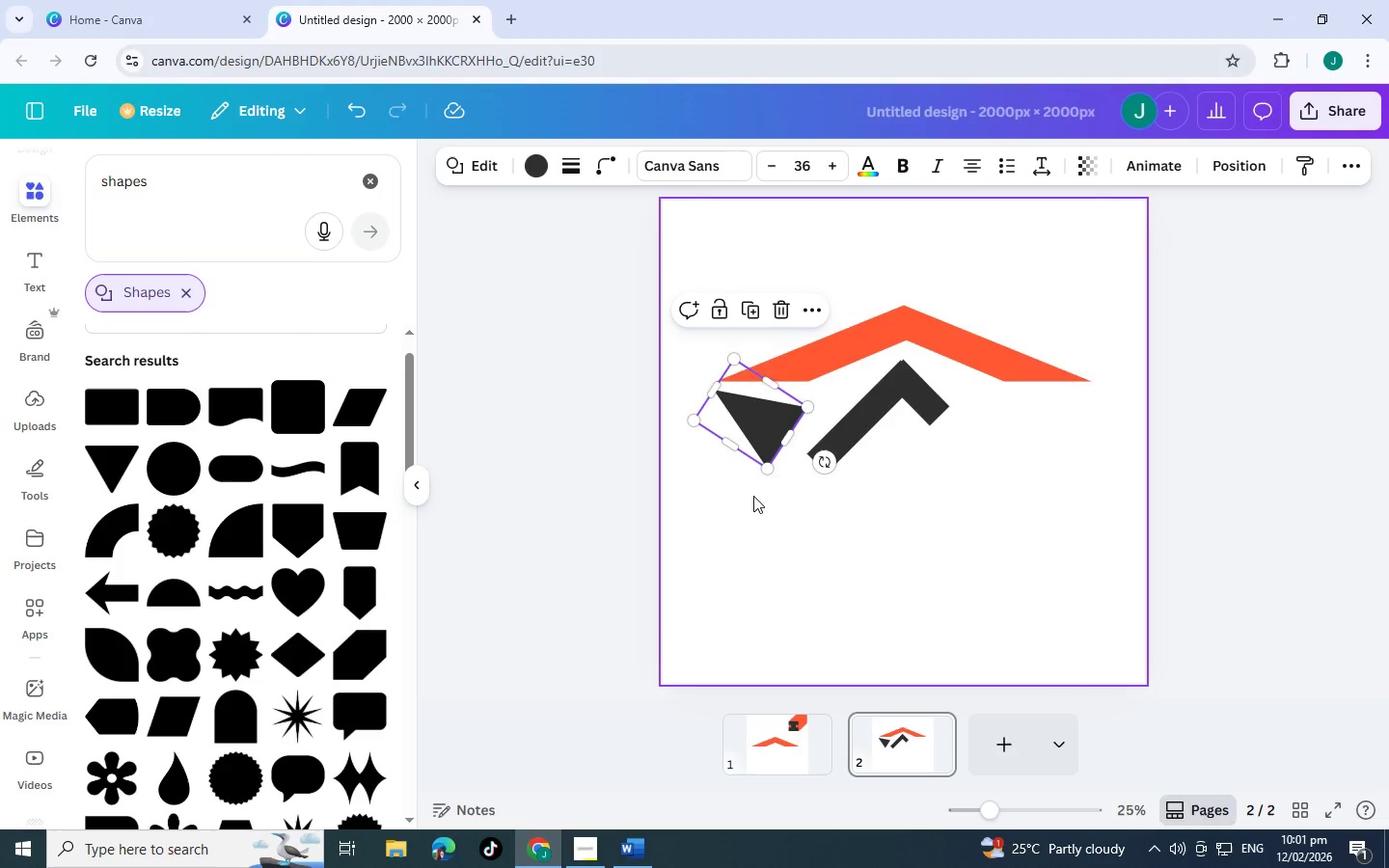 
left_click([753, 496])
 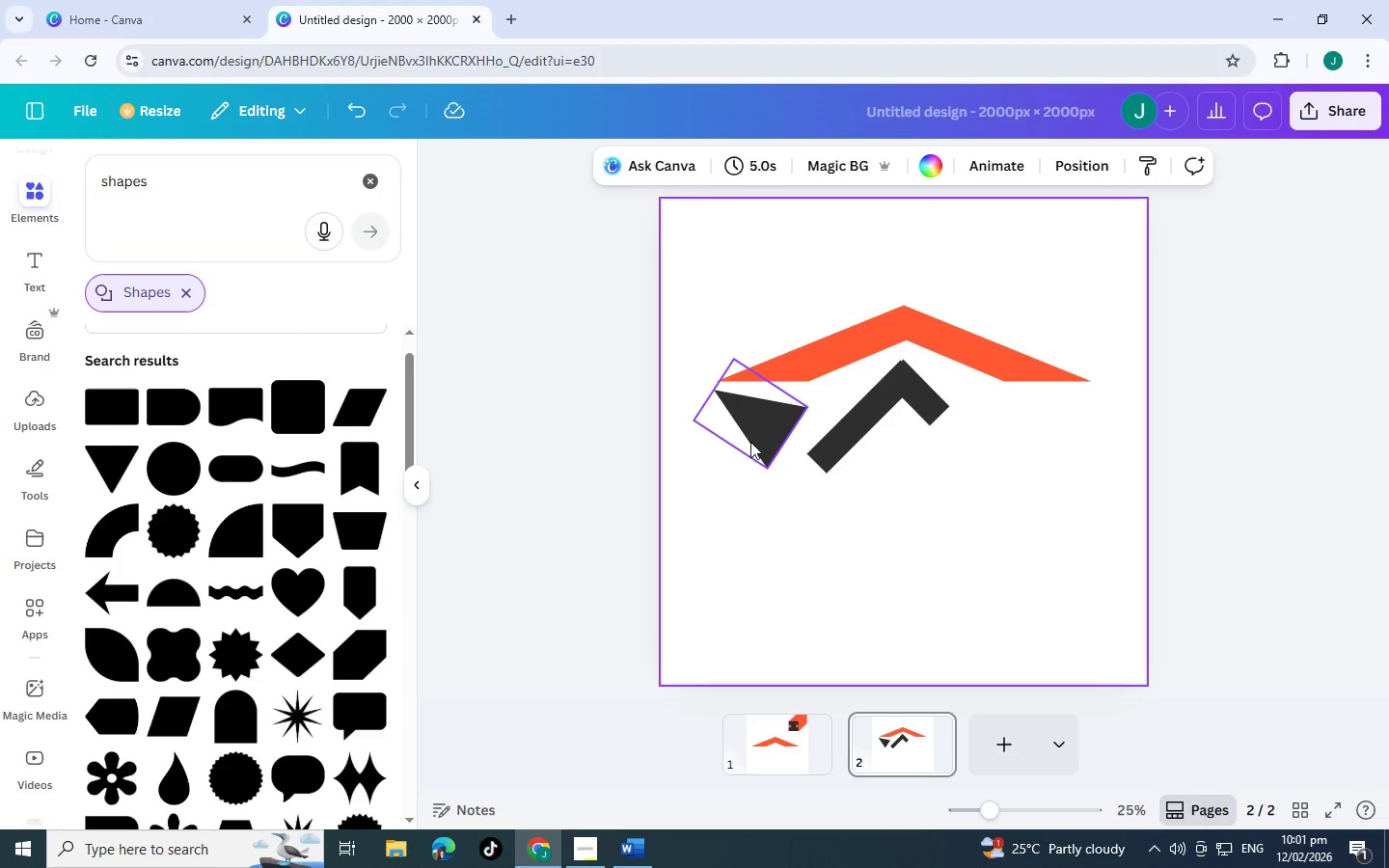 
wait(7.78)
 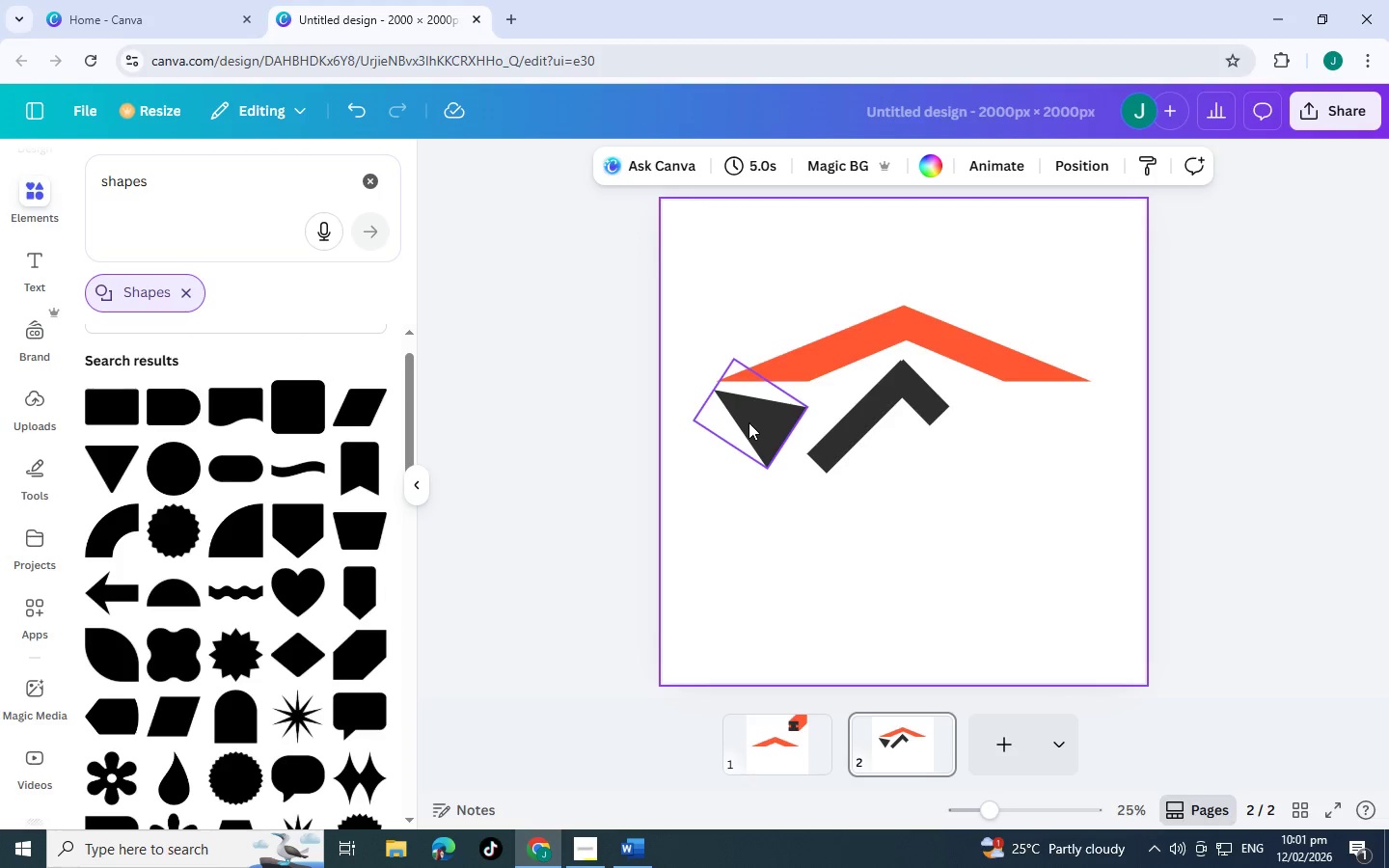 
left_click([768, 435])
 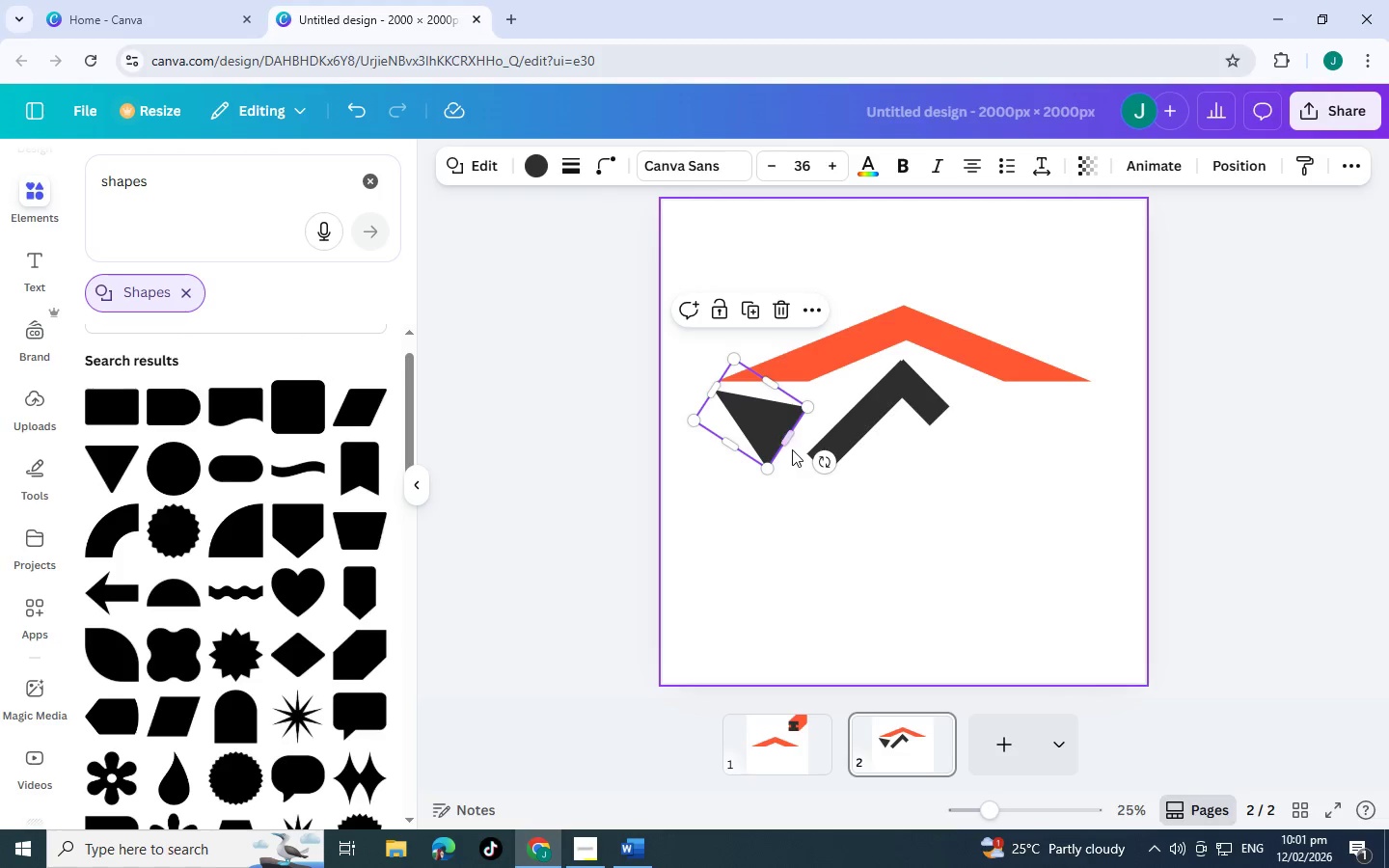 
left_click_drag(start_coordinate=[788, 437], to_coordinate=[784, 432])
 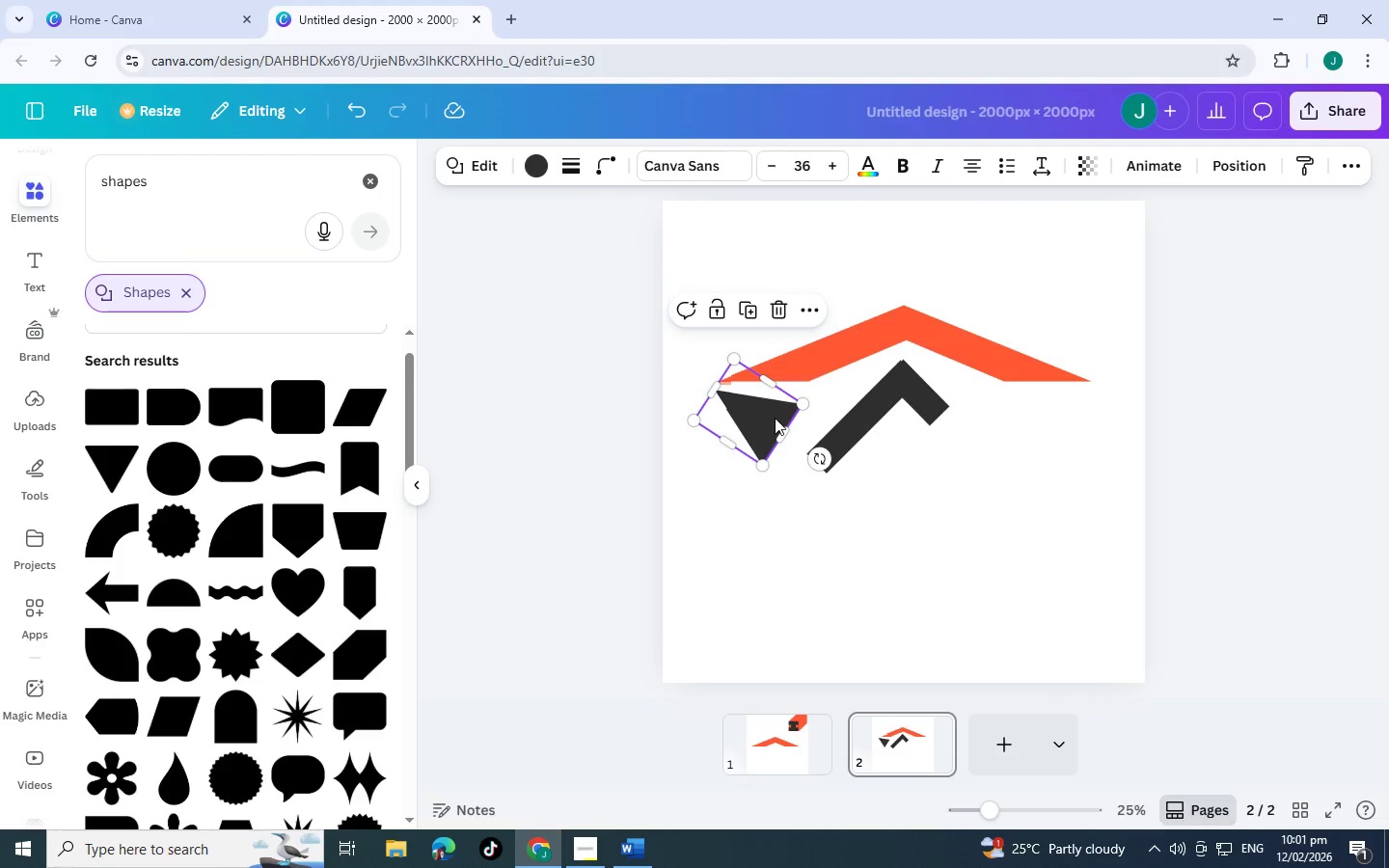 
wait(7.58)
 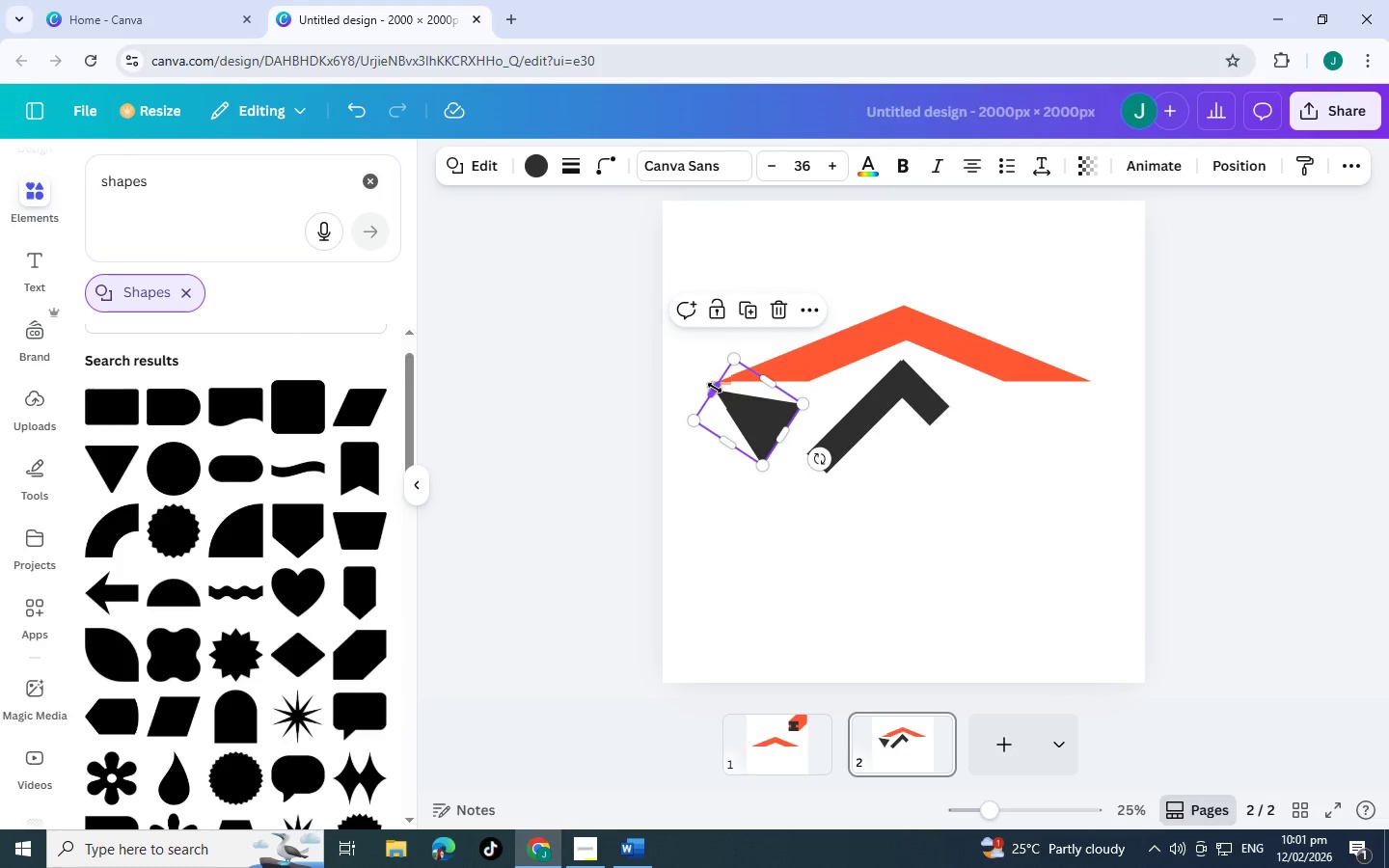 
left_click_drag(start_coordinate=[818, 457], to_coordinate=[831, 437])
 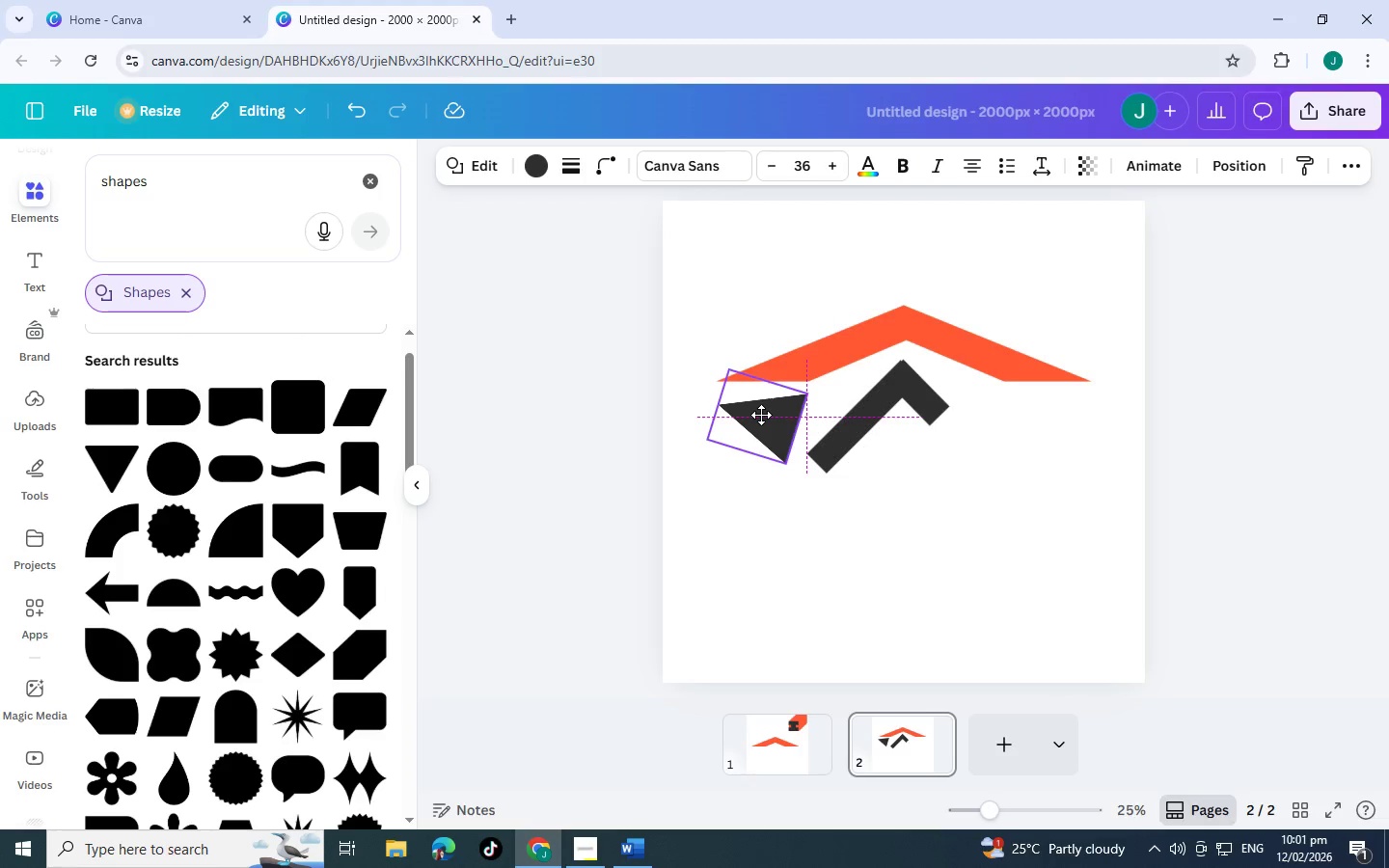 
wait(6.31)
 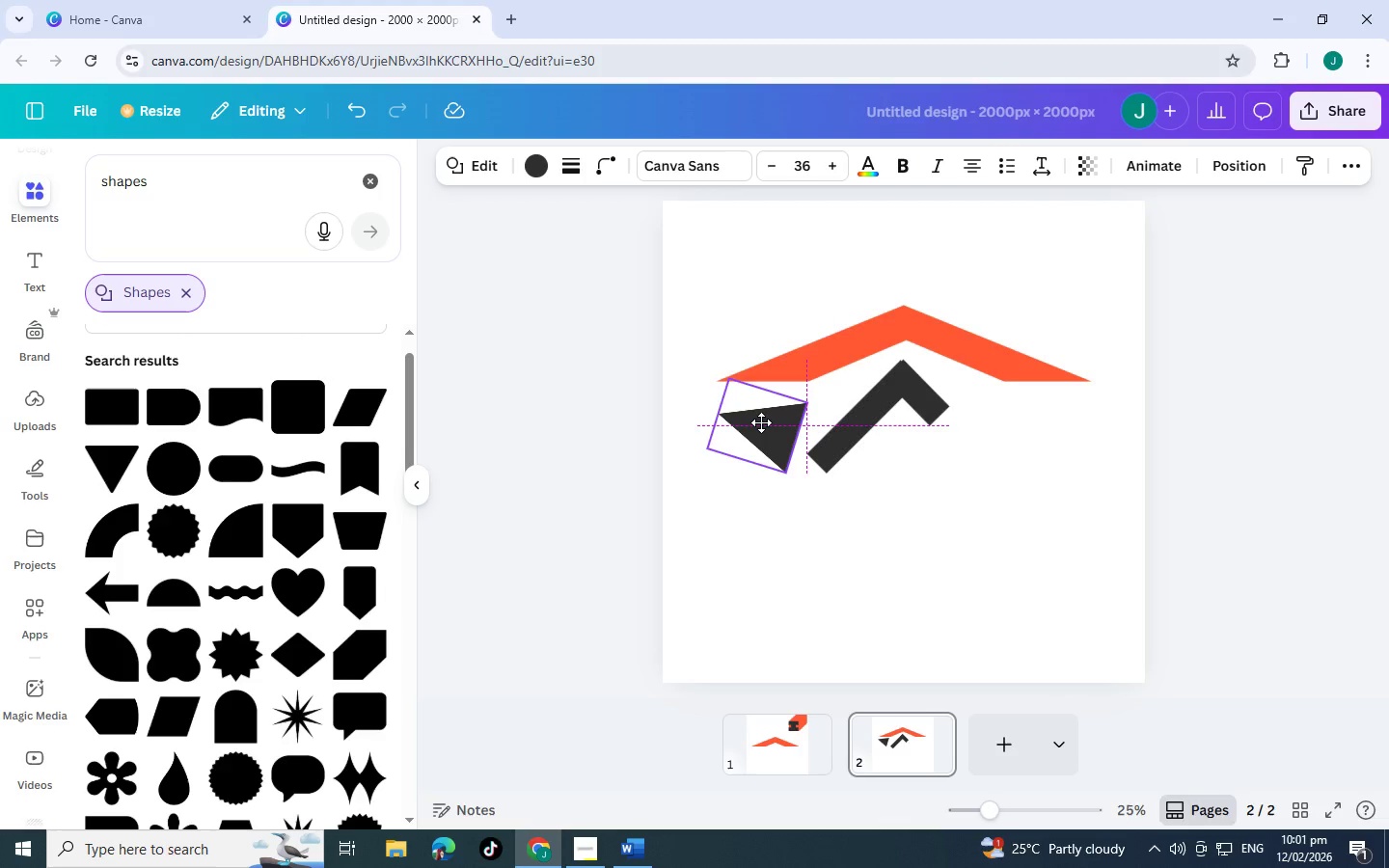 
left_click_drag(start_coordinate=[761, 415], to_coordinate=[761, 408])
 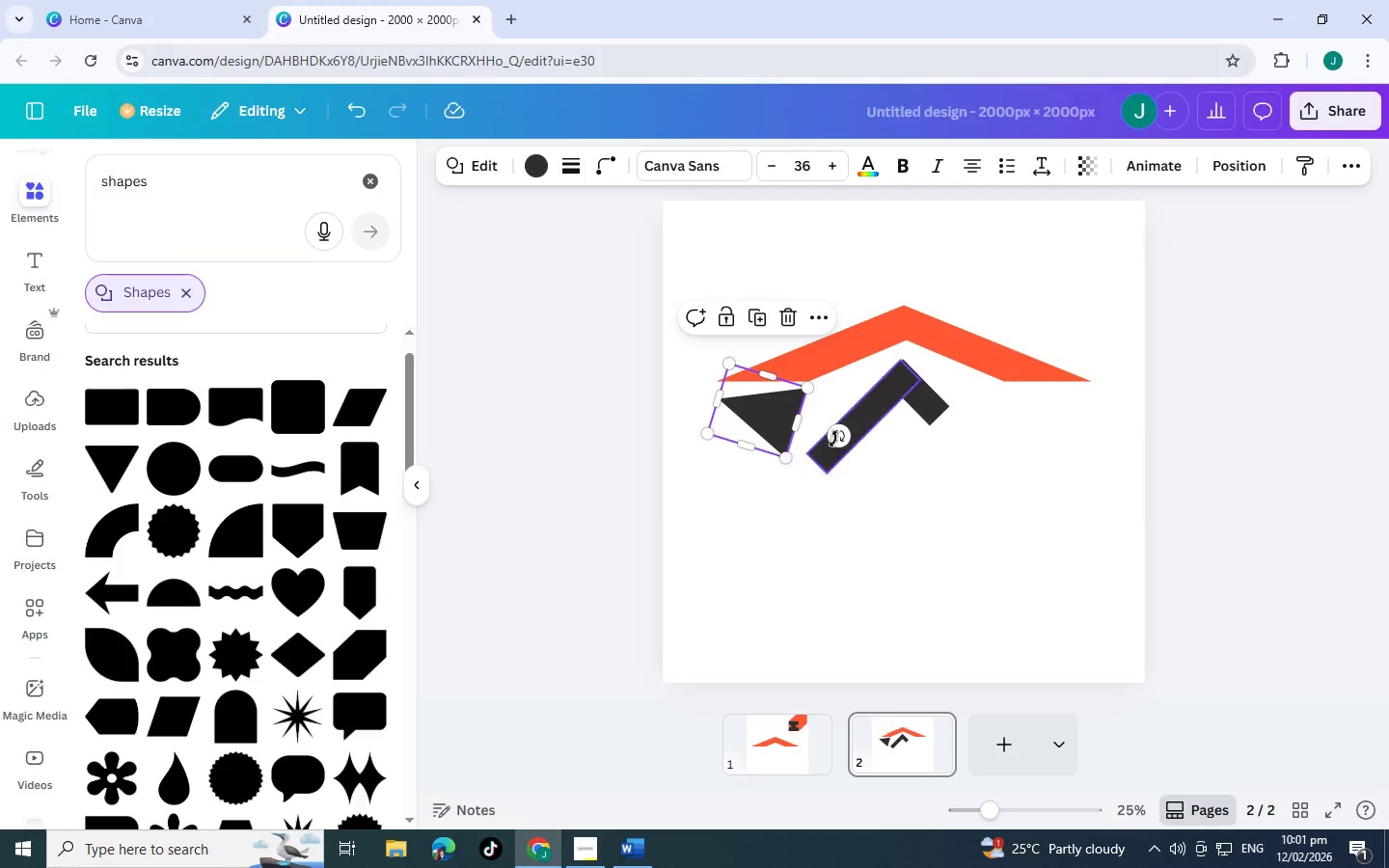 
left_click_drag(start_coordinate=[835, 438], to_coordinate=[817, 438])
 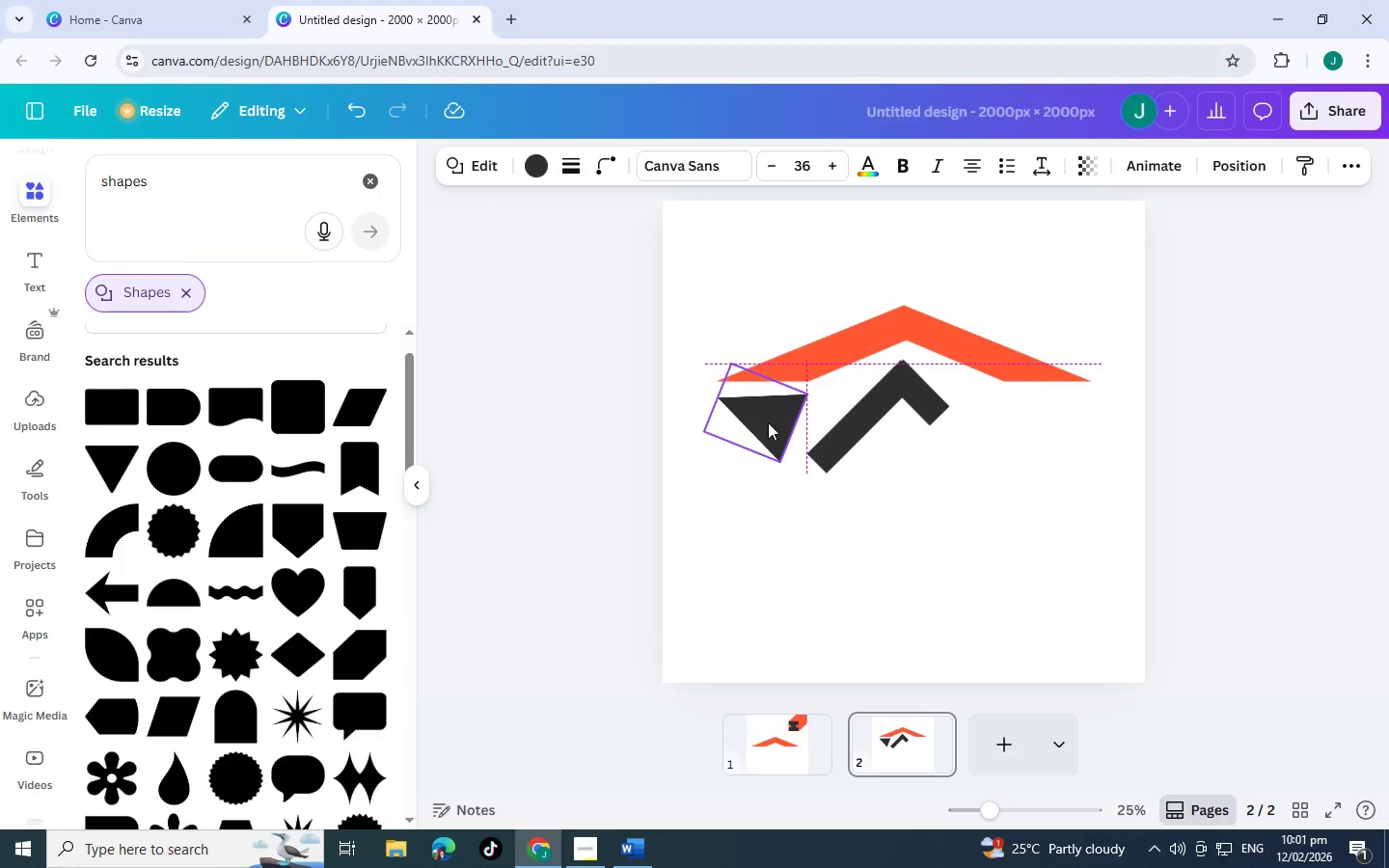 
left_click([683, 510])
 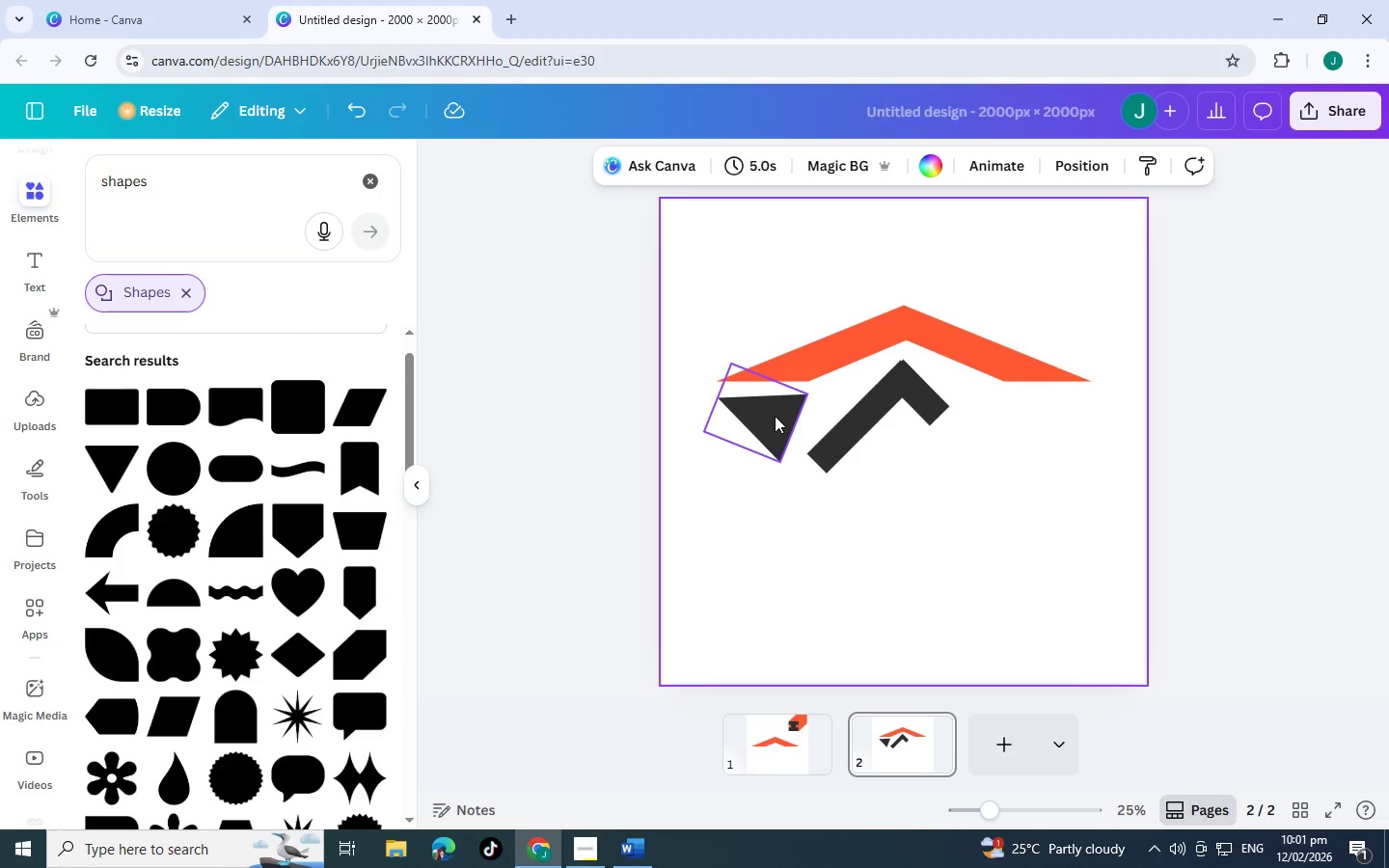 
left_click([775, 416])
 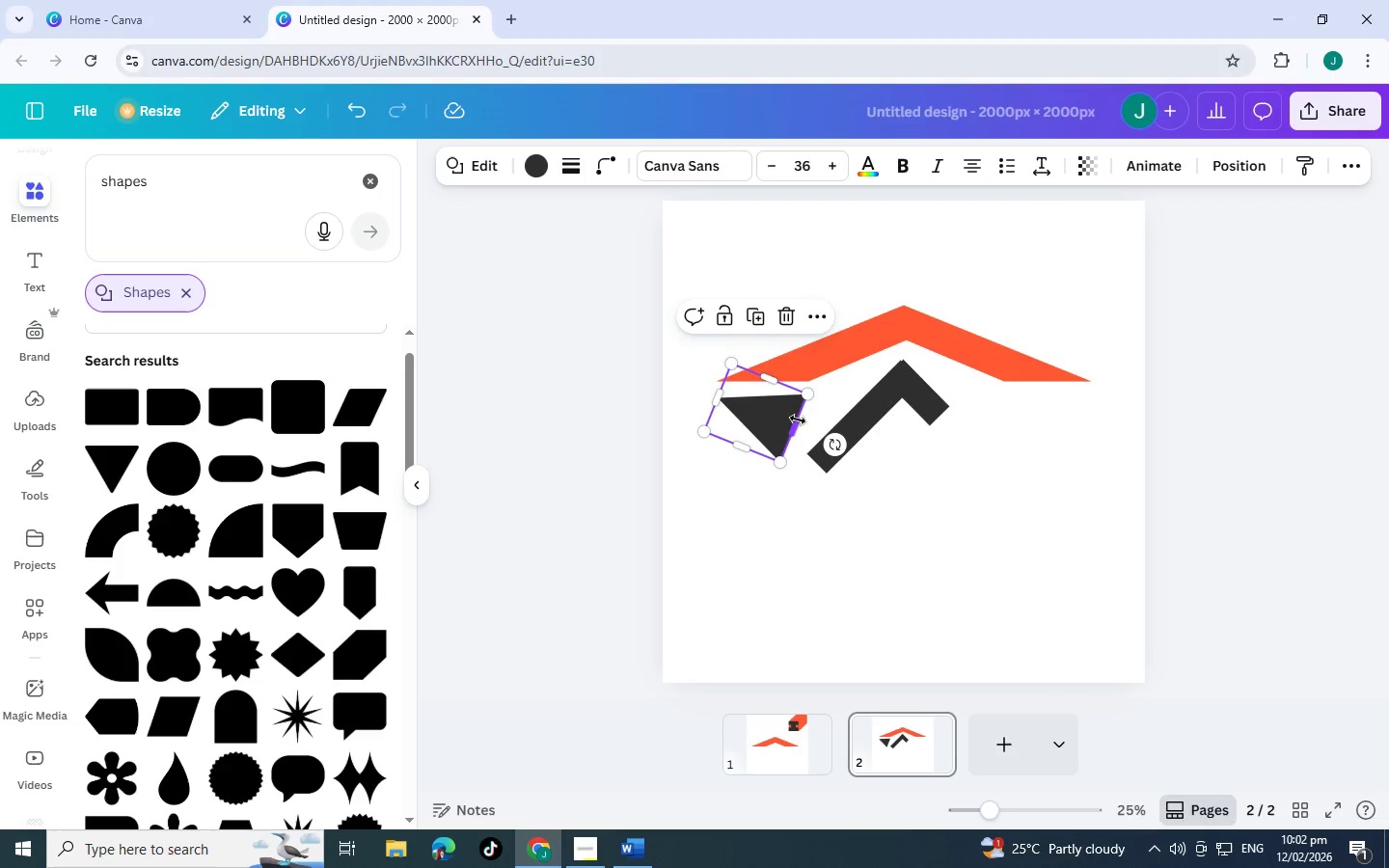 
wait(18.89)
 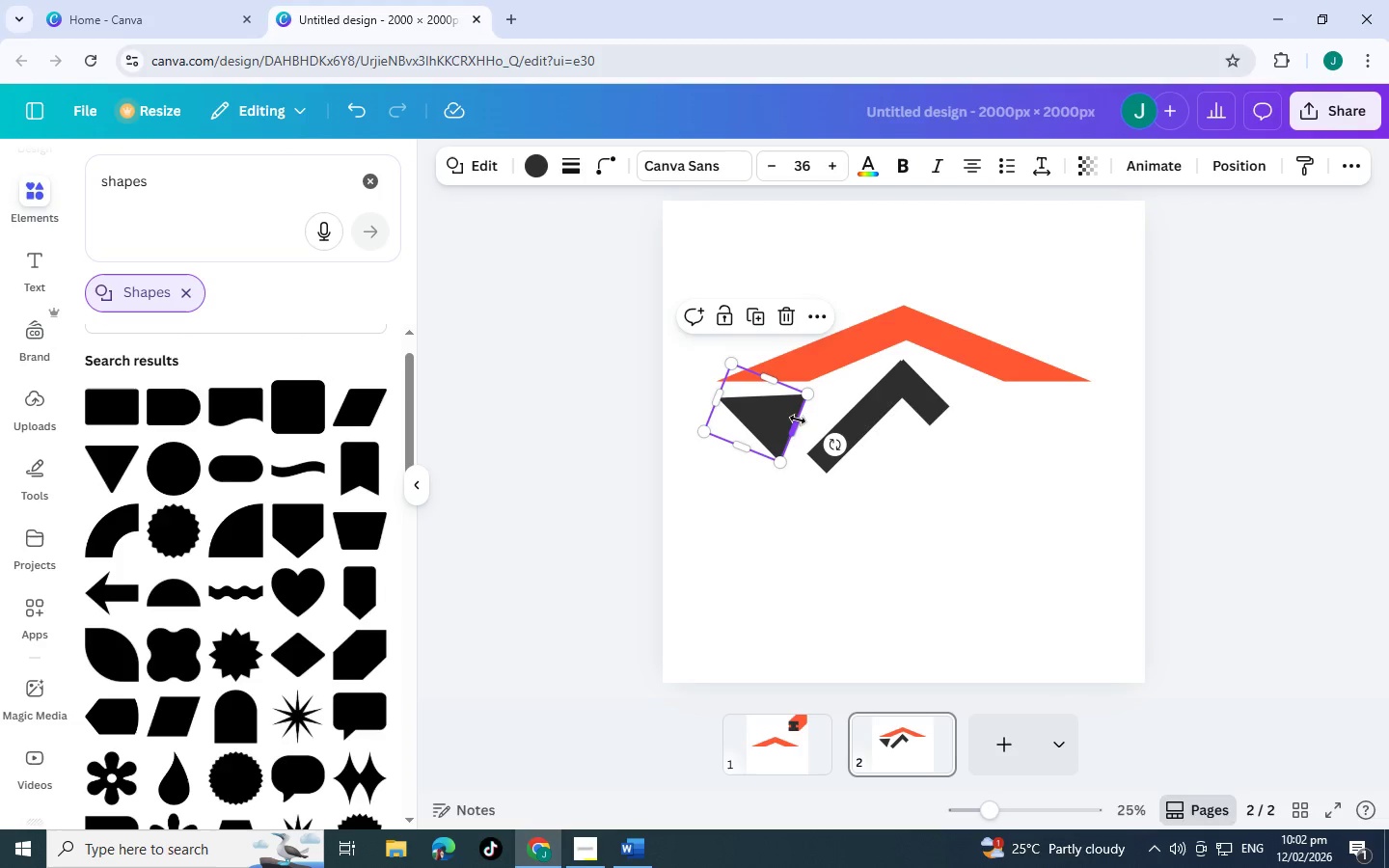 
left_click([179, 413])
 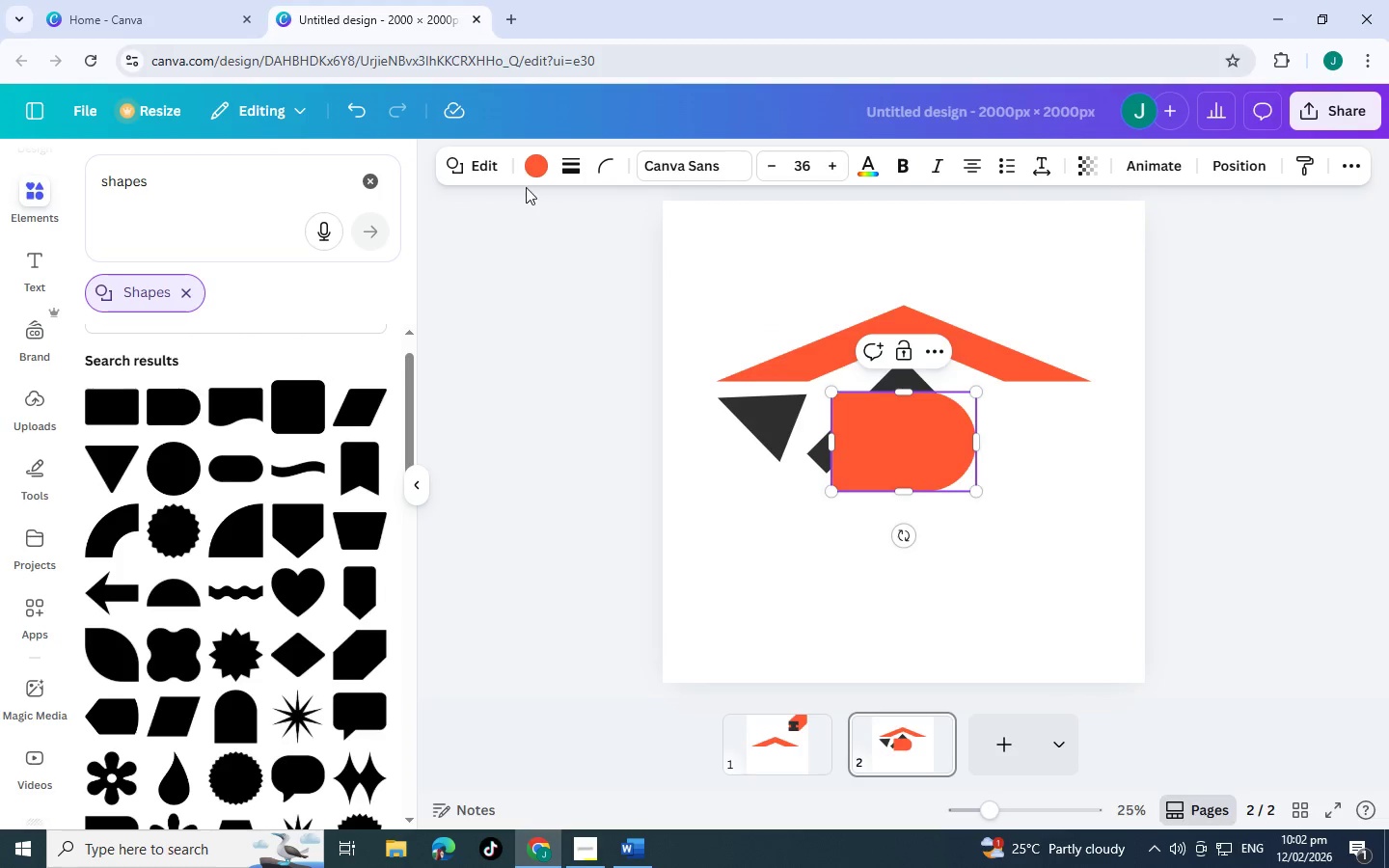 
left_click([531, 176])
 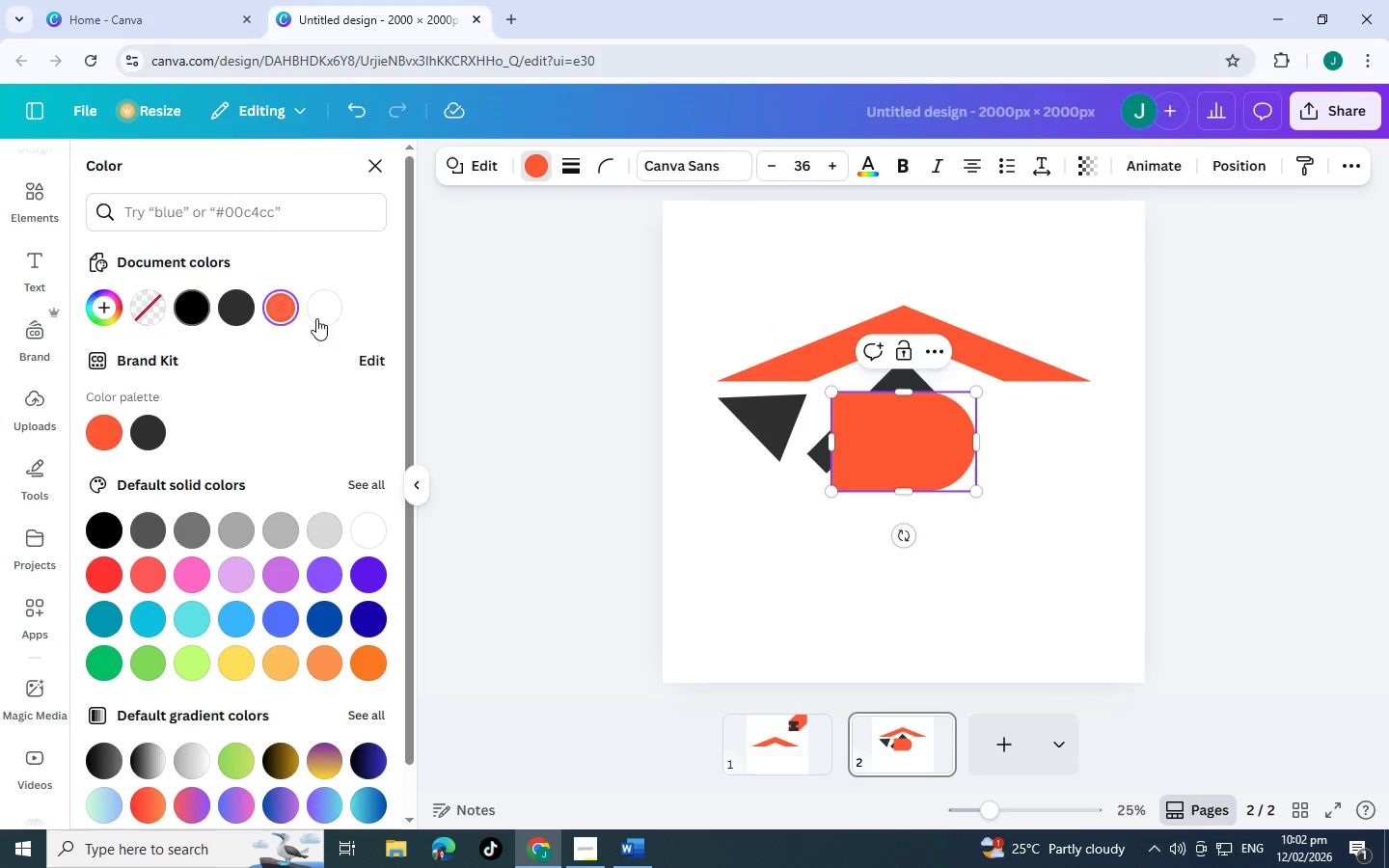 
left_click([322, 312])
 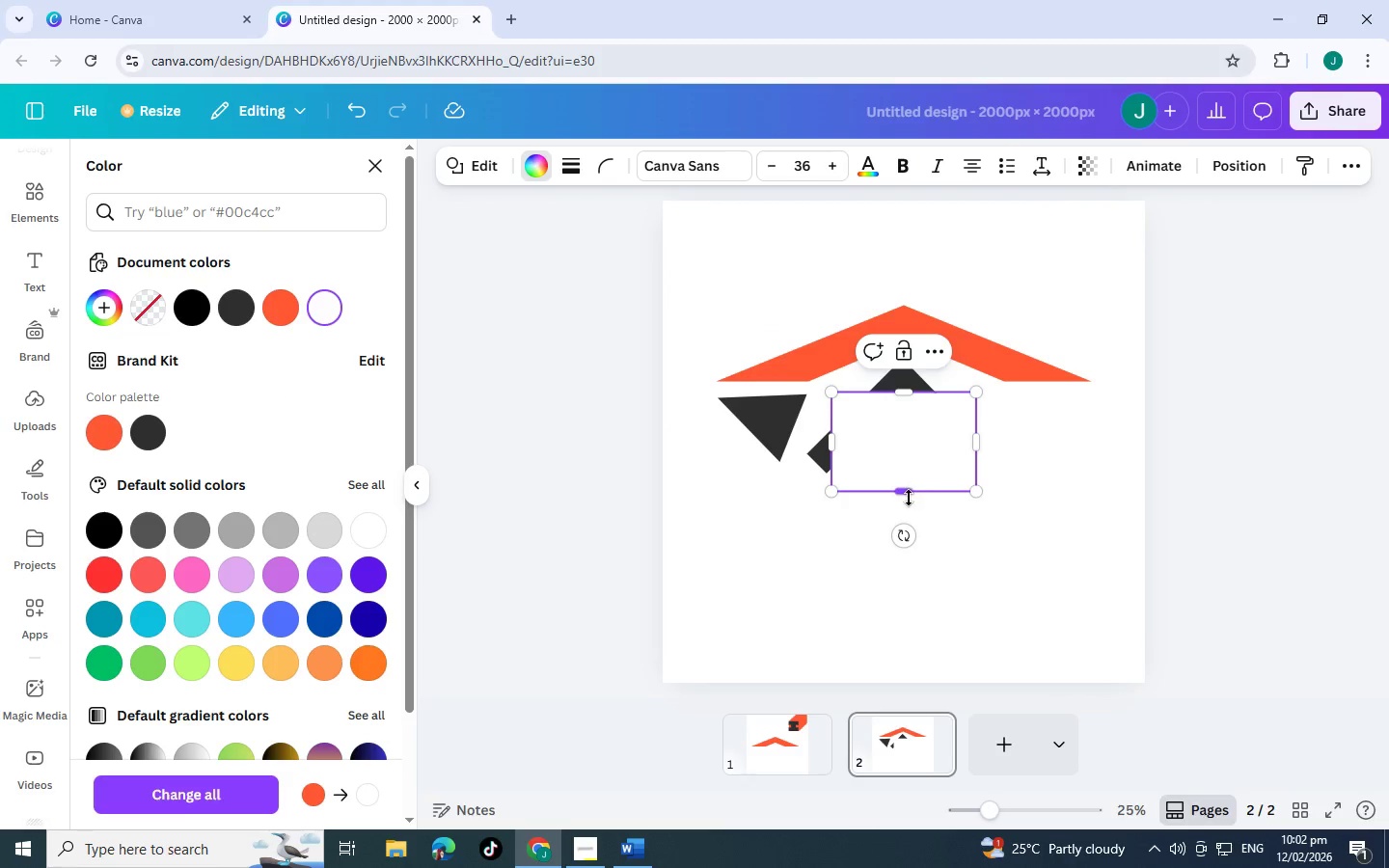 
left_click_drag(start_coordinate=[908, 495], to_coordinate=[915, 424])
 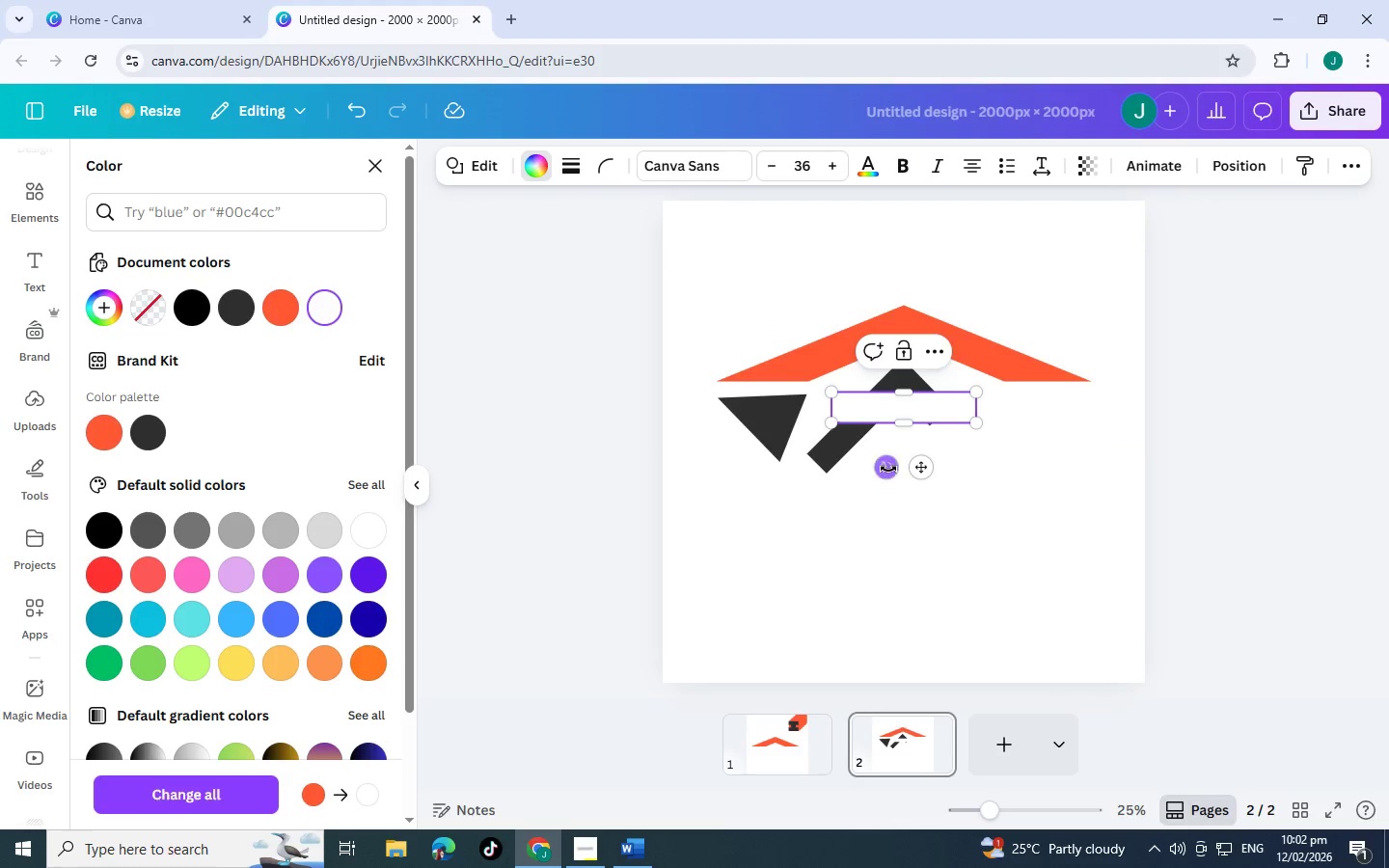 
left_click_drag(start_coordinate=[888, 468], to_coordinate=[878, 383])
 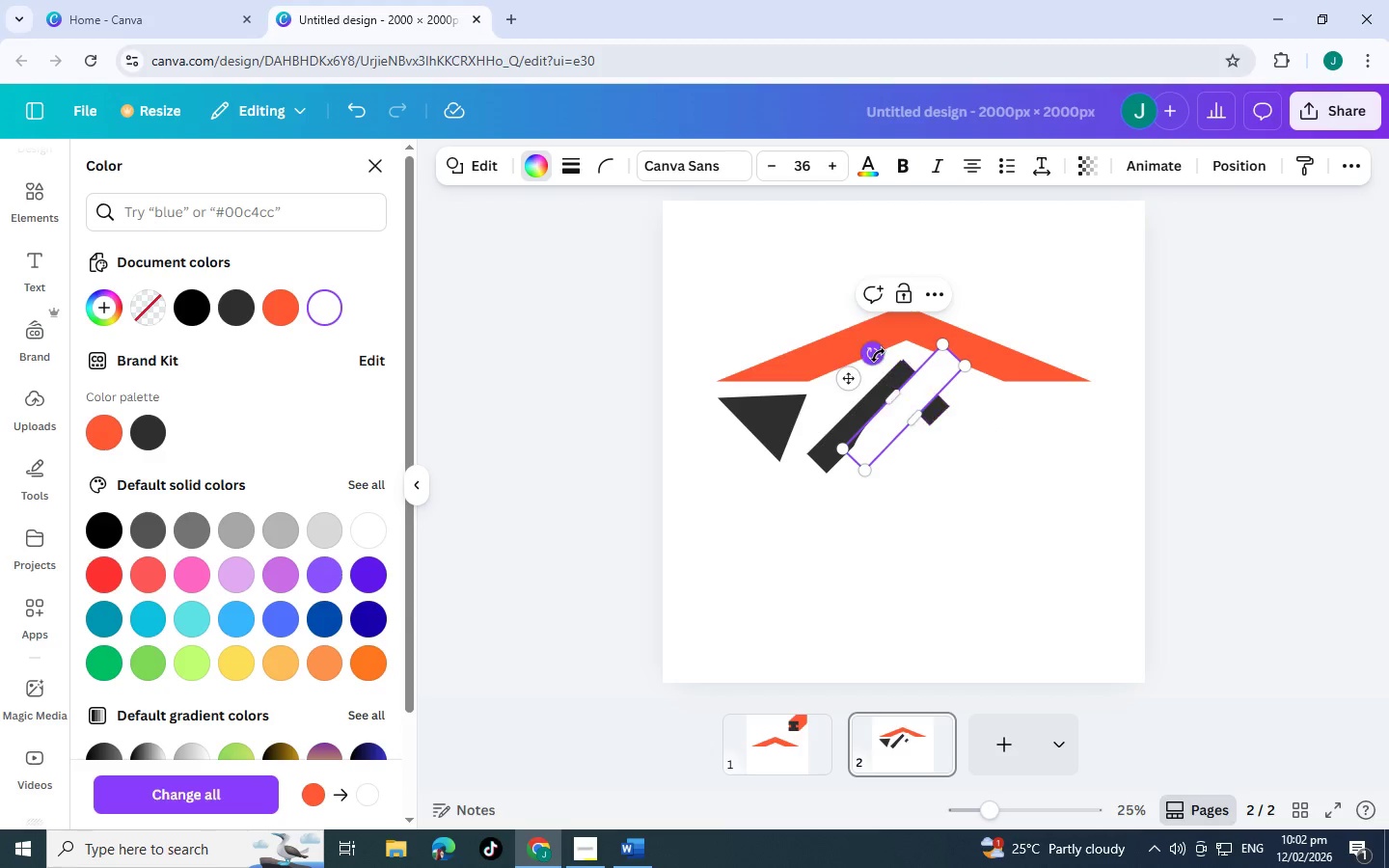 
left_click_drag(start_coordinate=[849, 378], to_coordinate=[773, 379])
 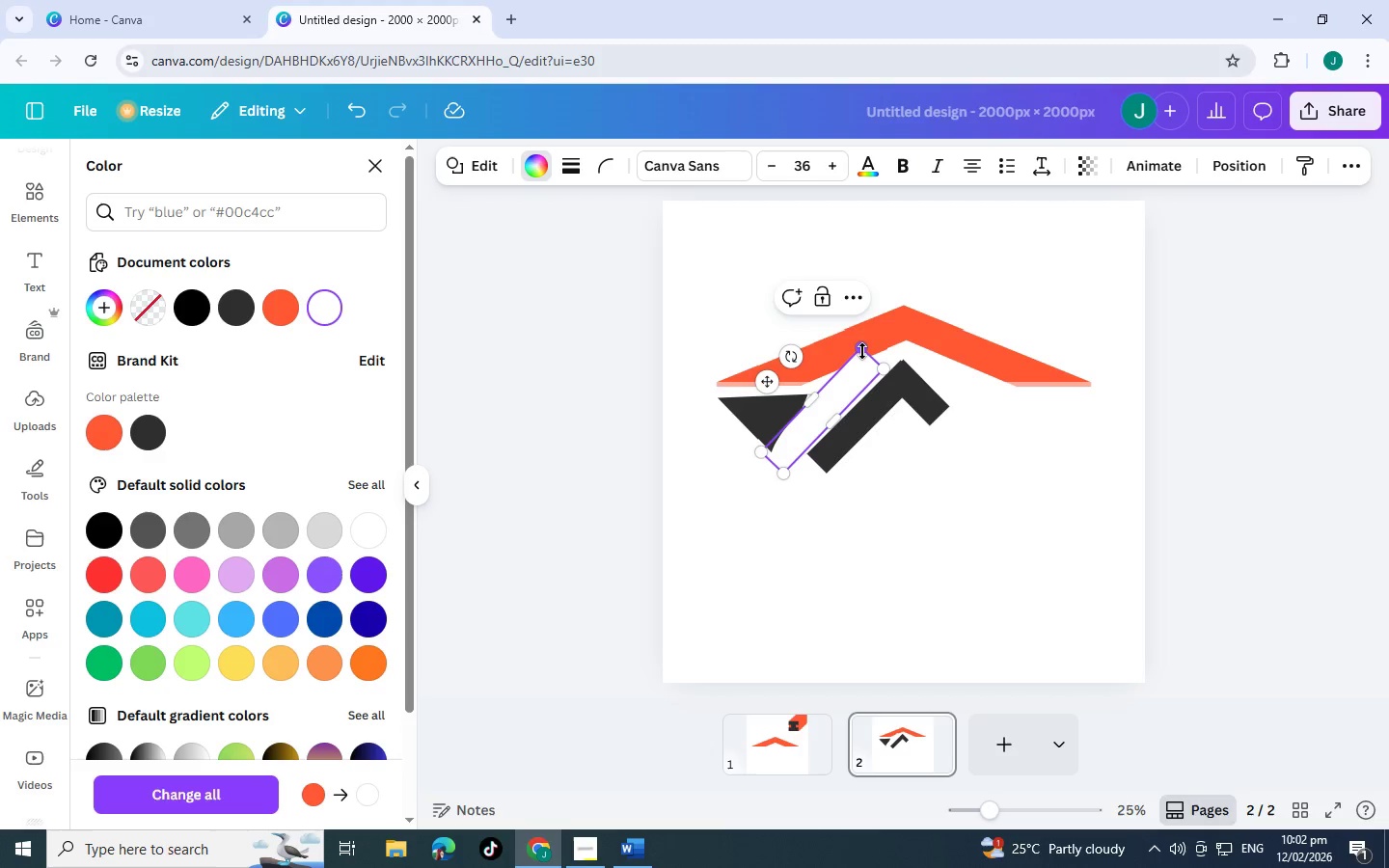 
left_click_drag(start_coordinate=[862, 351], to_coordinate=[817, 408])
 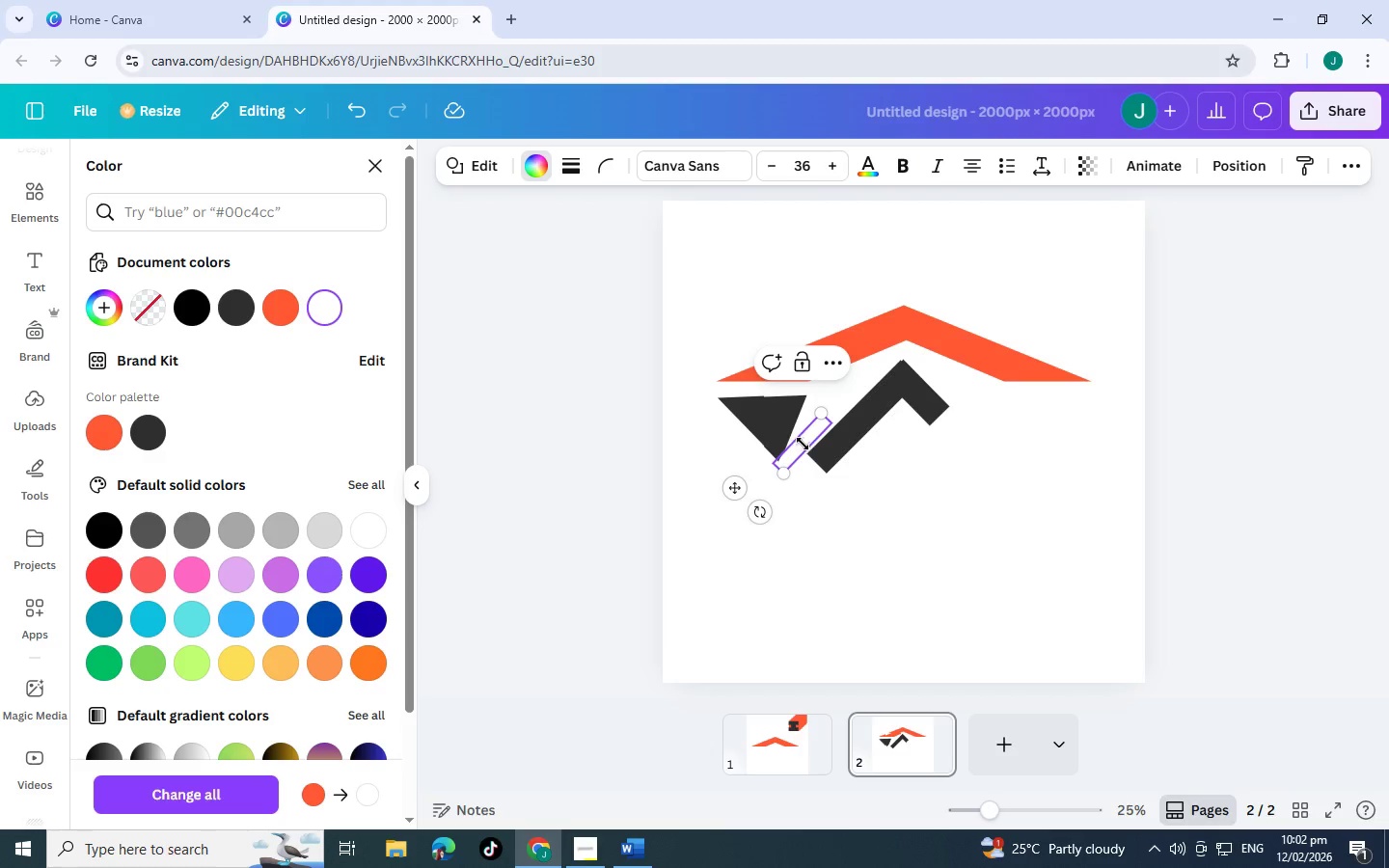 
wait(5.17)
 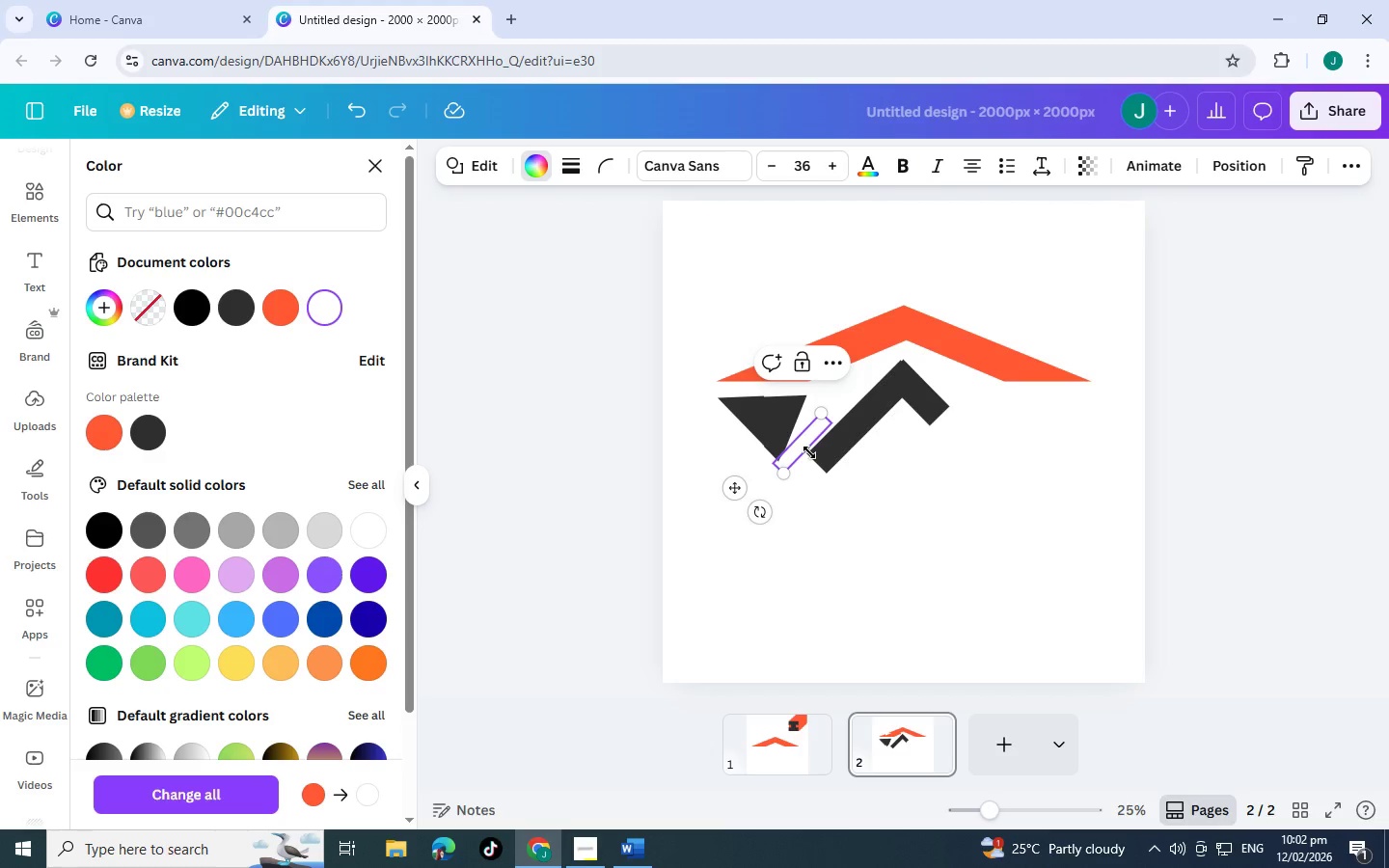 
left_click([766, 419])
 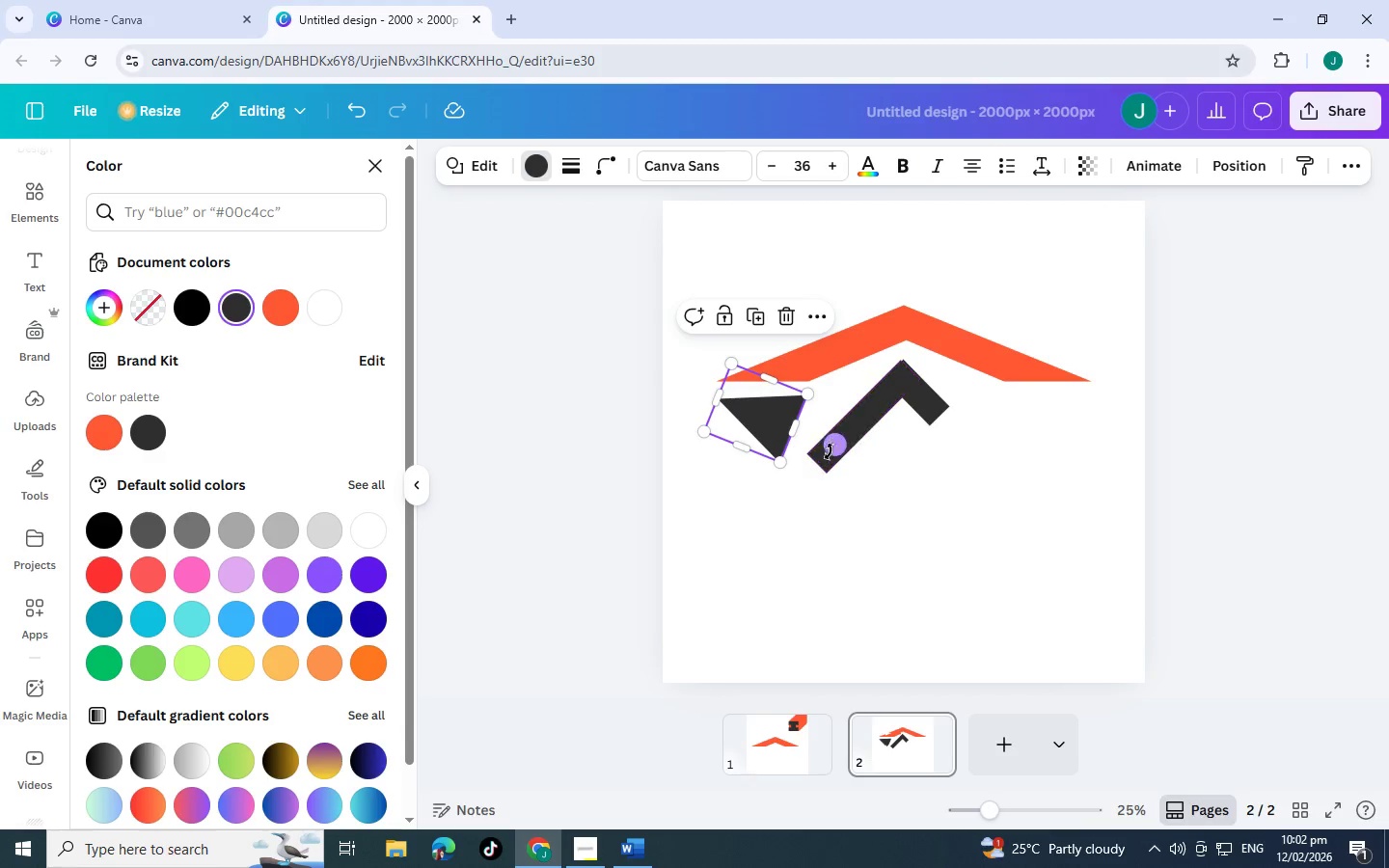 
left_click_drag(start_coordinate=[830, 451], to_coordinate=[808, 453])
 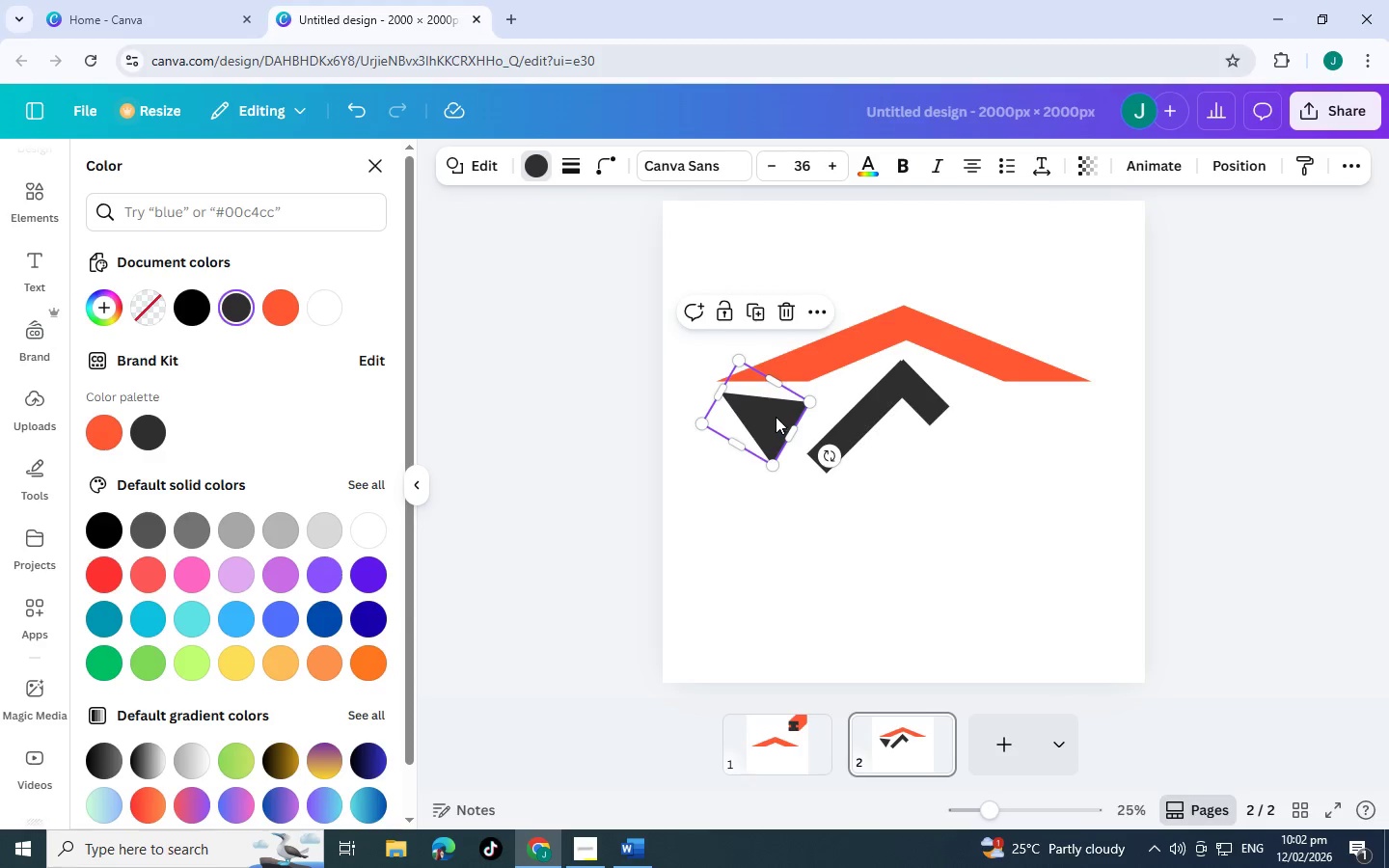 
left_click_drag(start_coordinate=[776, 418], to_coordinate=[767, 413])
 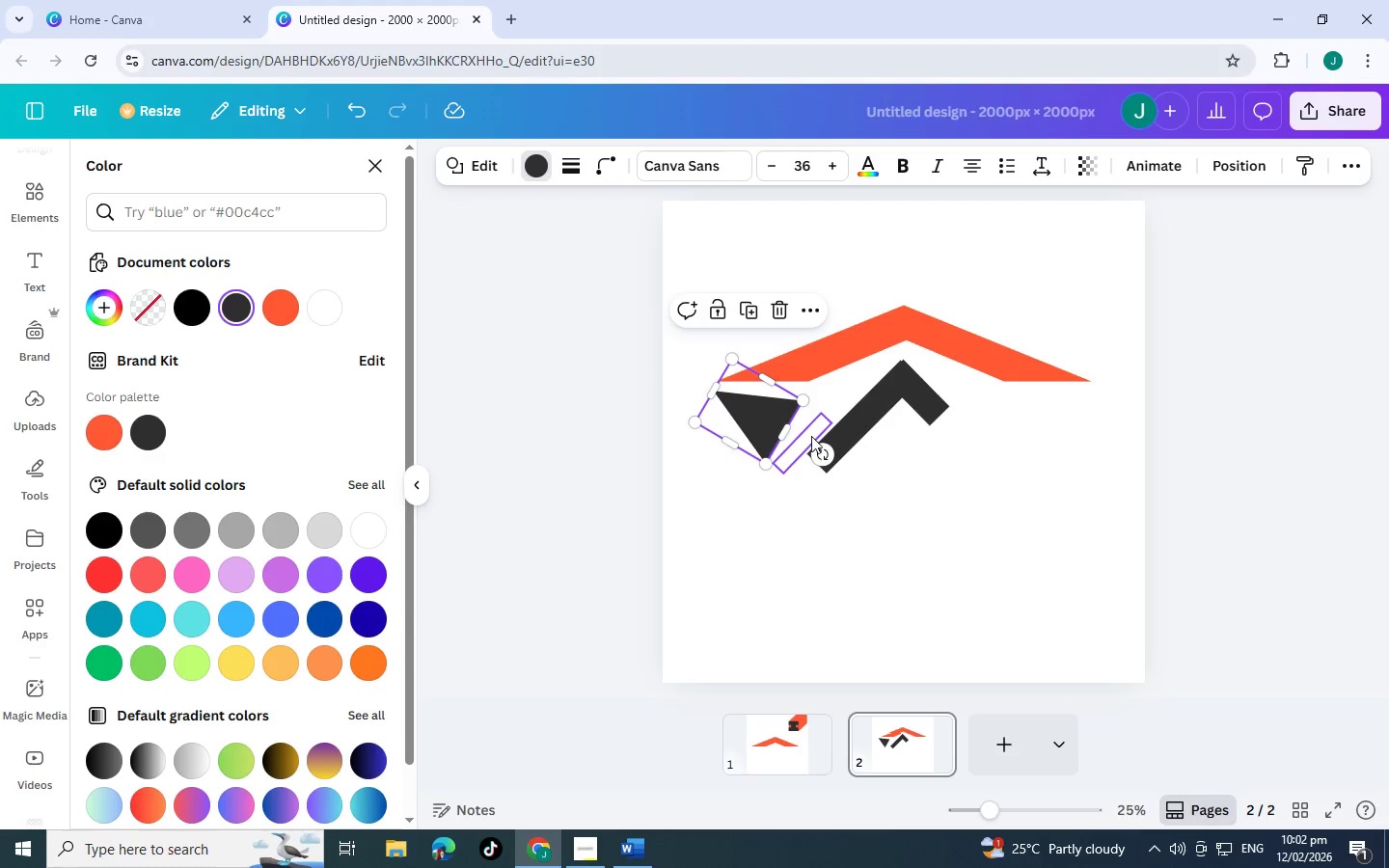 
left_click_drag(start_coordinate=[811, 436], to_coordinate=[801, 435])
 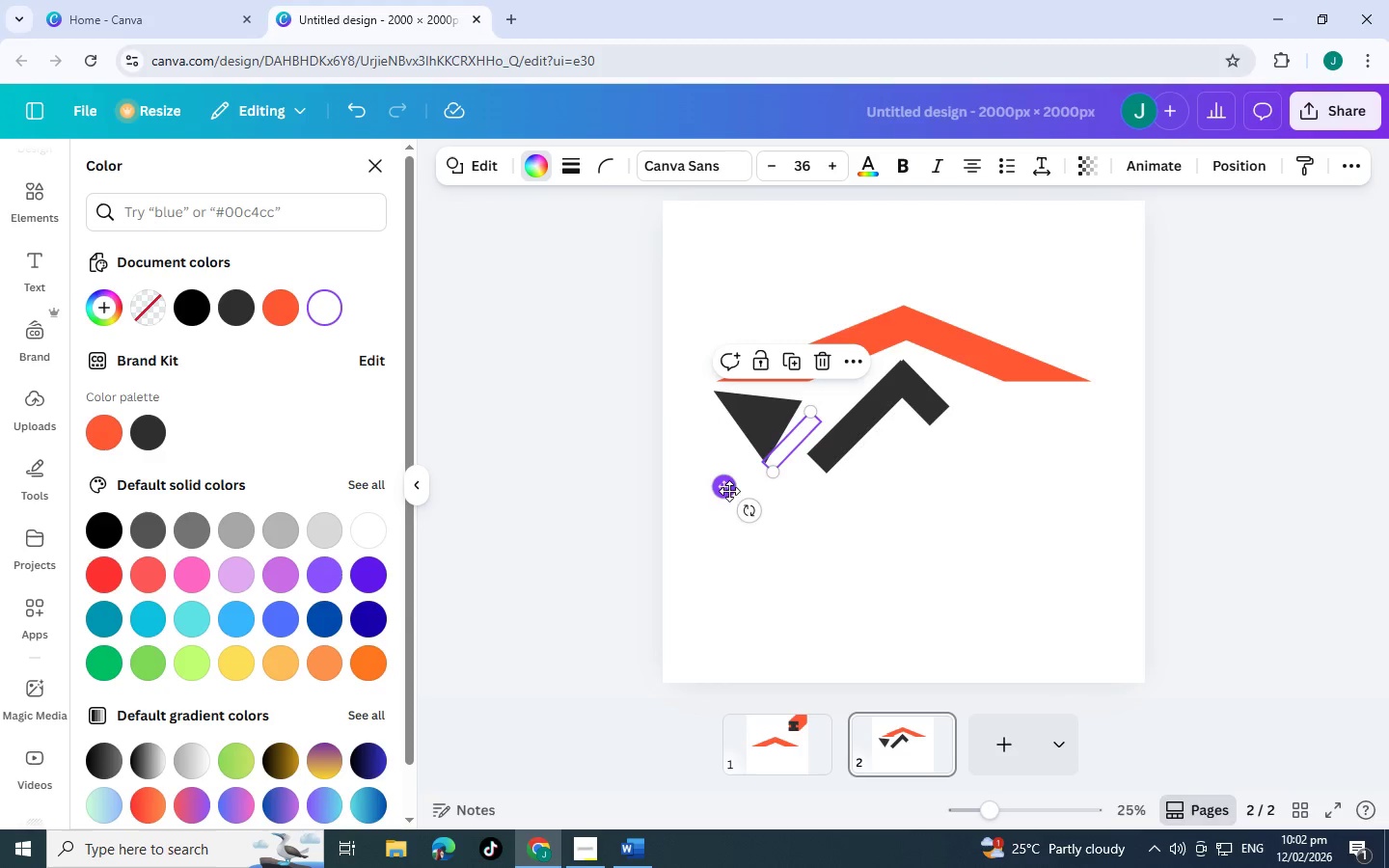 
left_click_drag(start_coordinate=[748, 511], to_coordinate=[763, 511])
 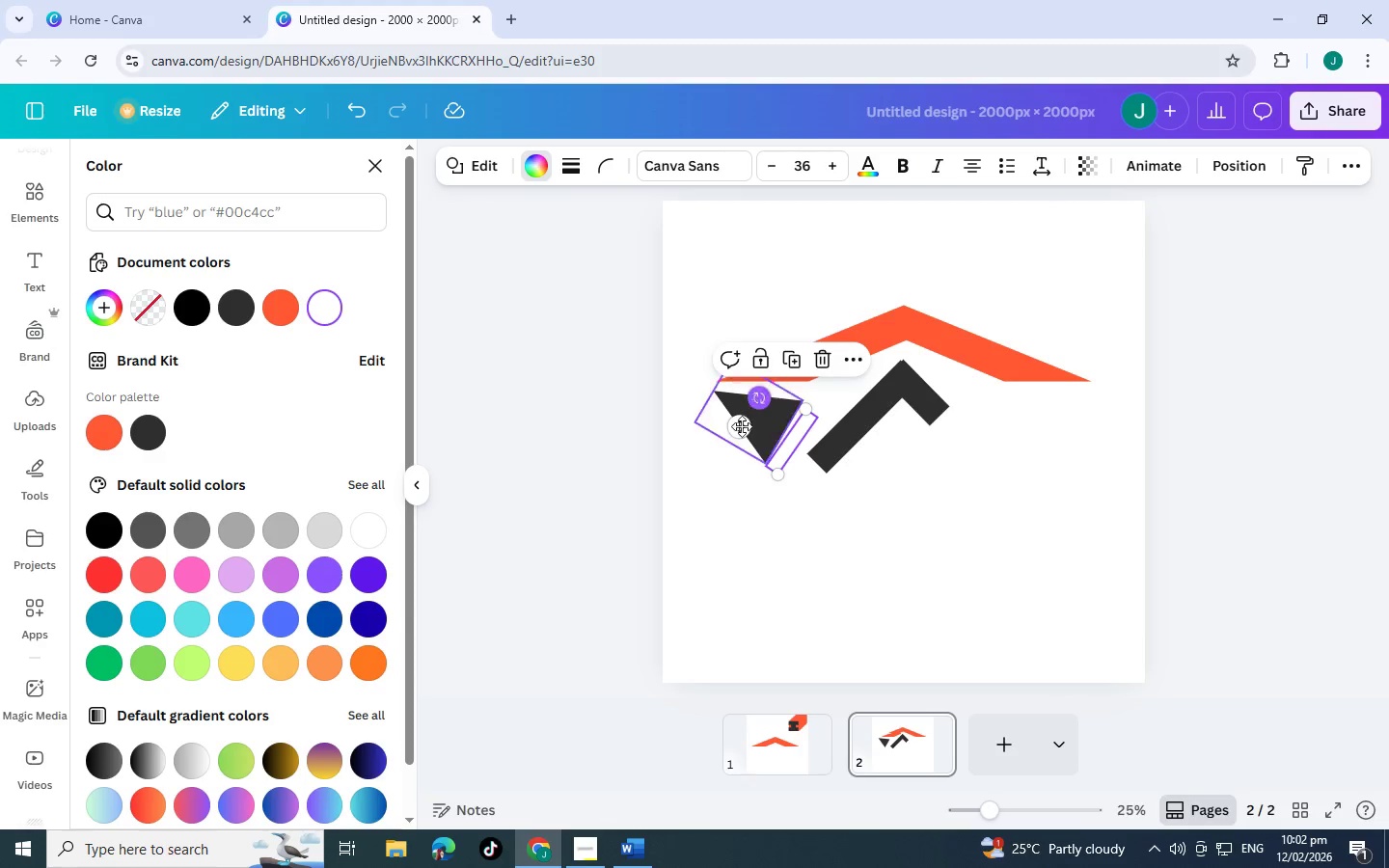 
left_click_drag(start_coordinate=[742, 426], to_coordinate=[747, 412])
 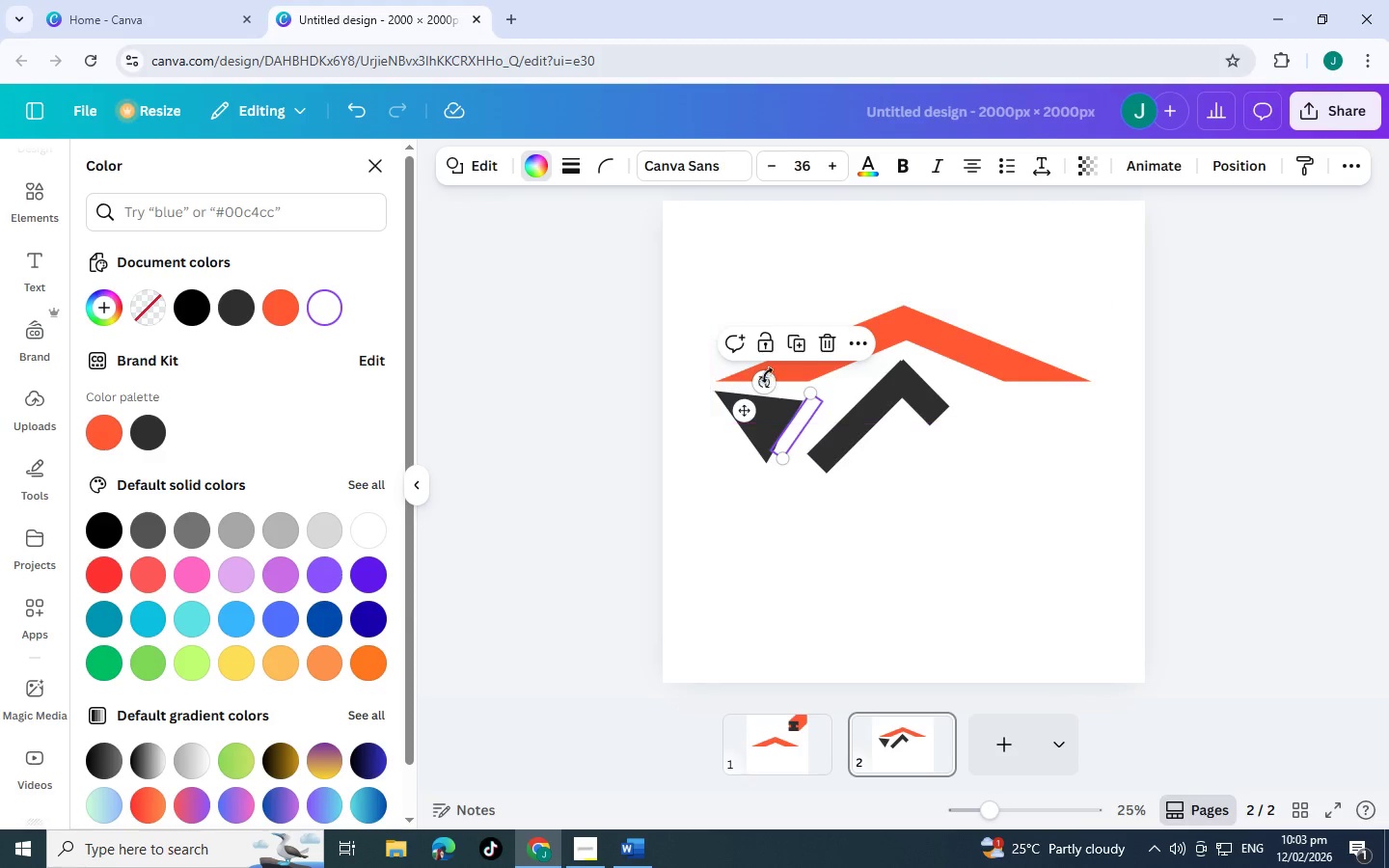 
left_click_drag(start_coordinate=[767, 375], to_coordinate=[758, 373])
 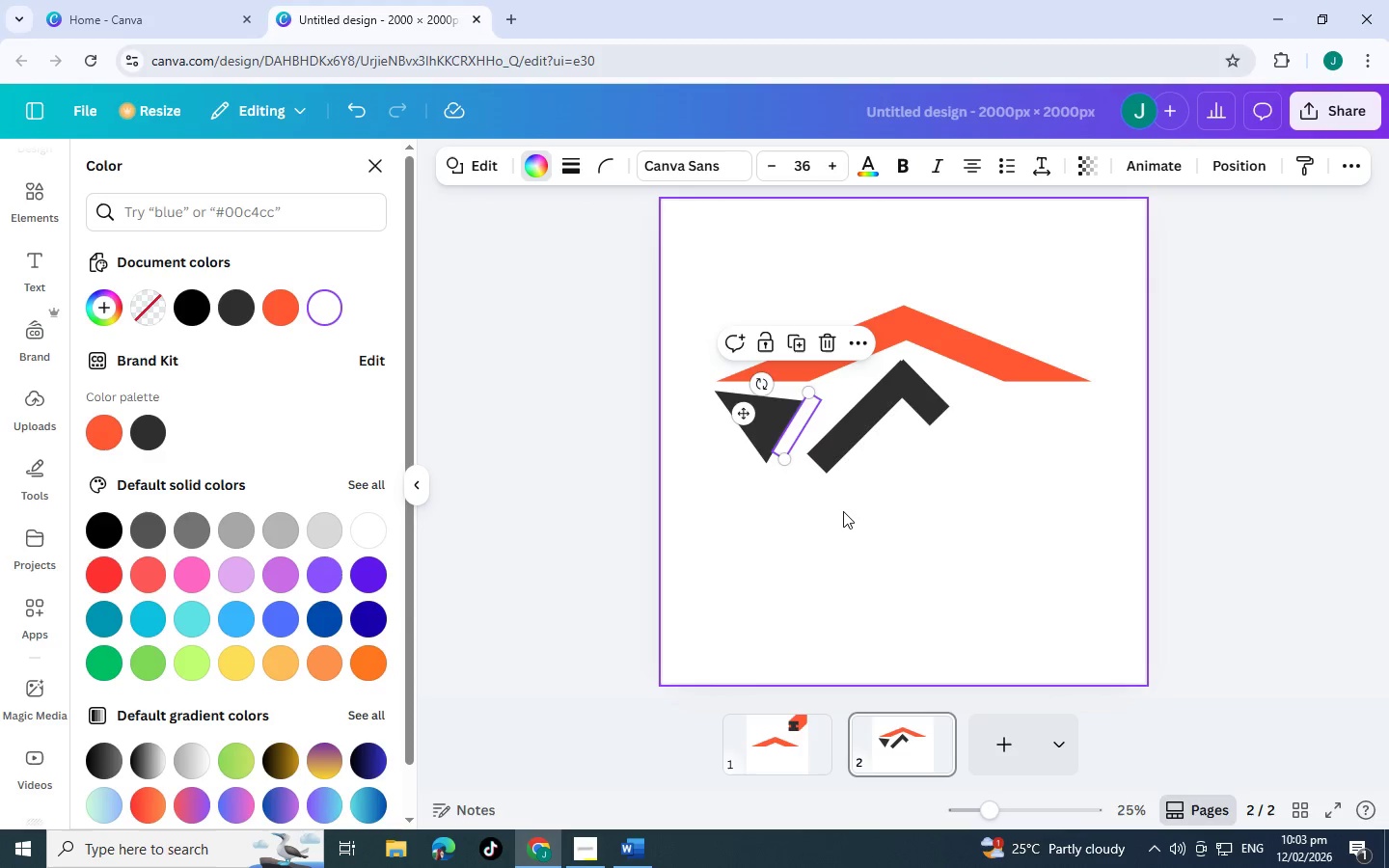 
left_click([843, 511])
 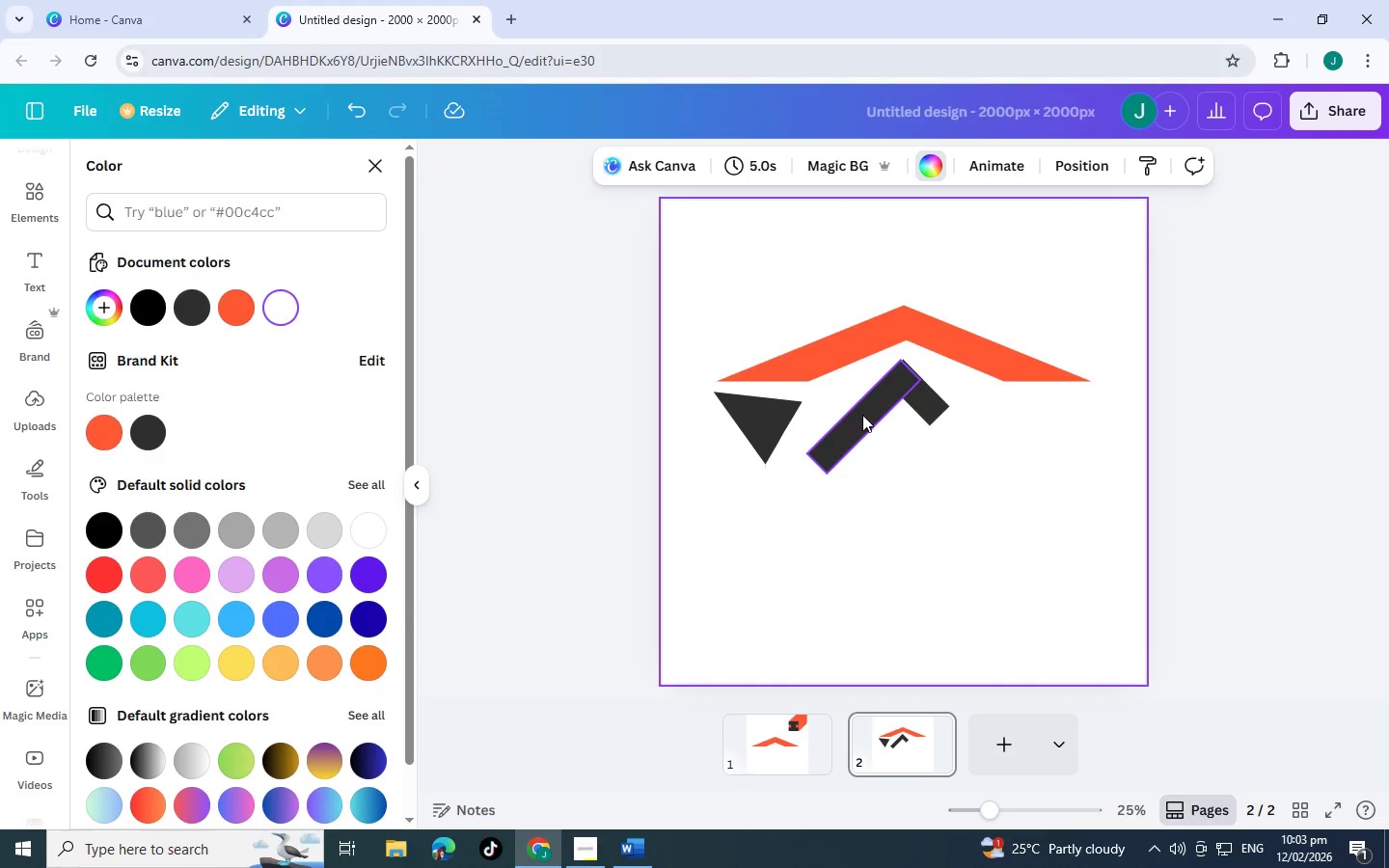 
left_click([862, 415])
 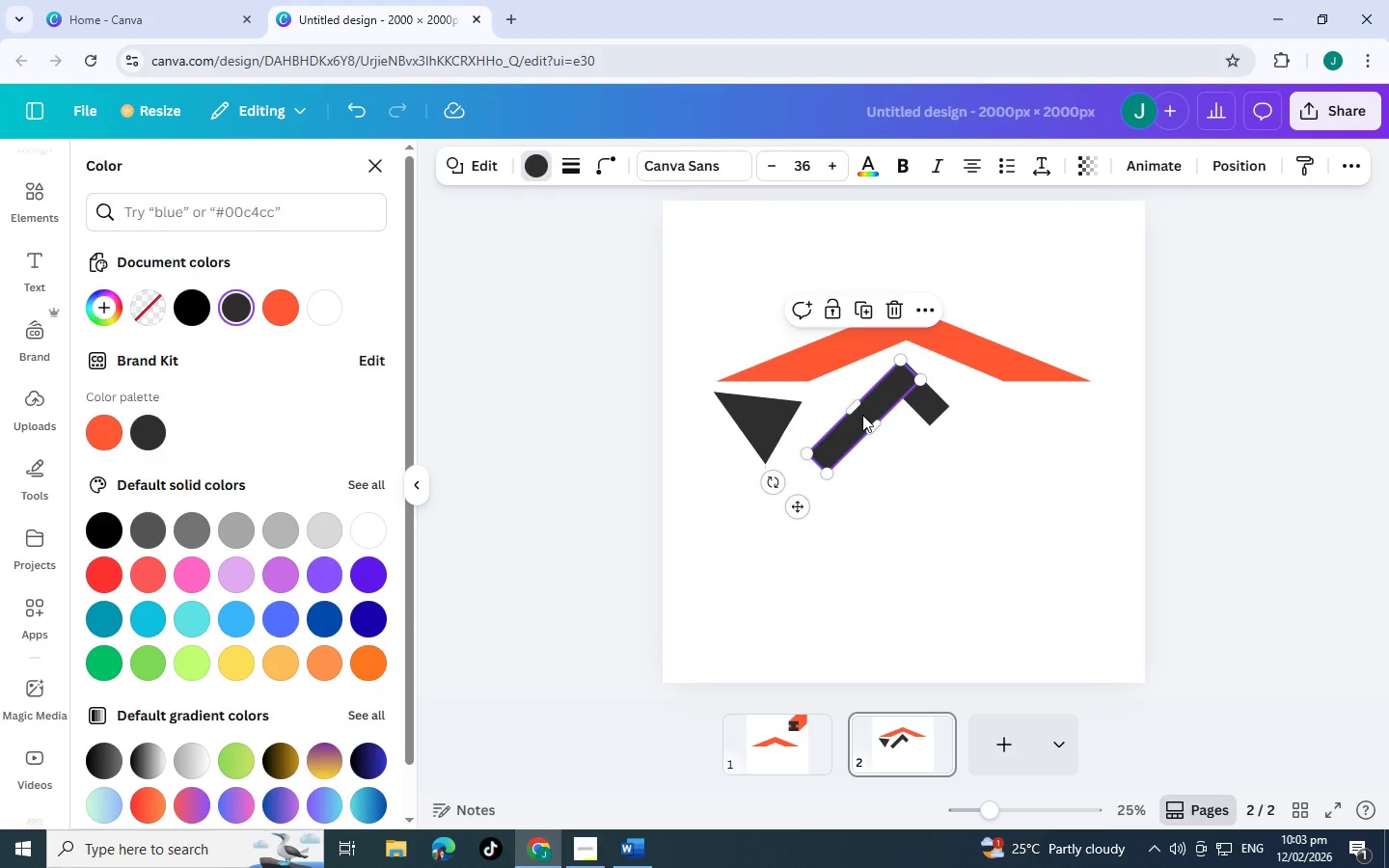 
hold_key(key=ControlLeft, duration=1.52)
 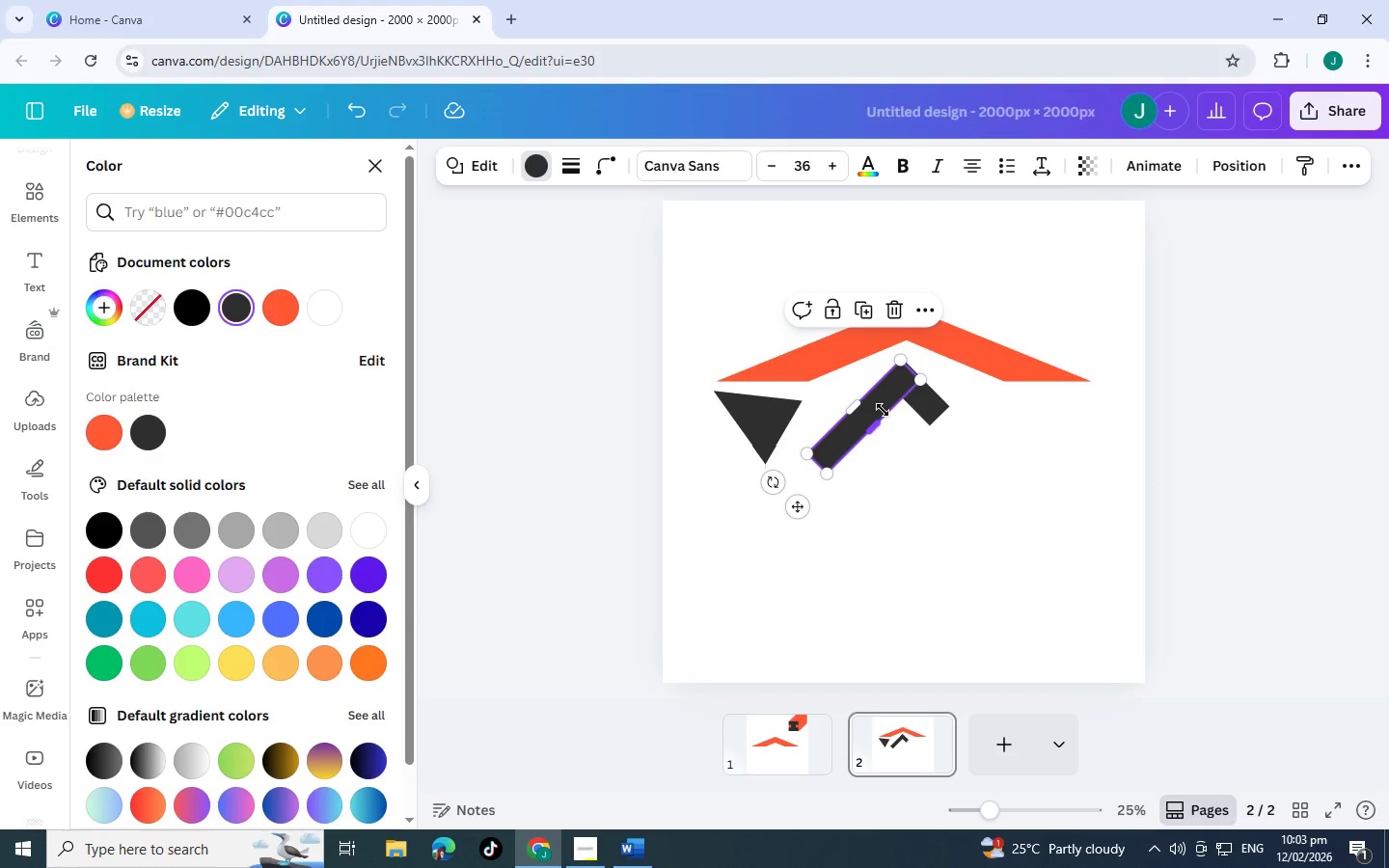 
hold_key(key=ControlLeft, duration=1.5)
 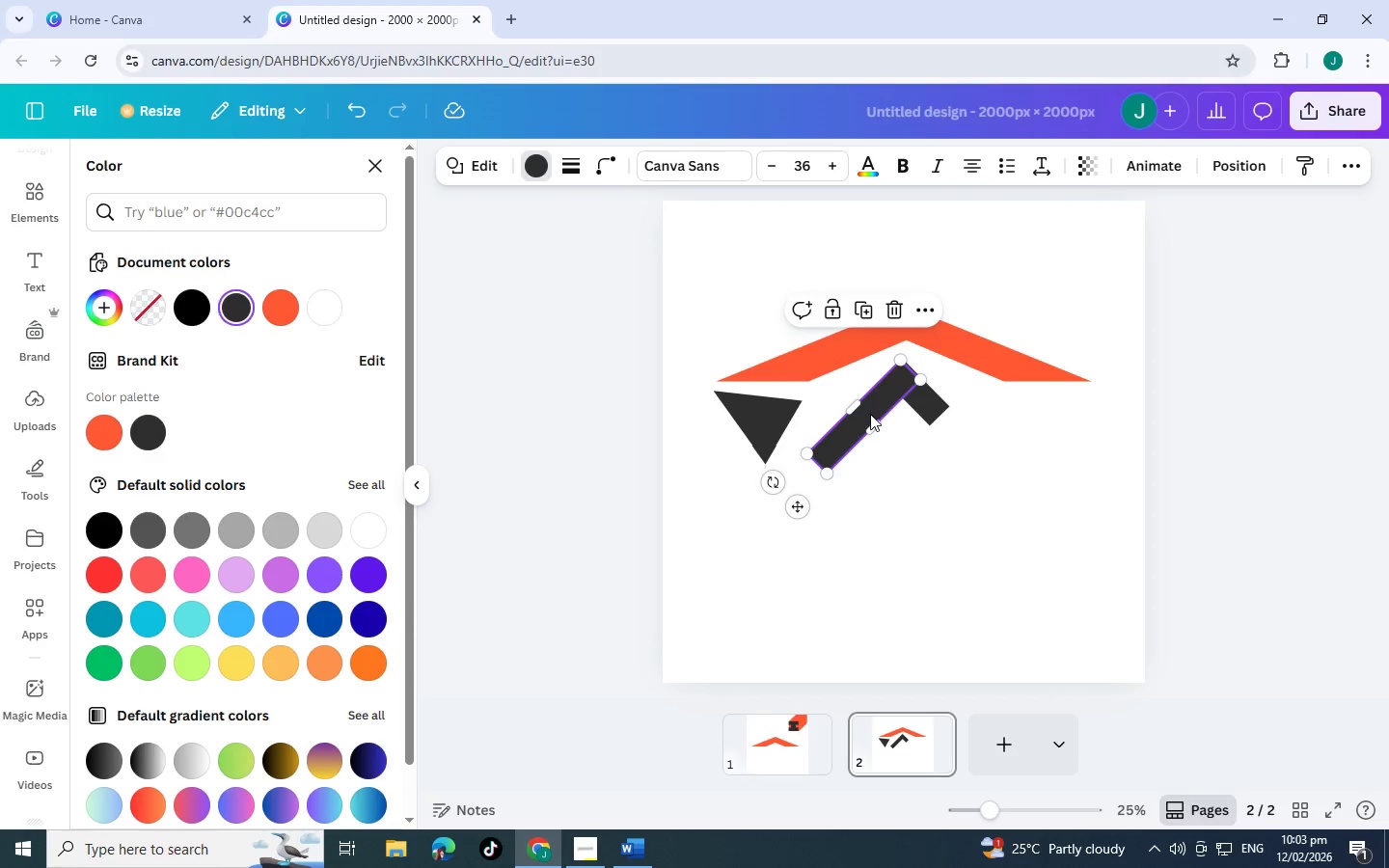 
key(Control+C)
 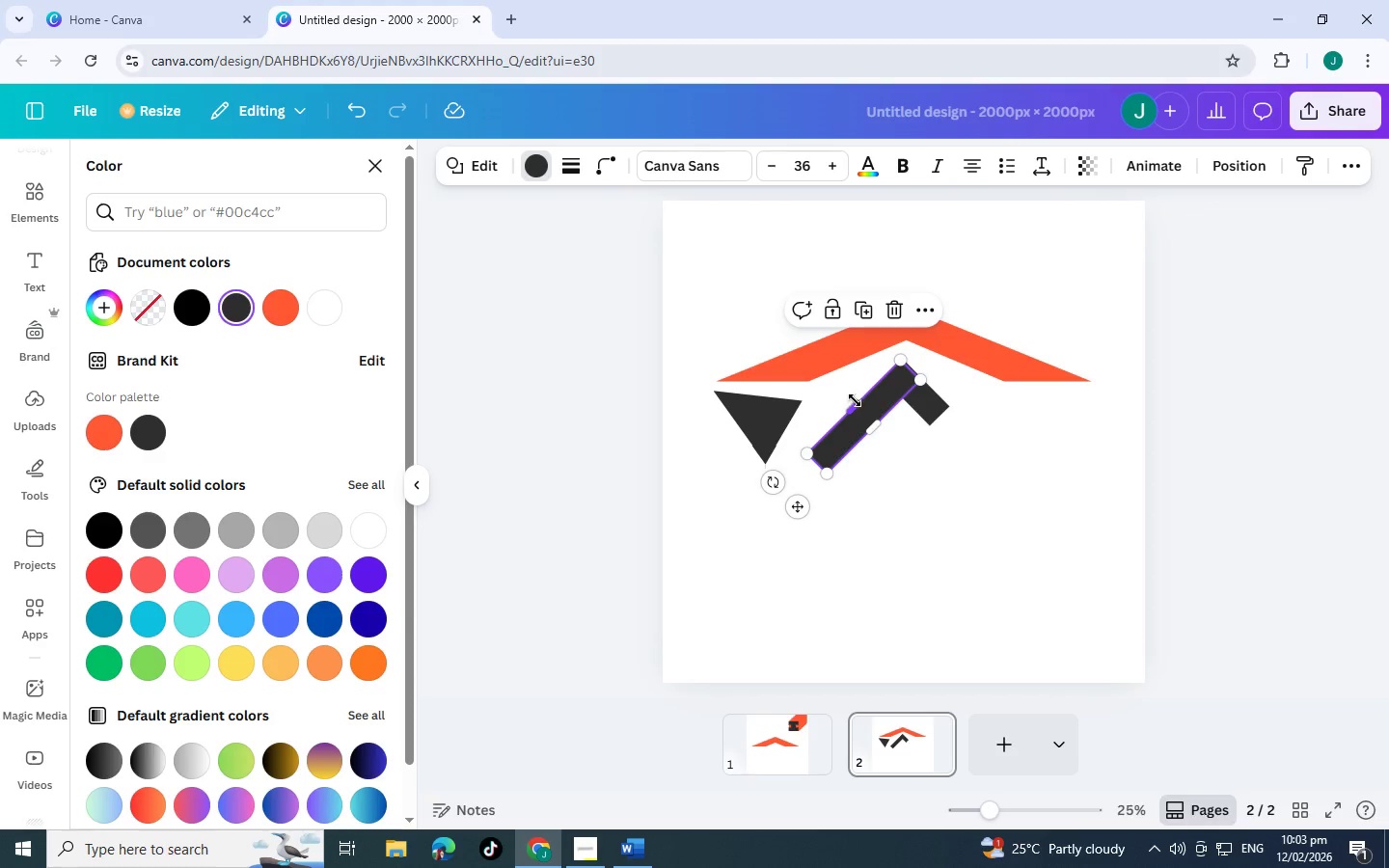 
left_click_drag(start_coordinate=[855, 405], to_coordinate=[807, 395])
 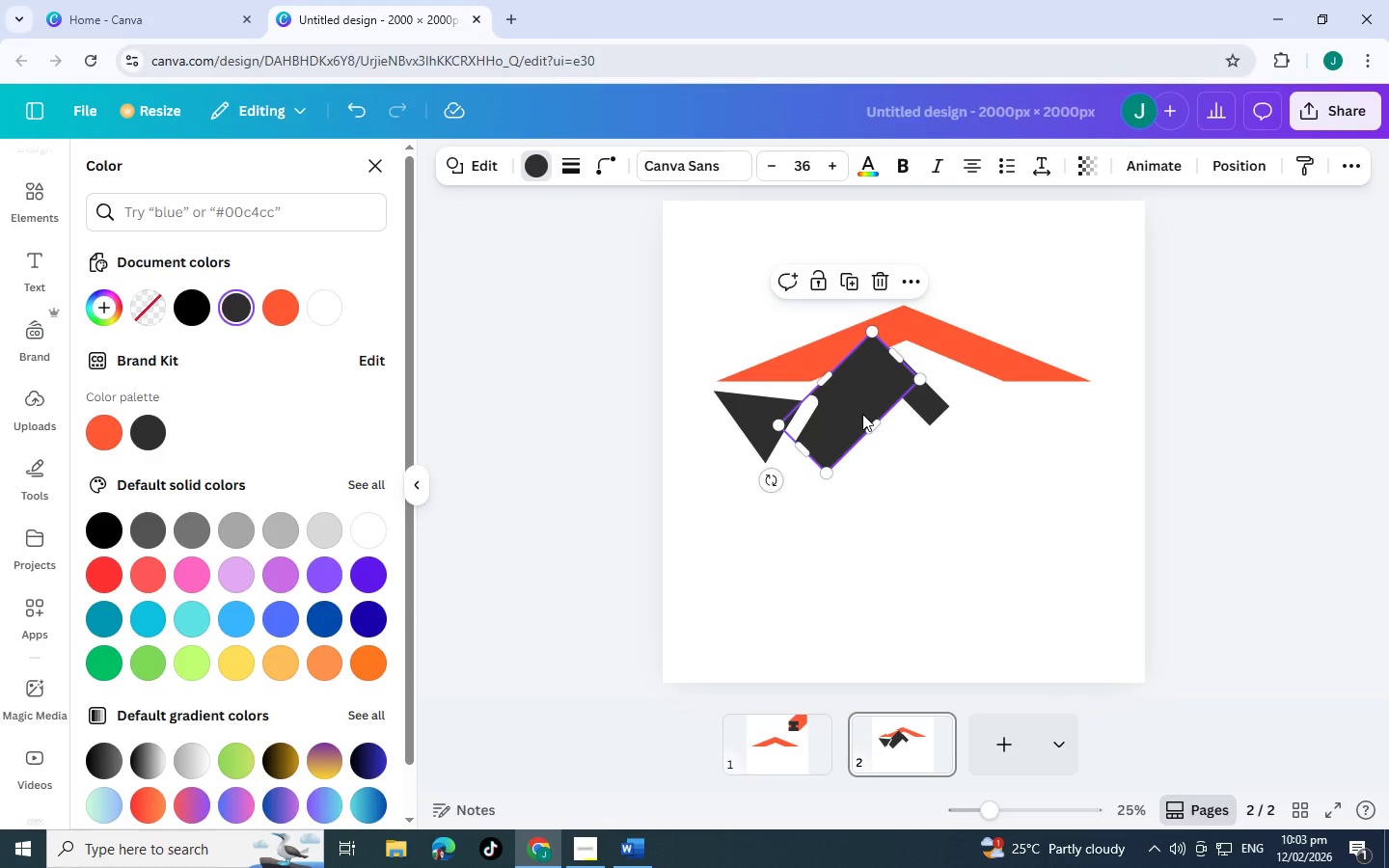 
left_click_drag(start_coordinate=[860, 406], to_coordinate=[844, 440])
 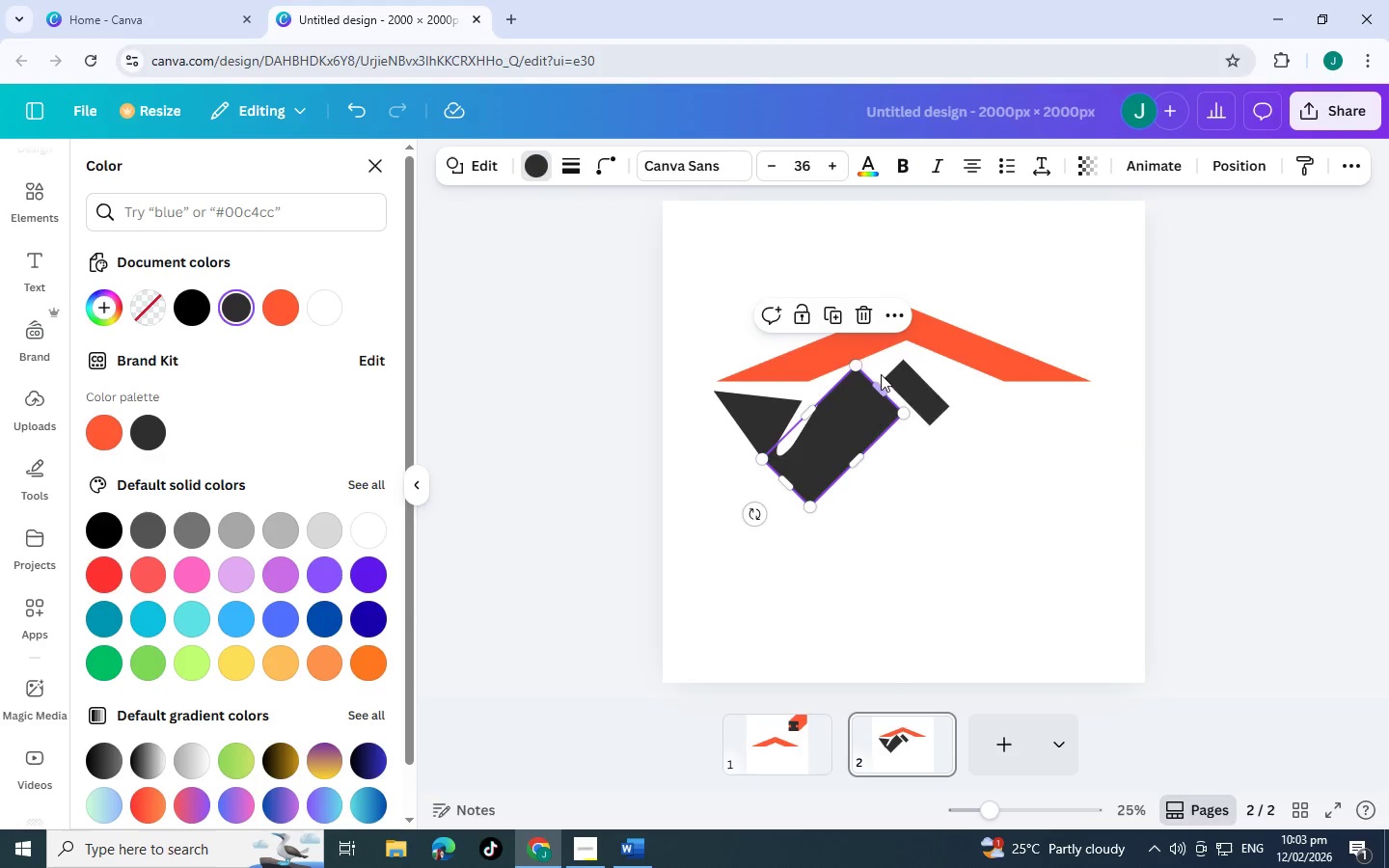 
hold_key(key=ControlLeft, duration=1.52)
 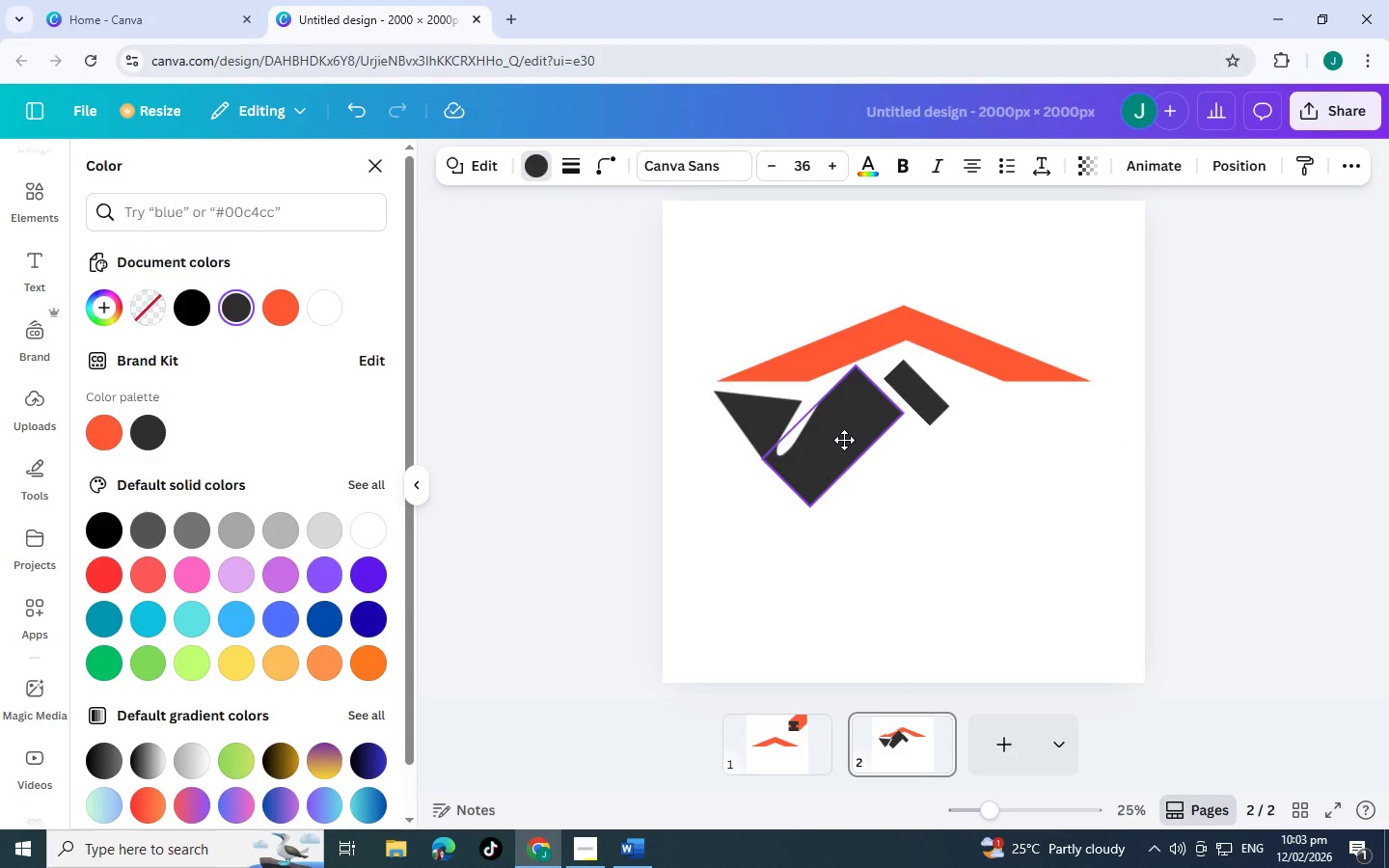 
hold_key(key=ControlLeft, duration=1.41)
 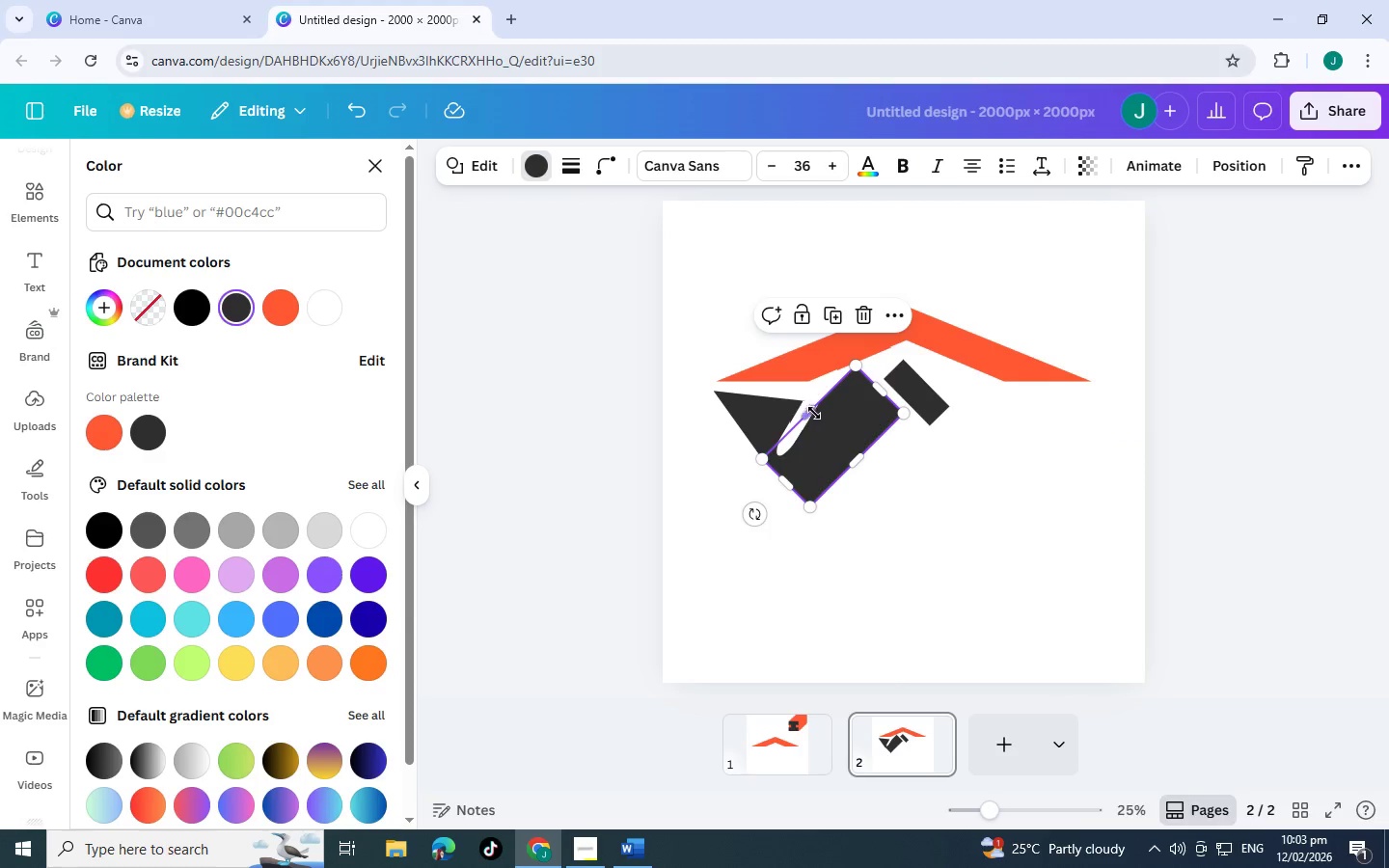 
left_click_drag(start_coordinate=[811, 412], to_coordinate=[823, 419])
 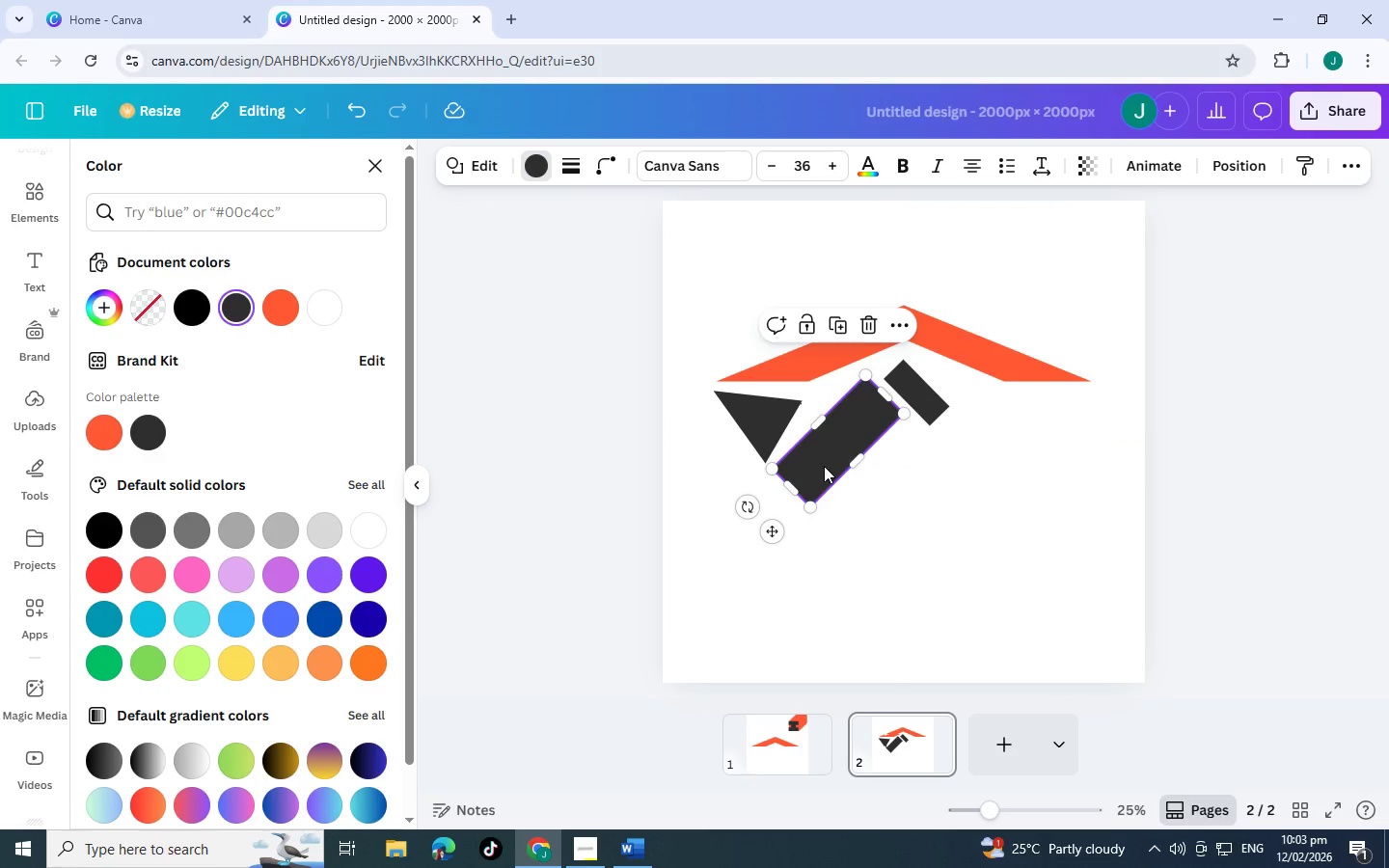 
left_click_drag(start_coordinate=[824, 466], to_coordinate=[817, 459])
 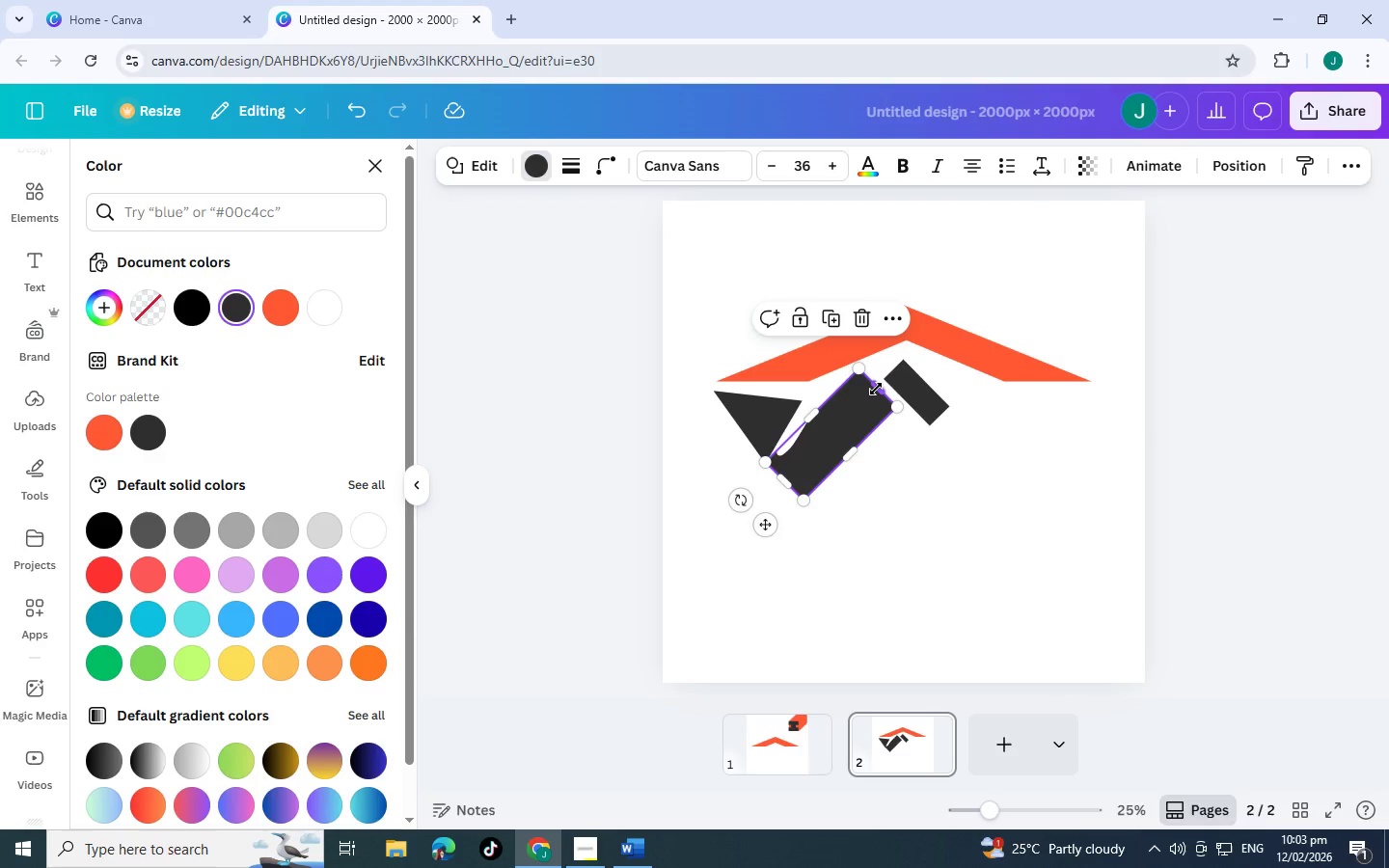 
hold_key(key=ControlLeft, duration=1.0)
 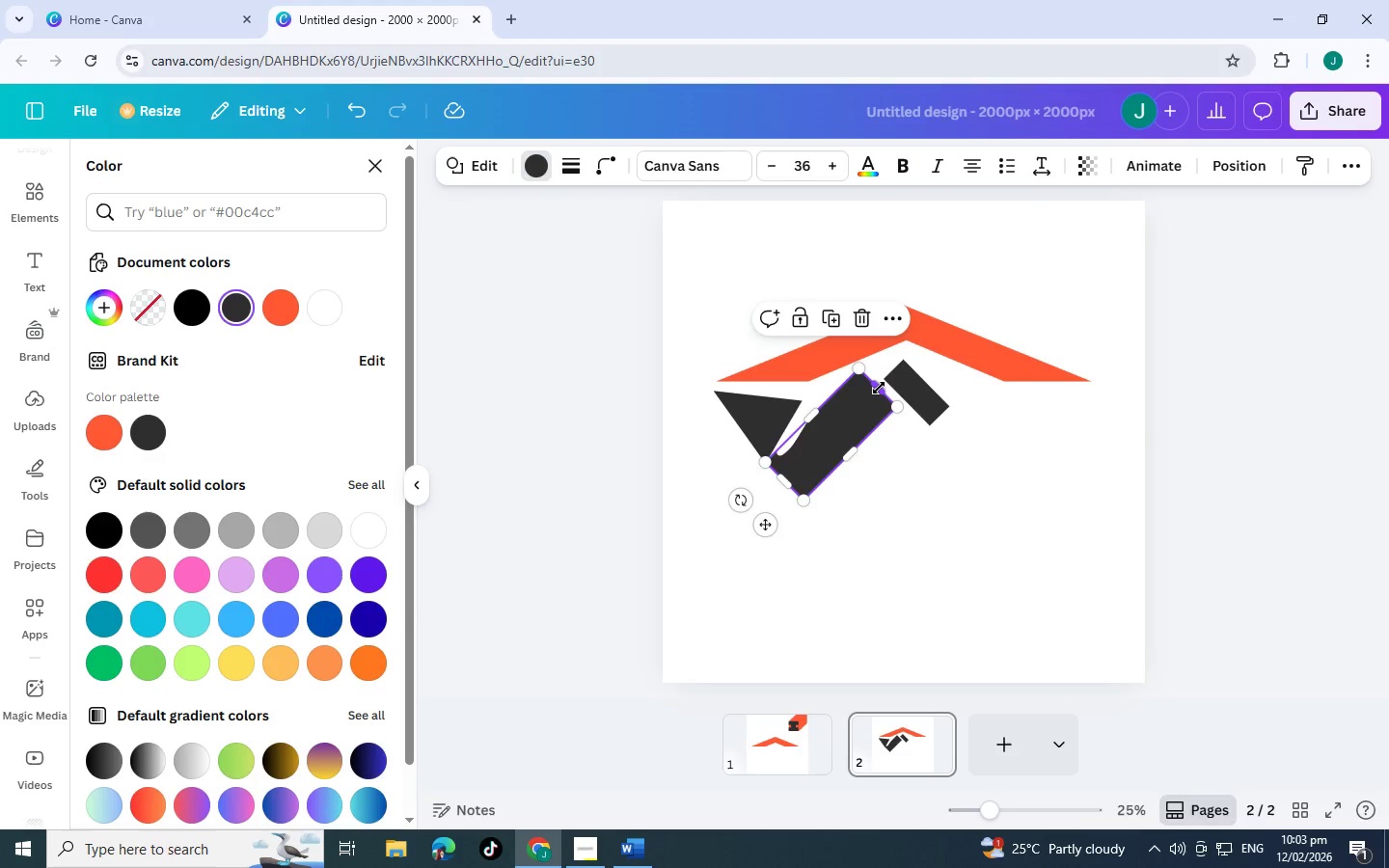 
left_click_drag(start_coordinate=[879, 388], to_coordinate=[950, 371])
 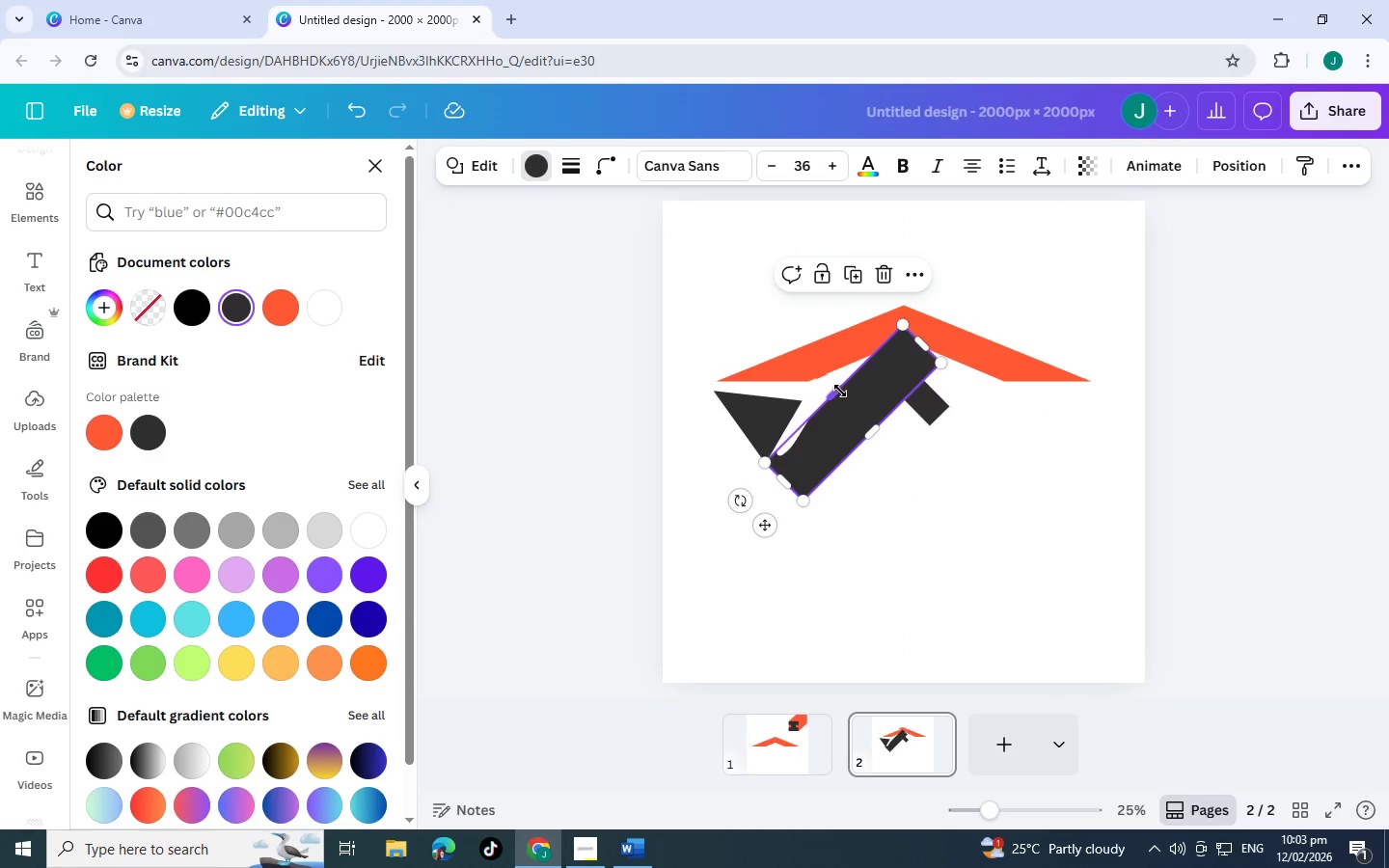 
left_click_drag(start_coordinate=[840, 391], to_coordinate=[847, 403])
 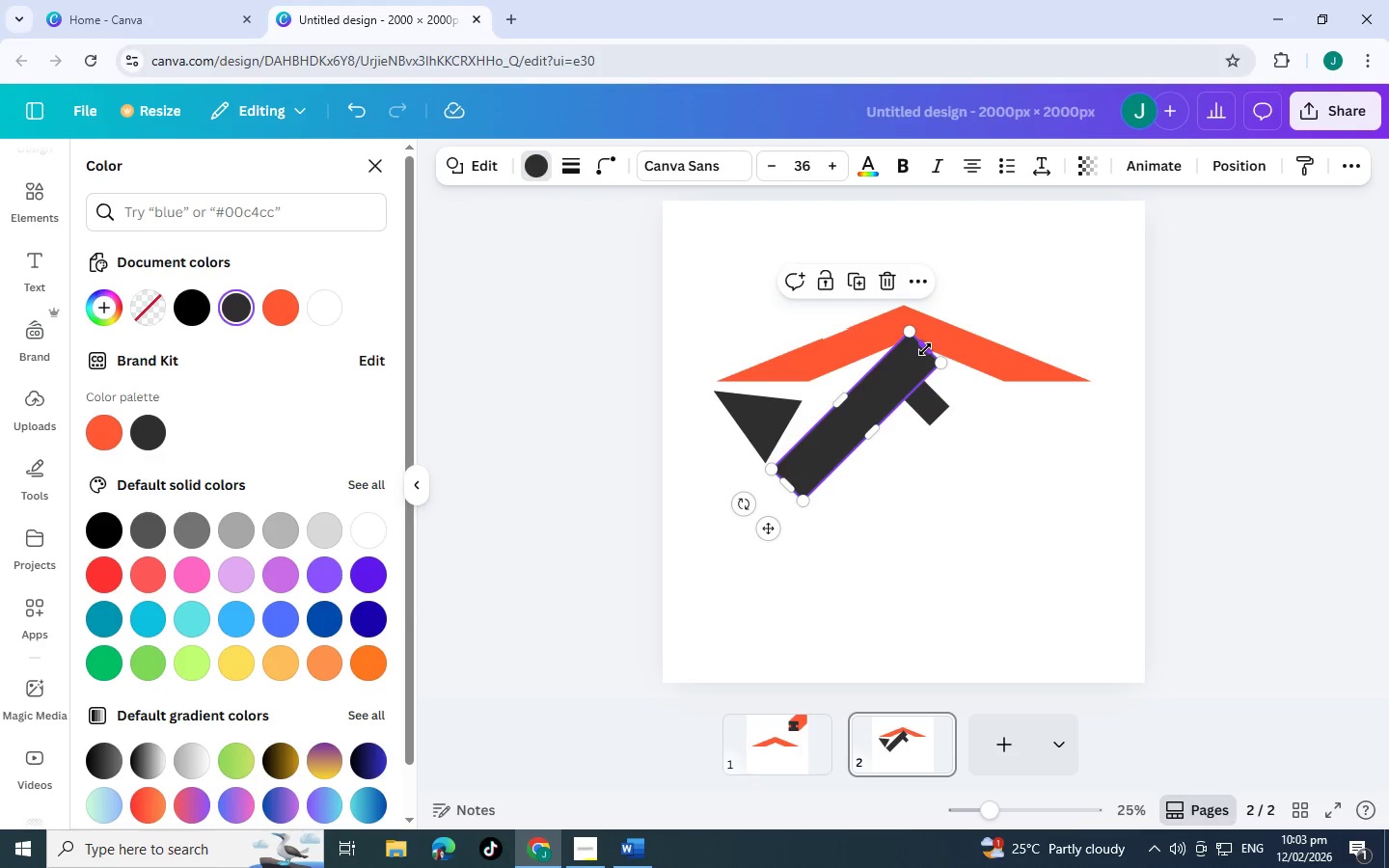 
left_click_drag(start_coordinate=[925, 345], to_coordinate=[916, 376])
 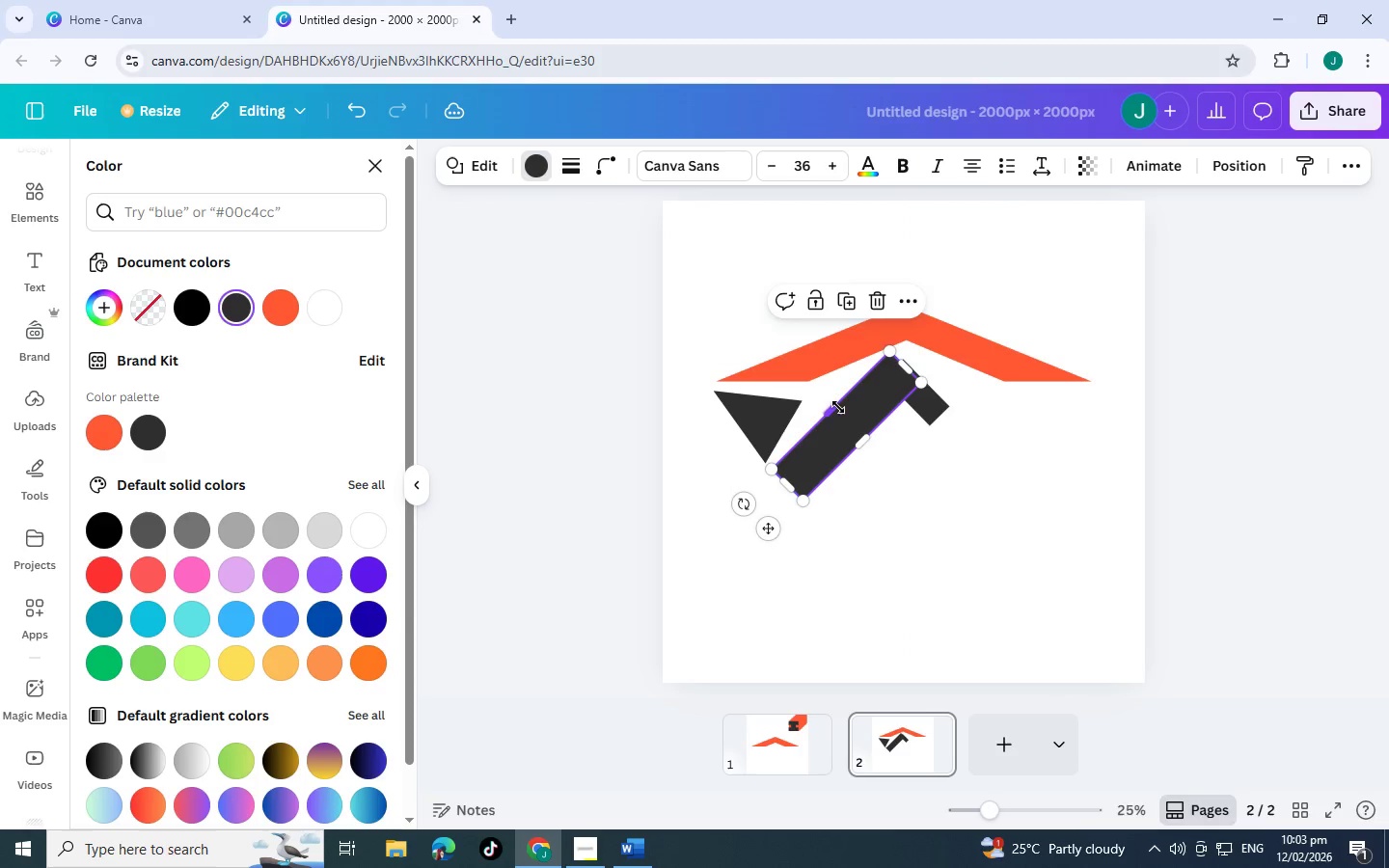 
left_click_drag(start_coordinate=[838, 407], to_coordinate=[852, 415])
 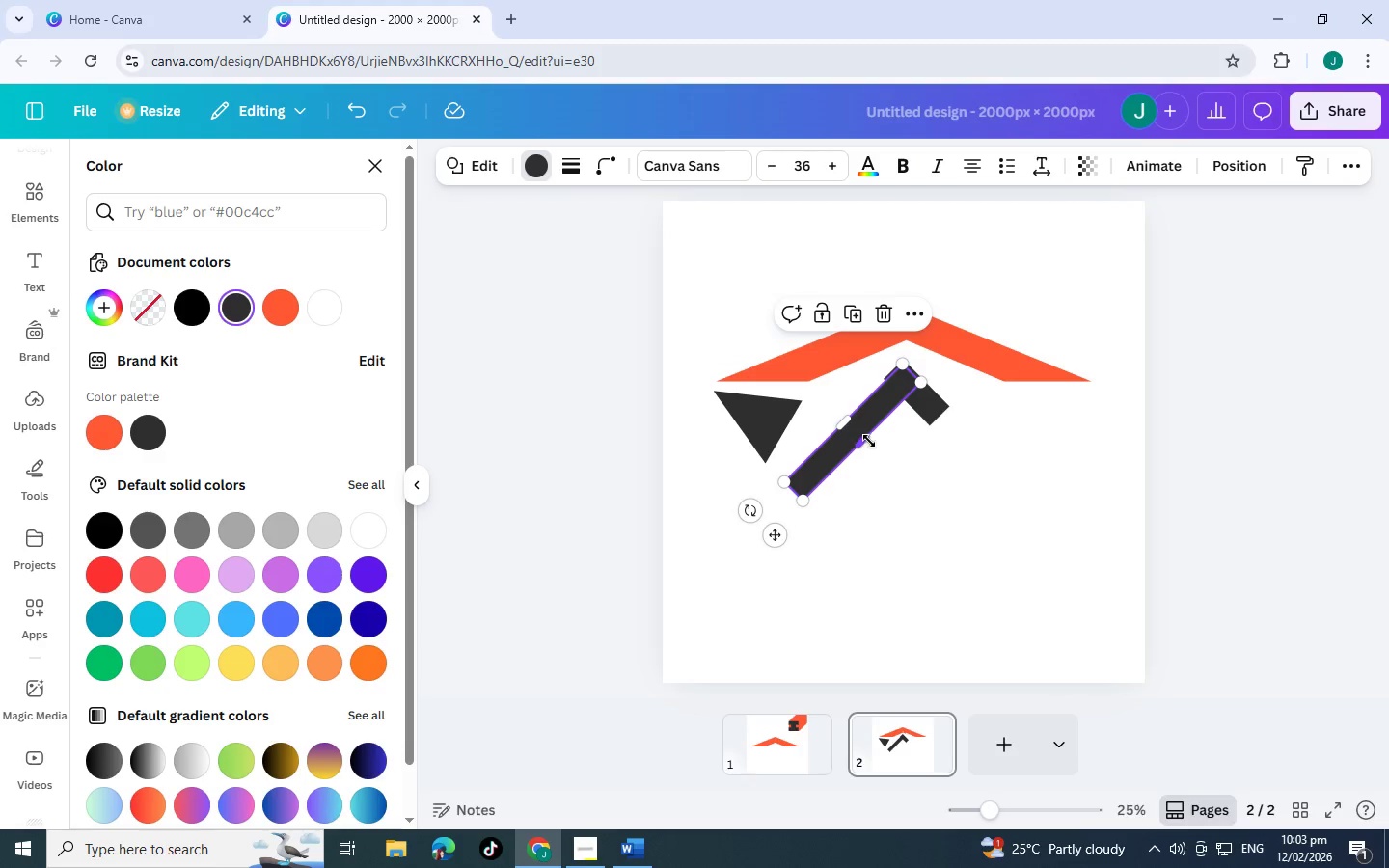 
left_click_drag(start_coordinate=[869, 441], to_coordinate=[876, 443])
 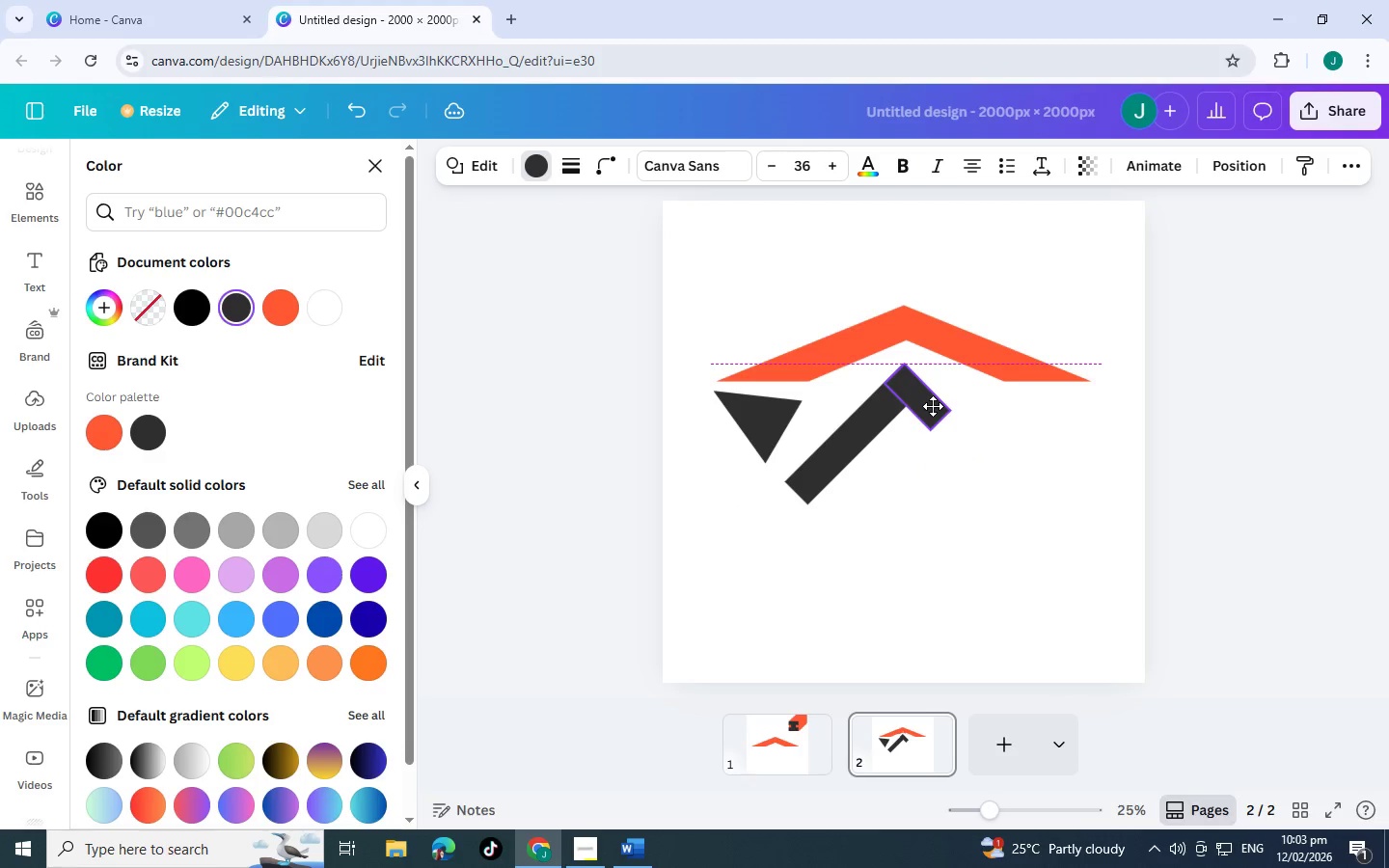 
left_click([1014, 429])
 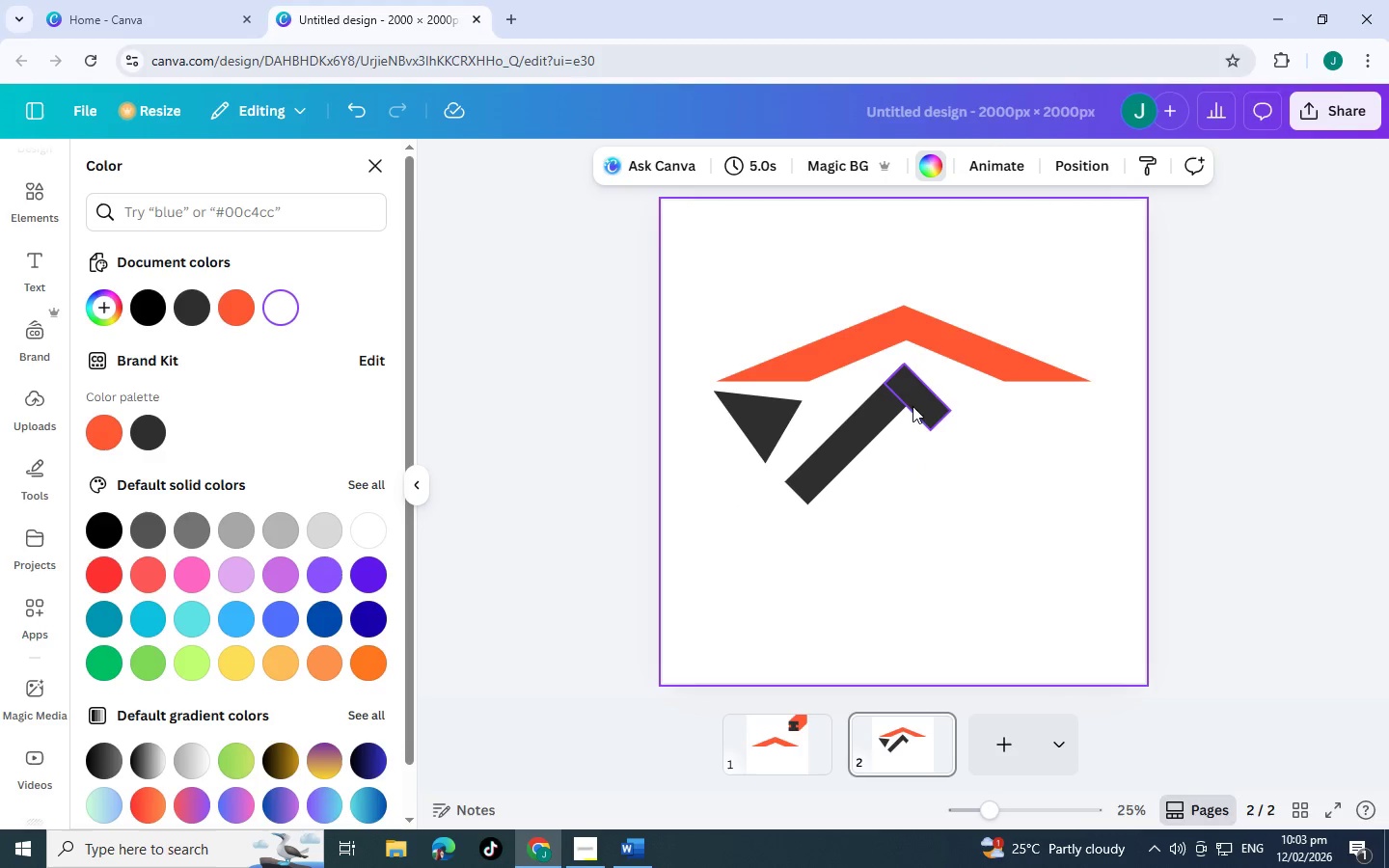 
left_click([917, 406])
 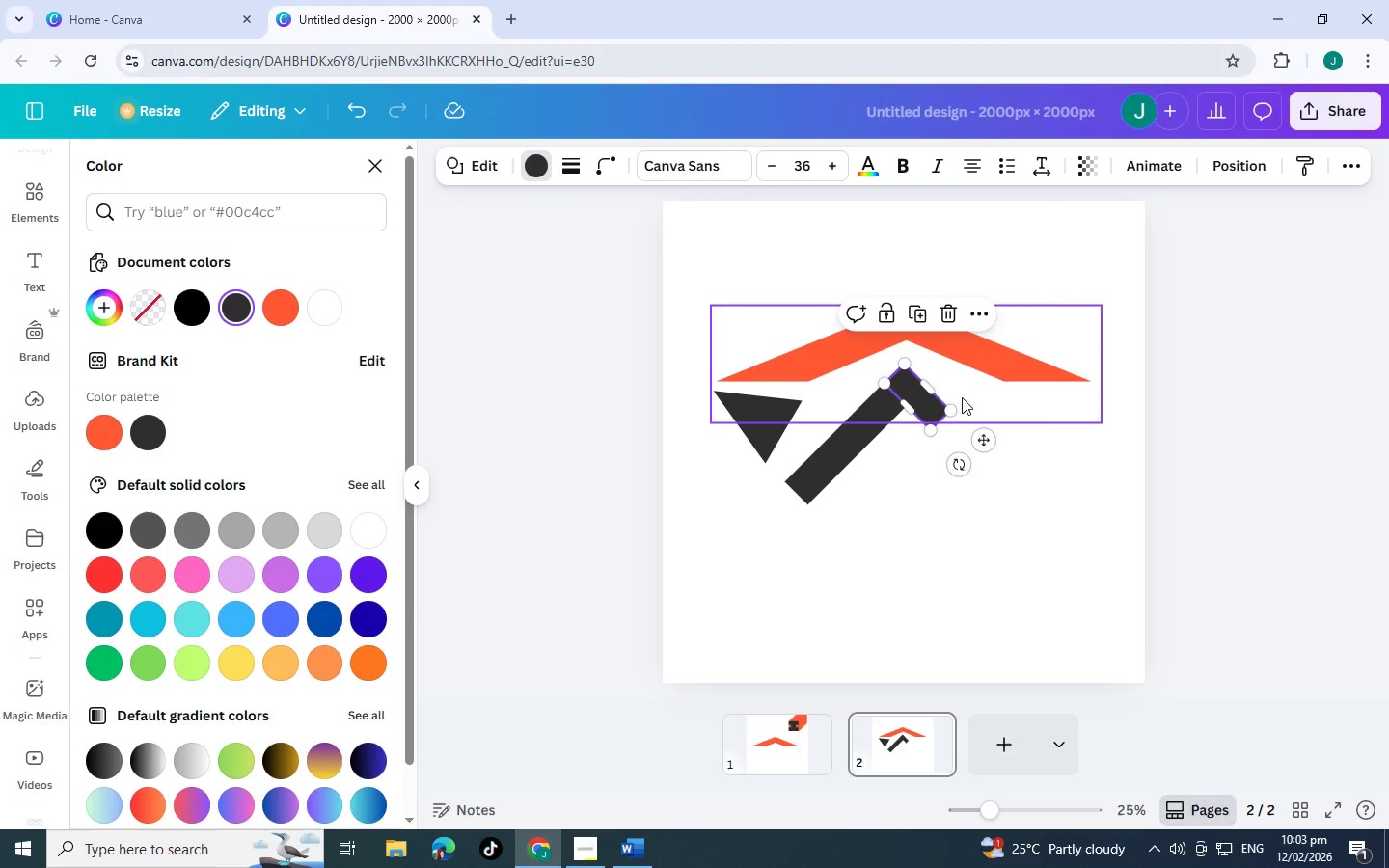 
wait(9.31)
 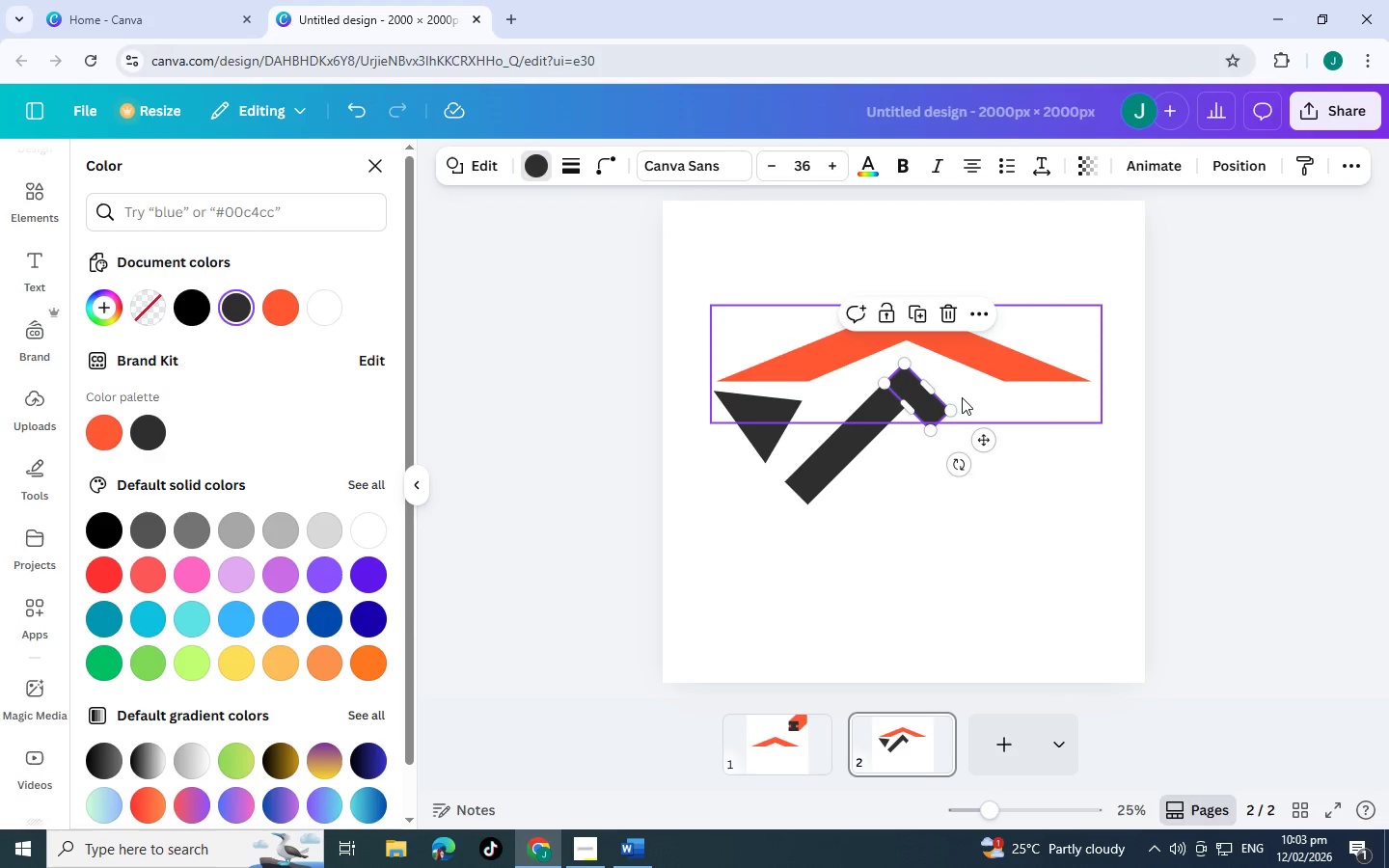 
left_click([1039, 455])
 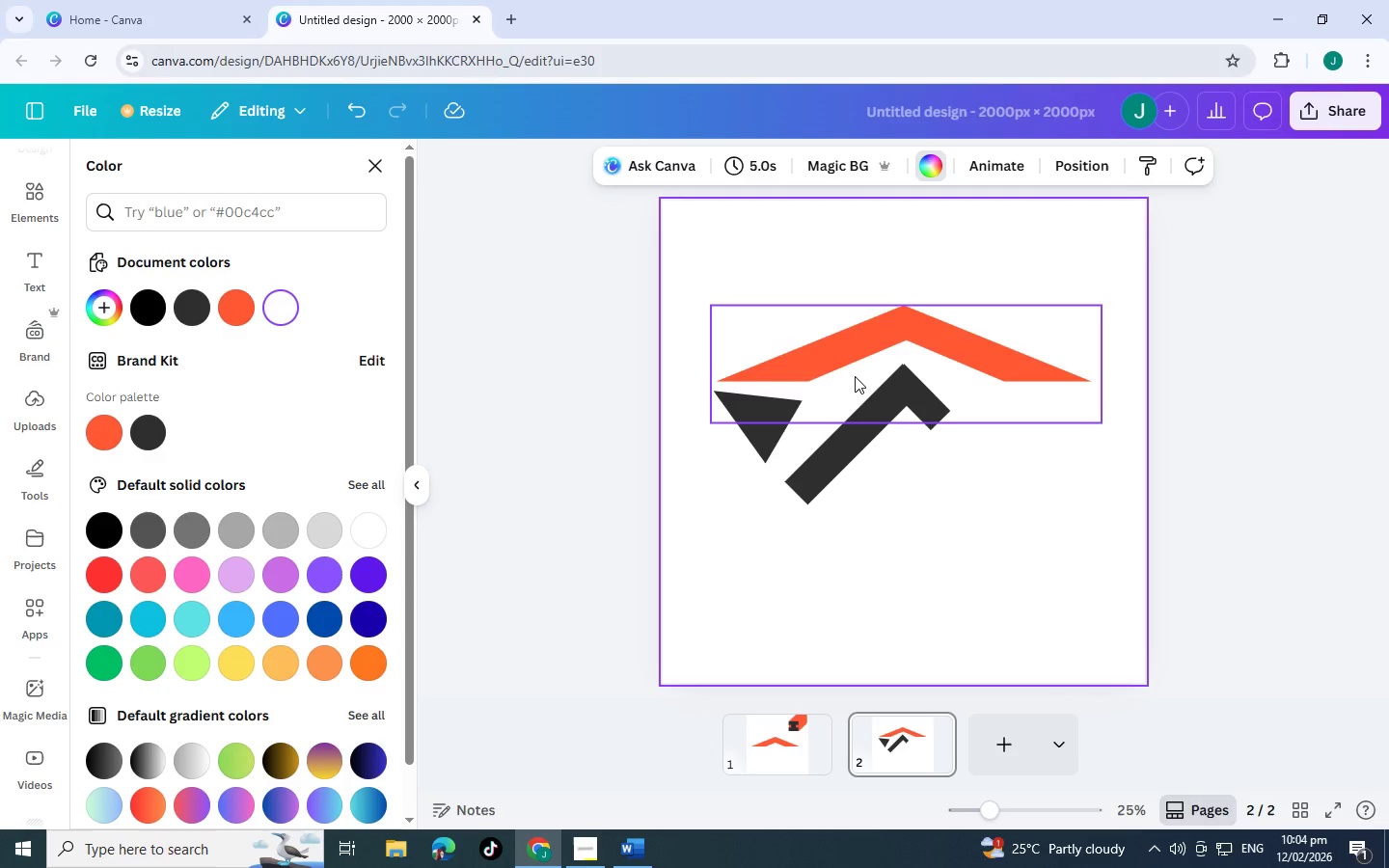 
left_click([855, 376])
 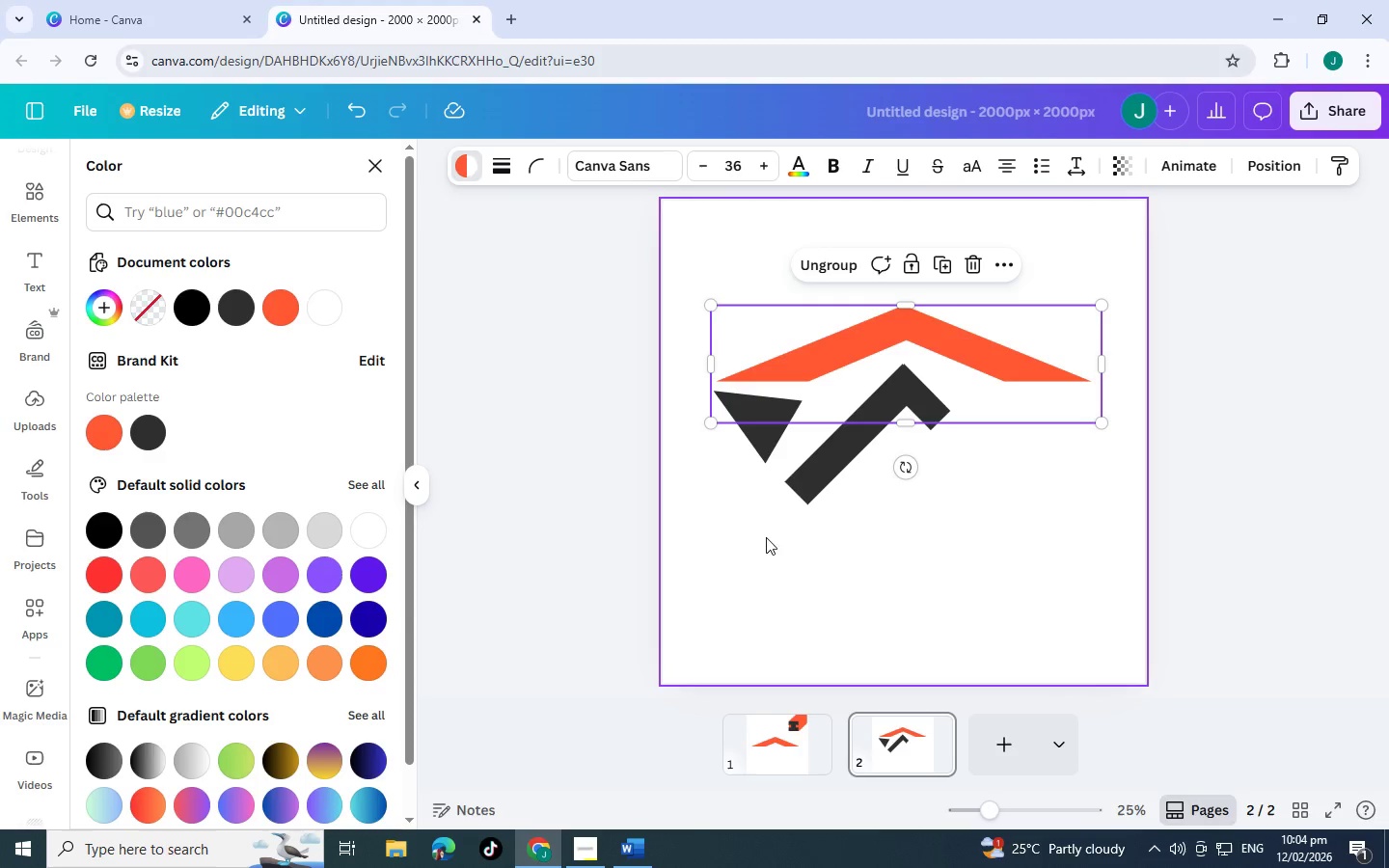 
left_click([739, 558])
 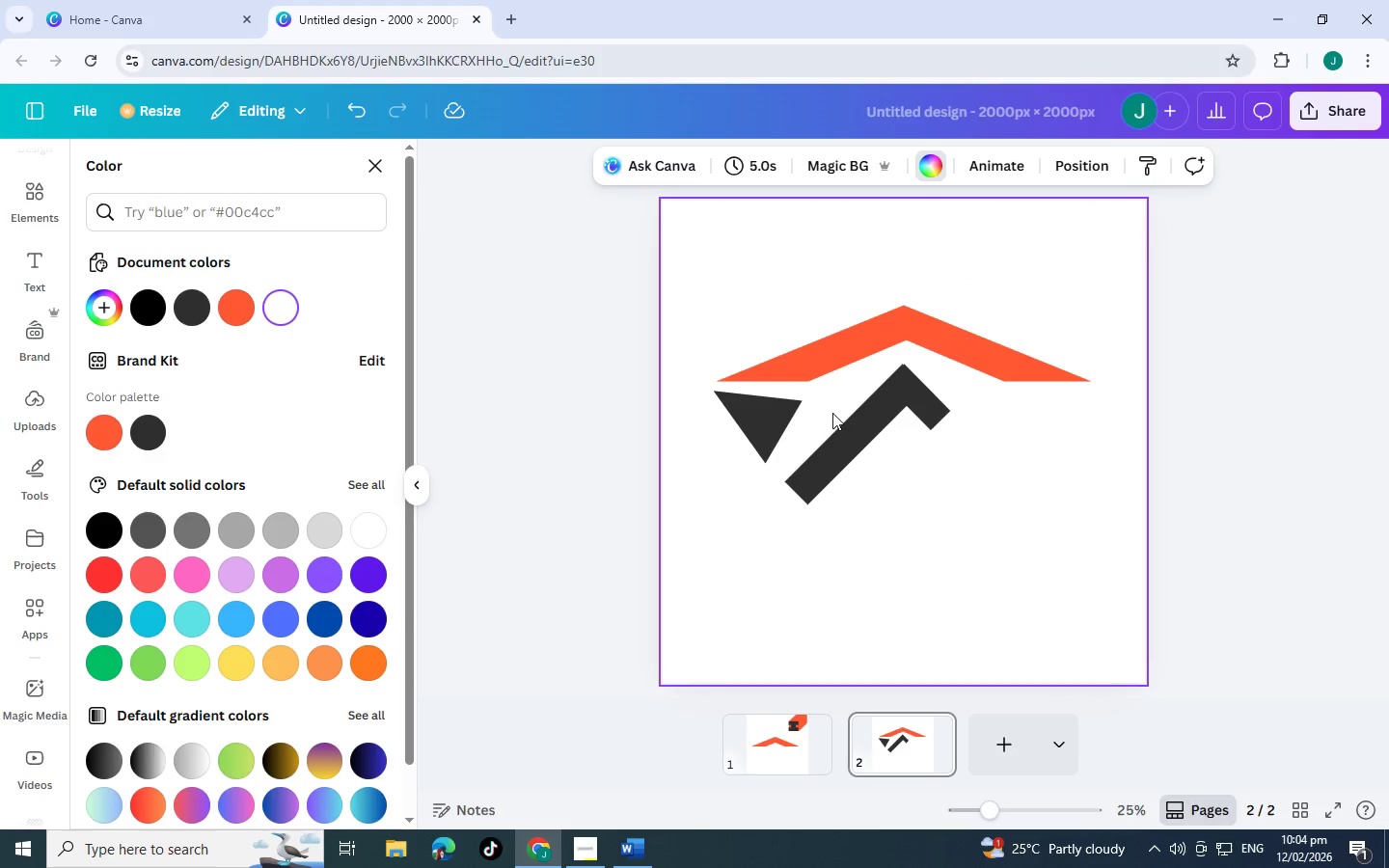 
left_click([832, 450])
 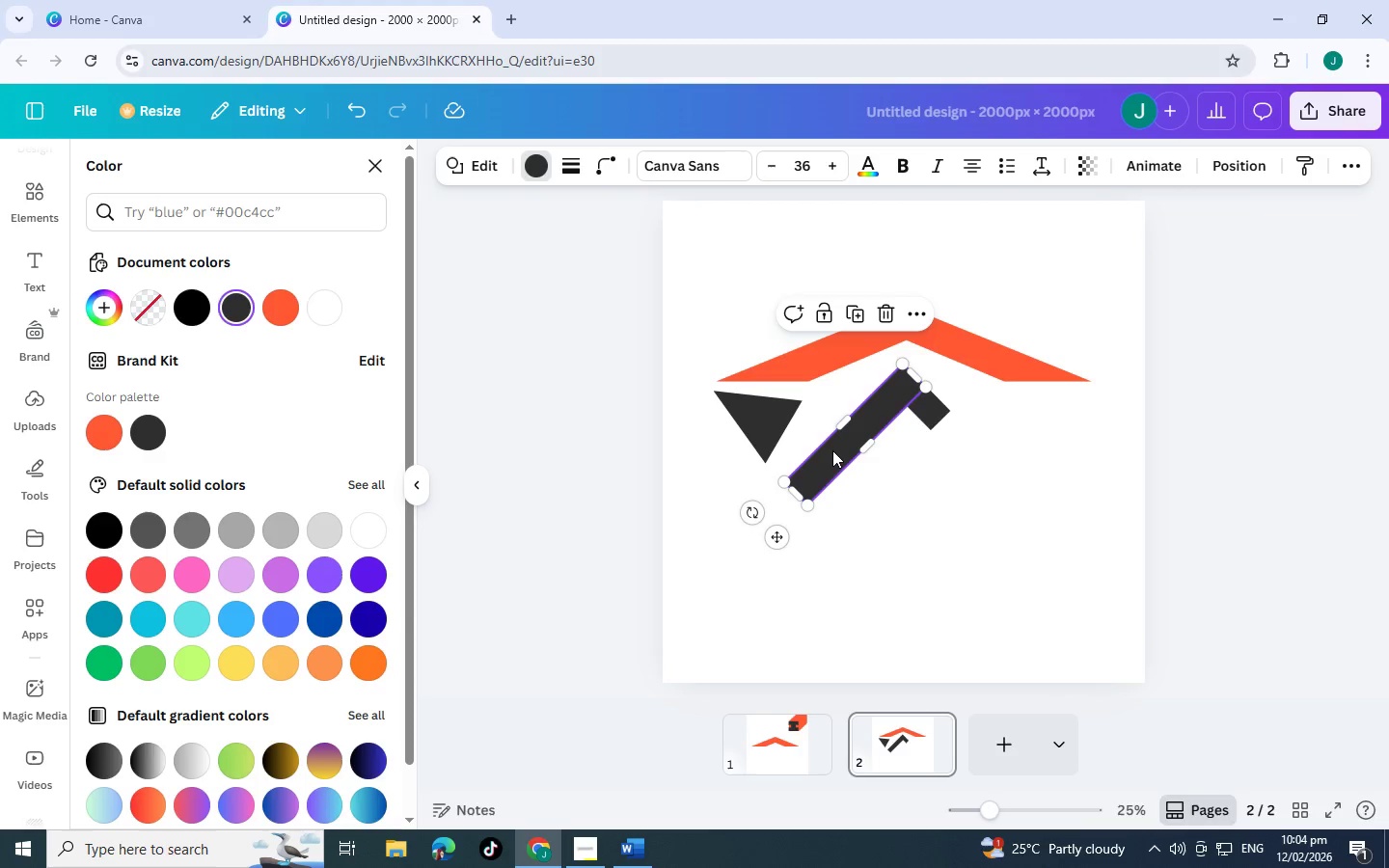 
hold_key(key=ControlLeft, duration=1.5)
 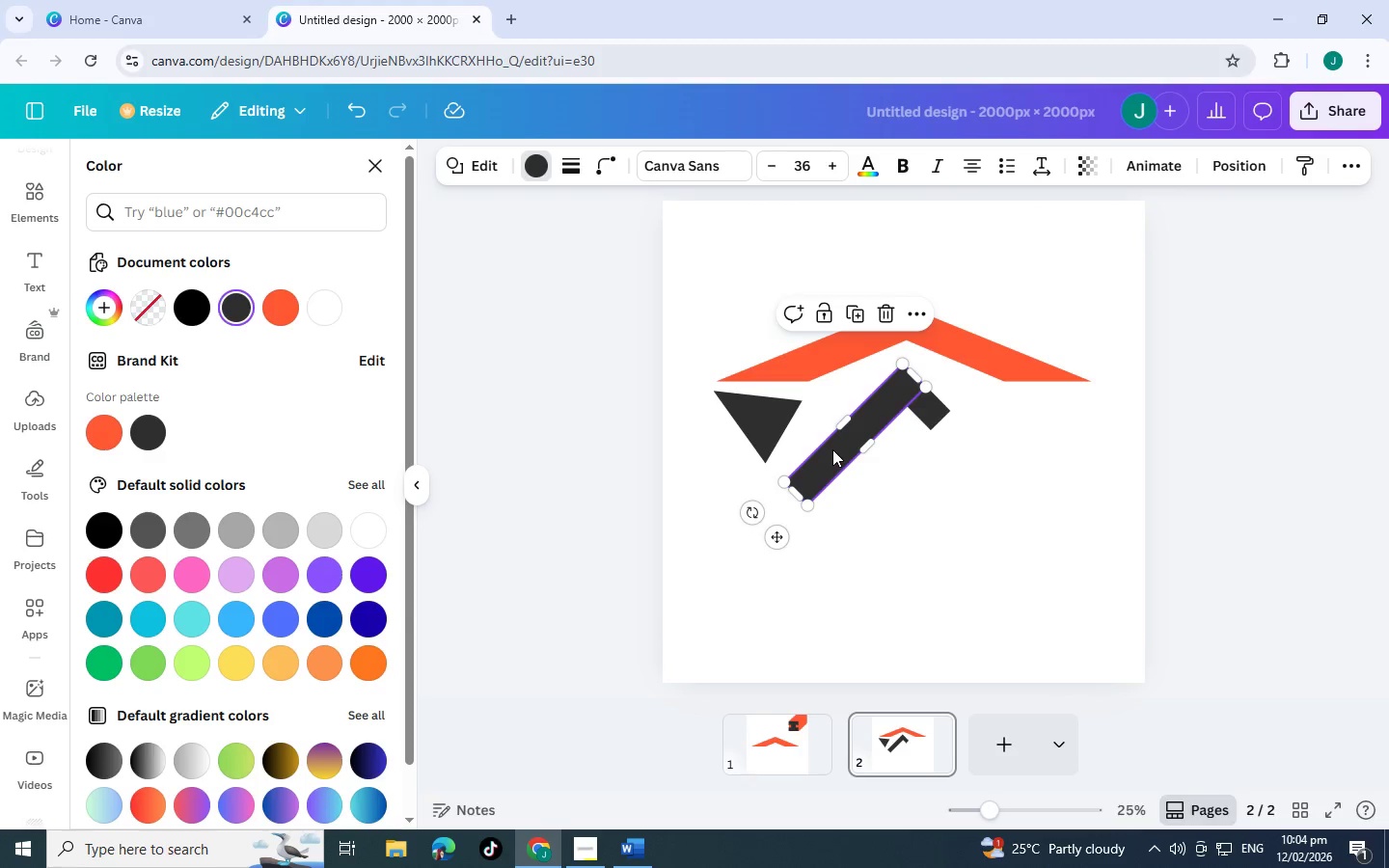 
hold_key(key=ControlLeft, duration=1.27)
 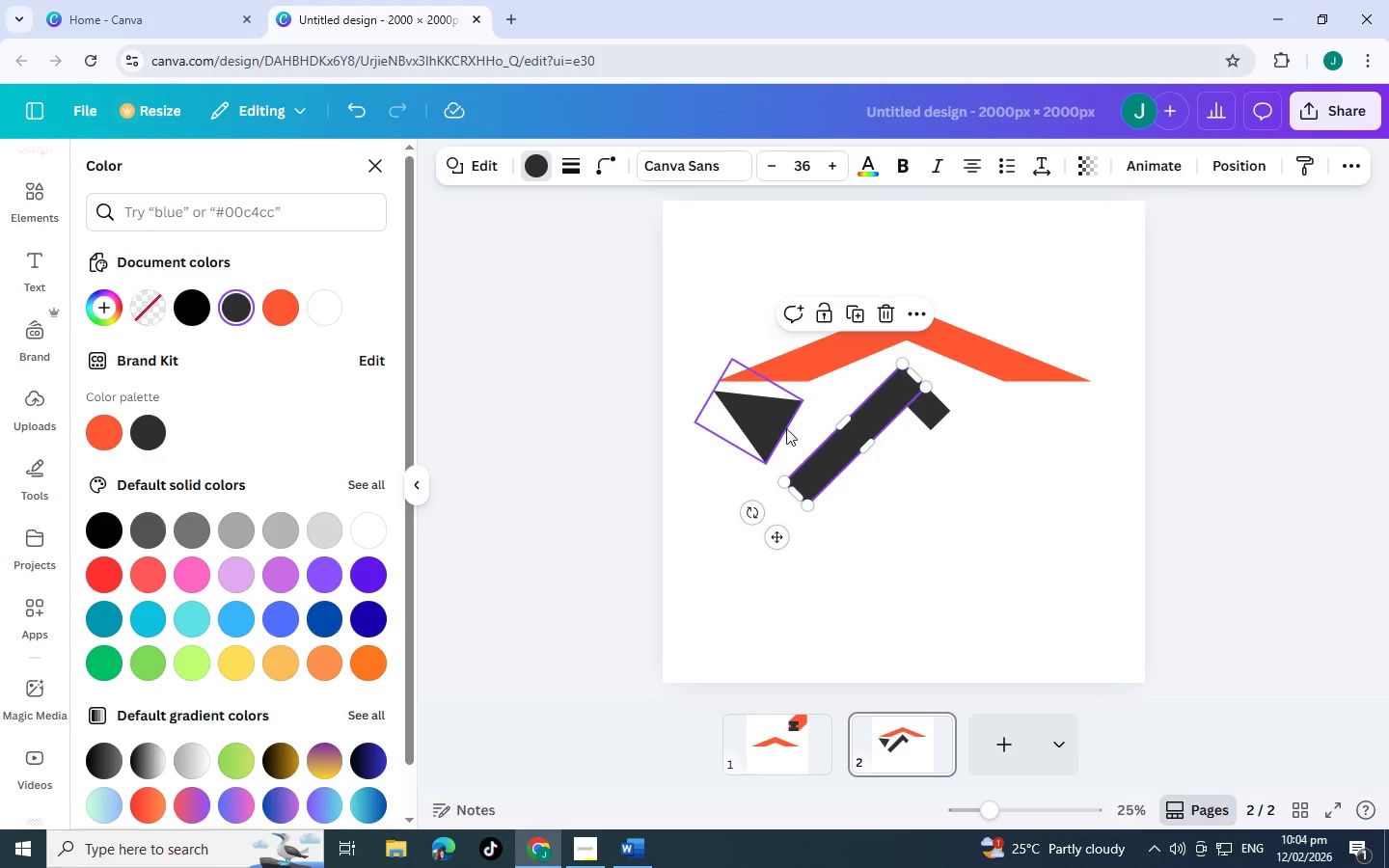 
left_click([791, 428])
 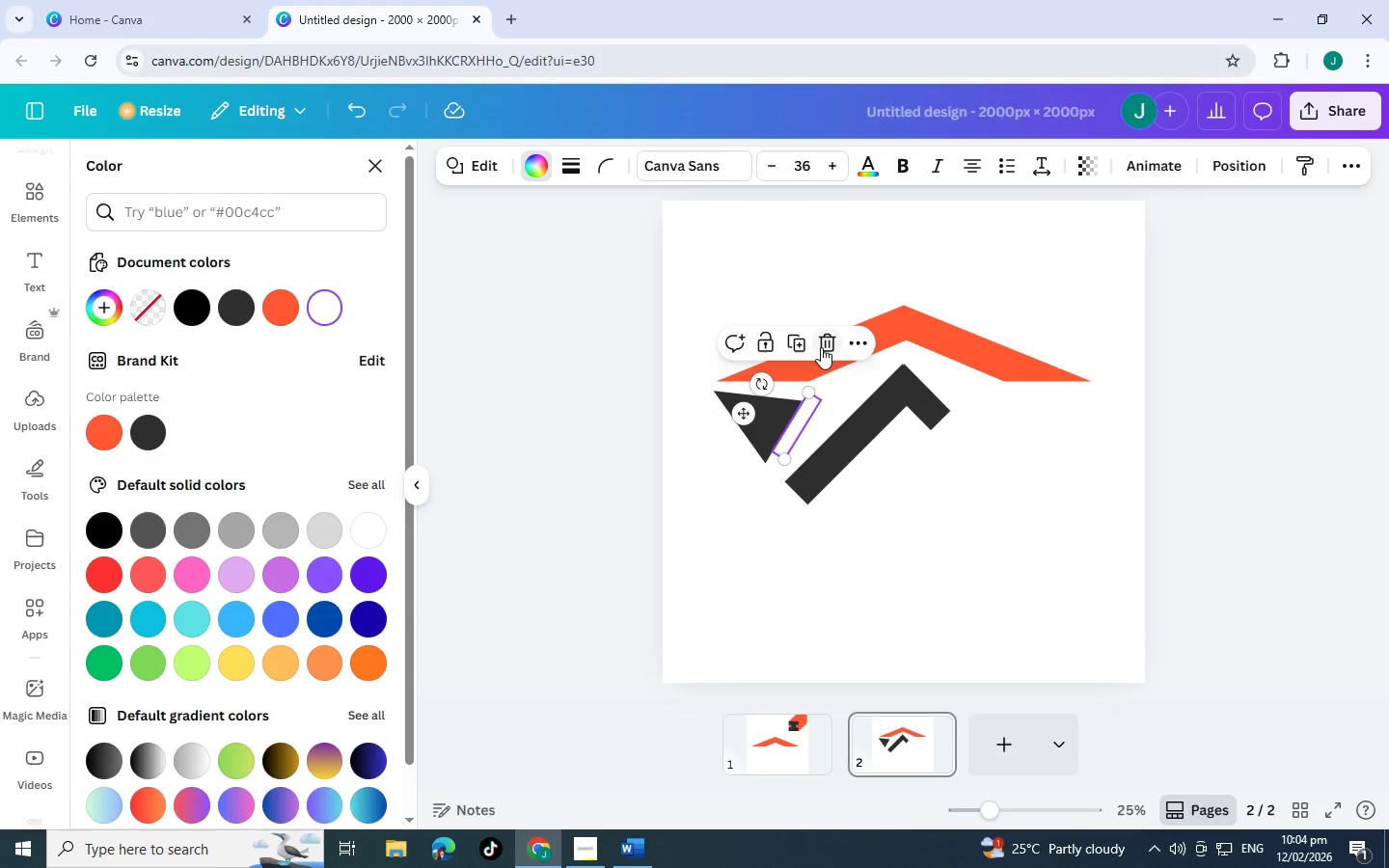 
left_click([822, 344])
 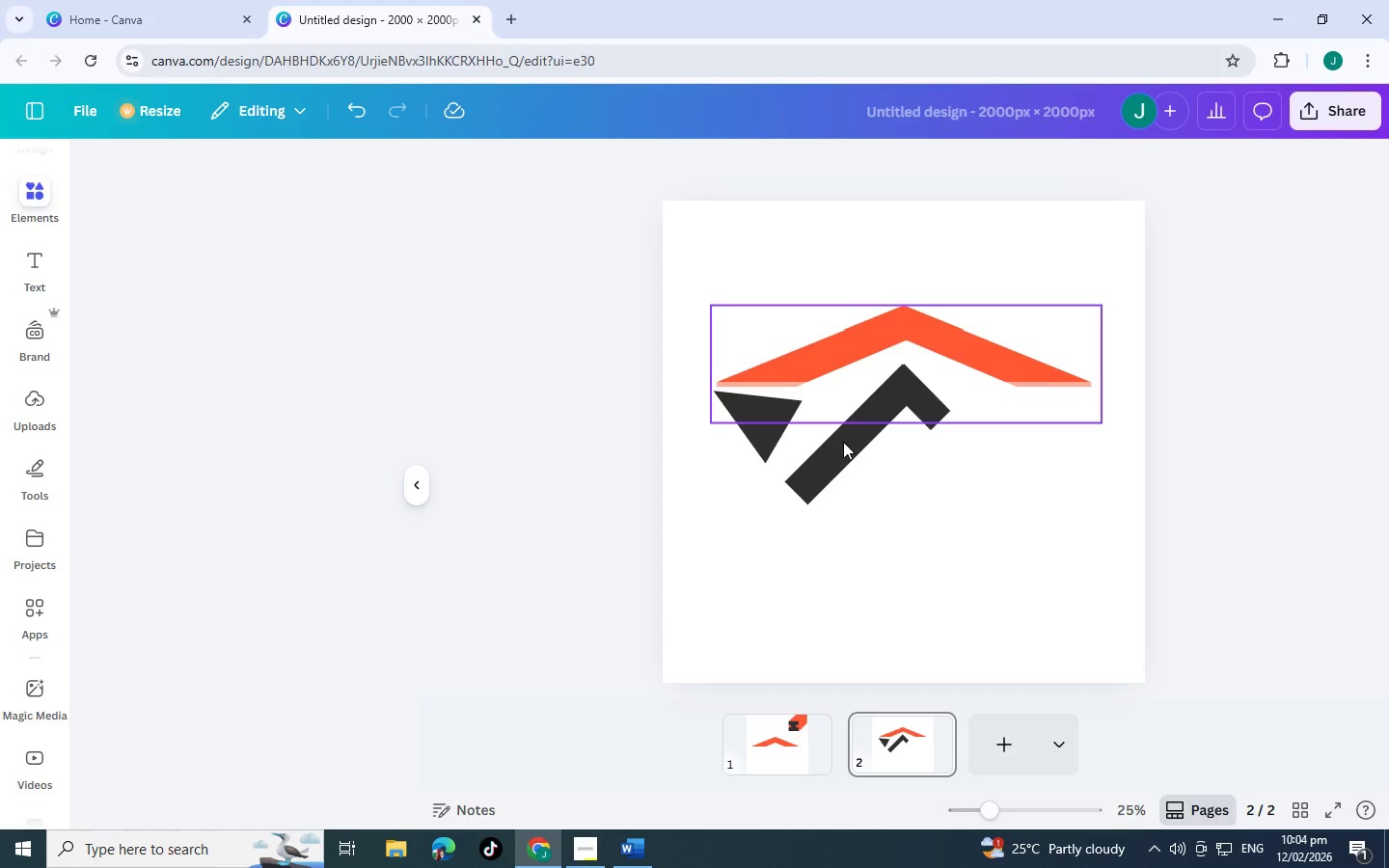 
left_click([843, 442])
 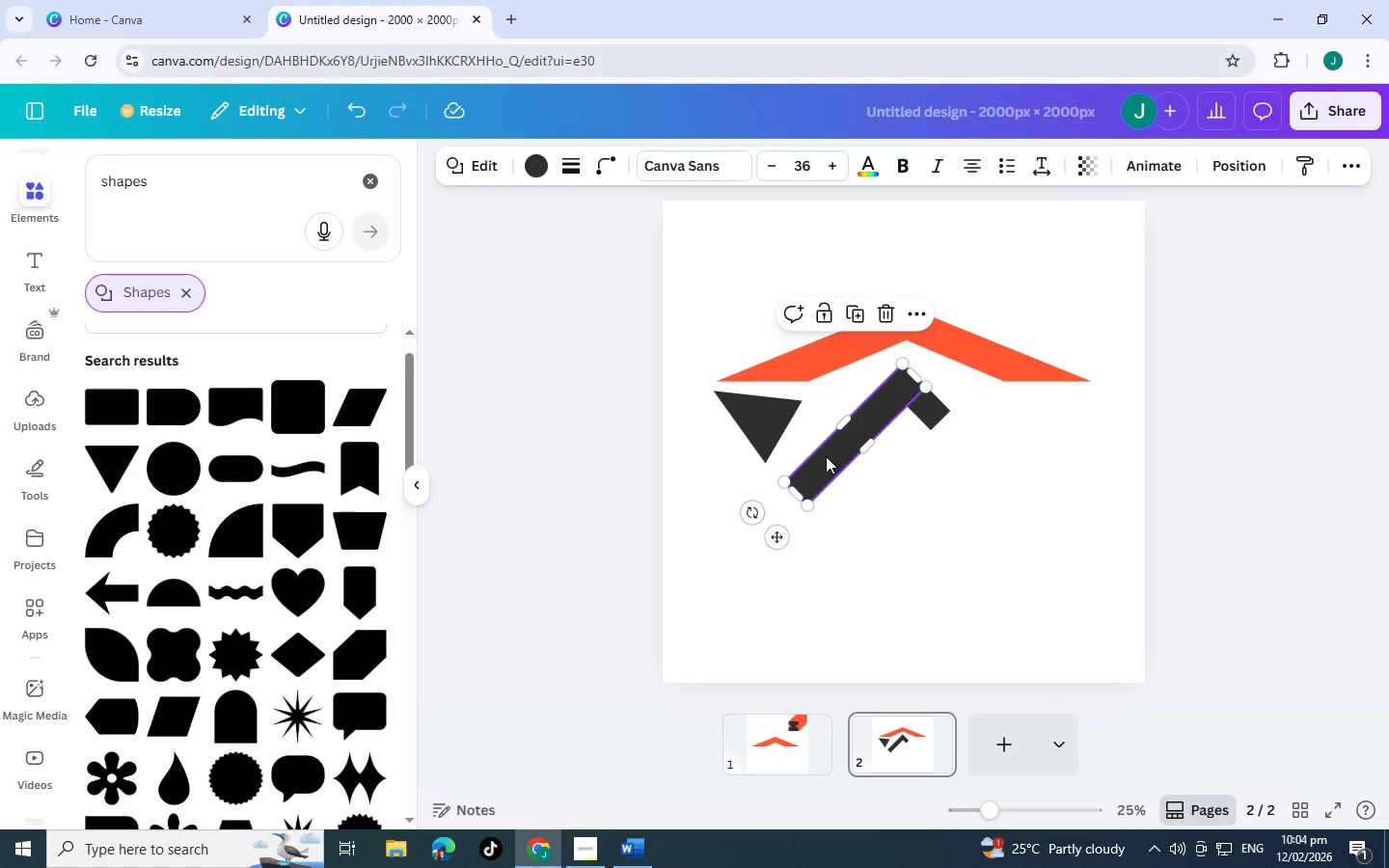 
key(Control+C)
 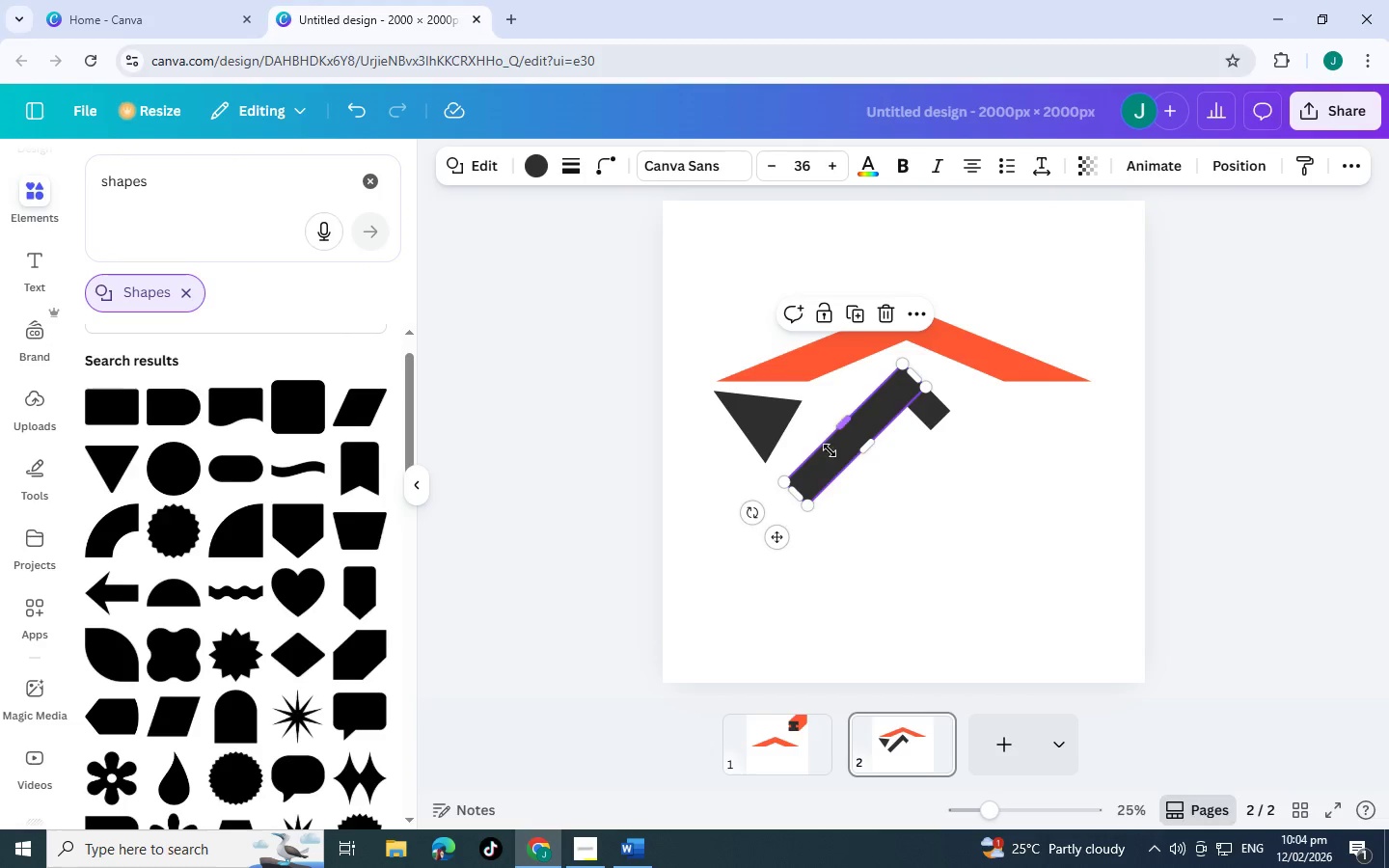 
key(Control+V)
 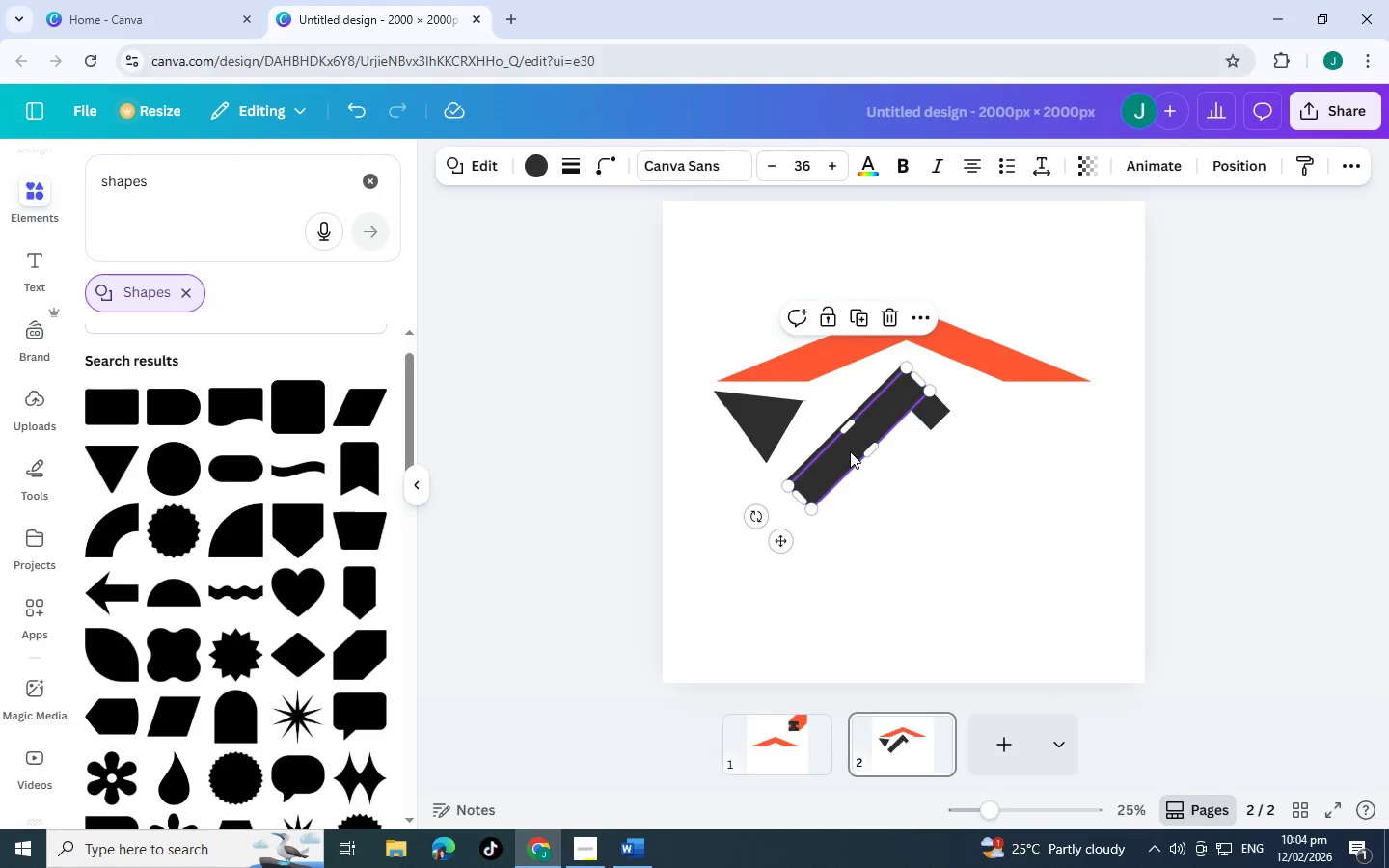 
left_click_drag(start_coordinate=[850, 451], to_coordinate=[822, 427])
 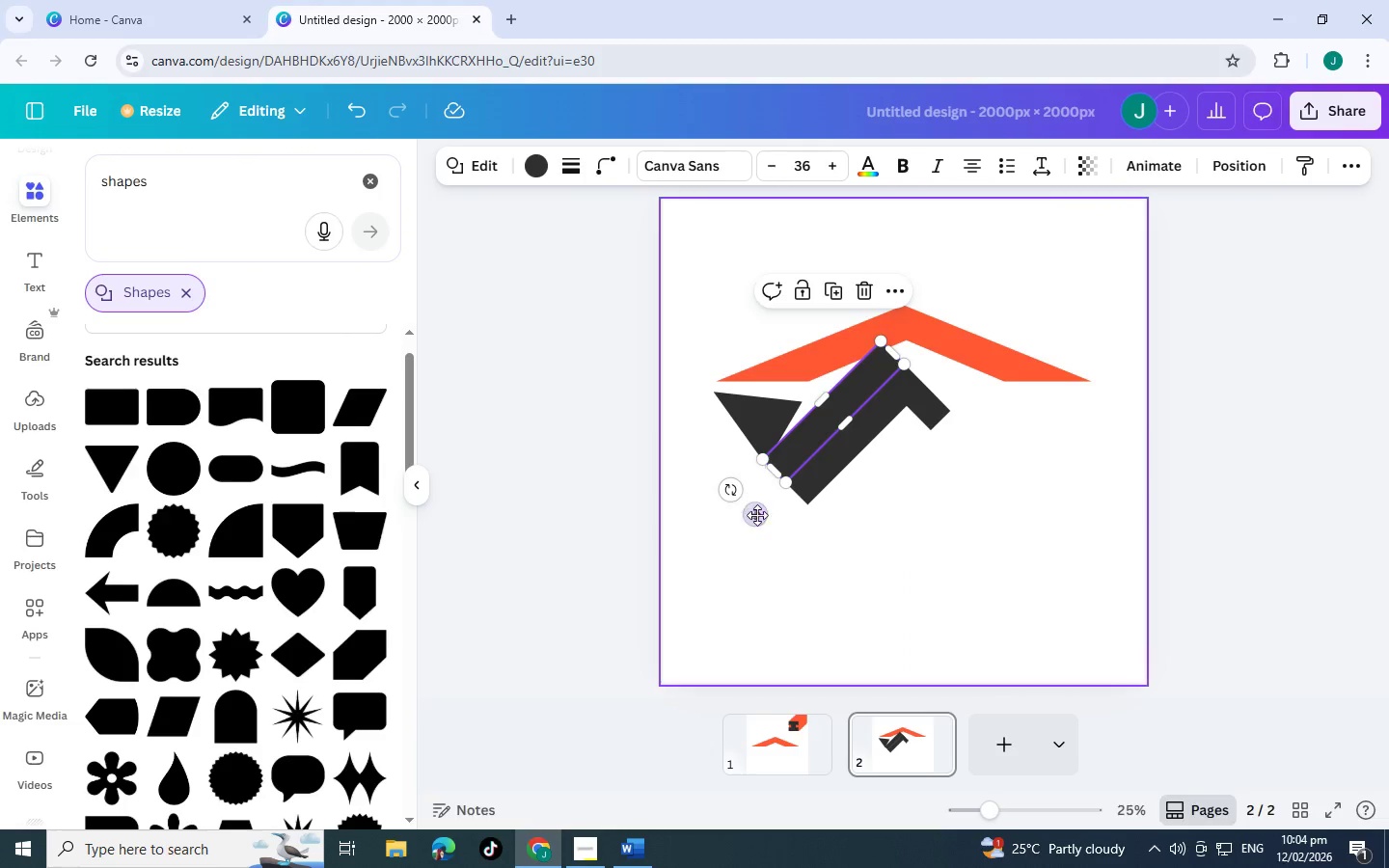 
left_click_drag(start_coordinate=[759, 521], to_coordinate=[771, 506])
 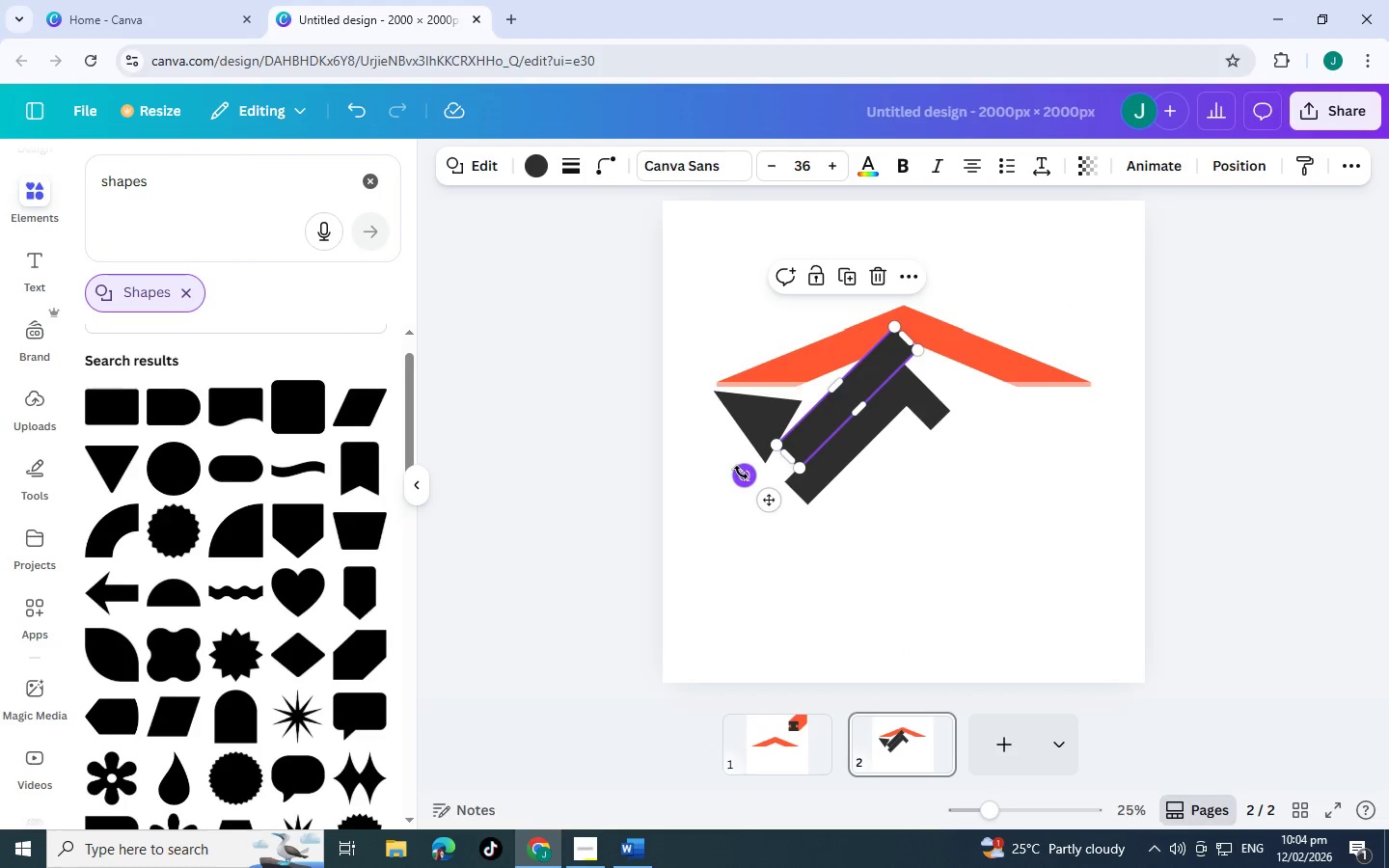 
left_click_drag(start_coordinate=[741, 473], to_coordinate=[768, 334])
 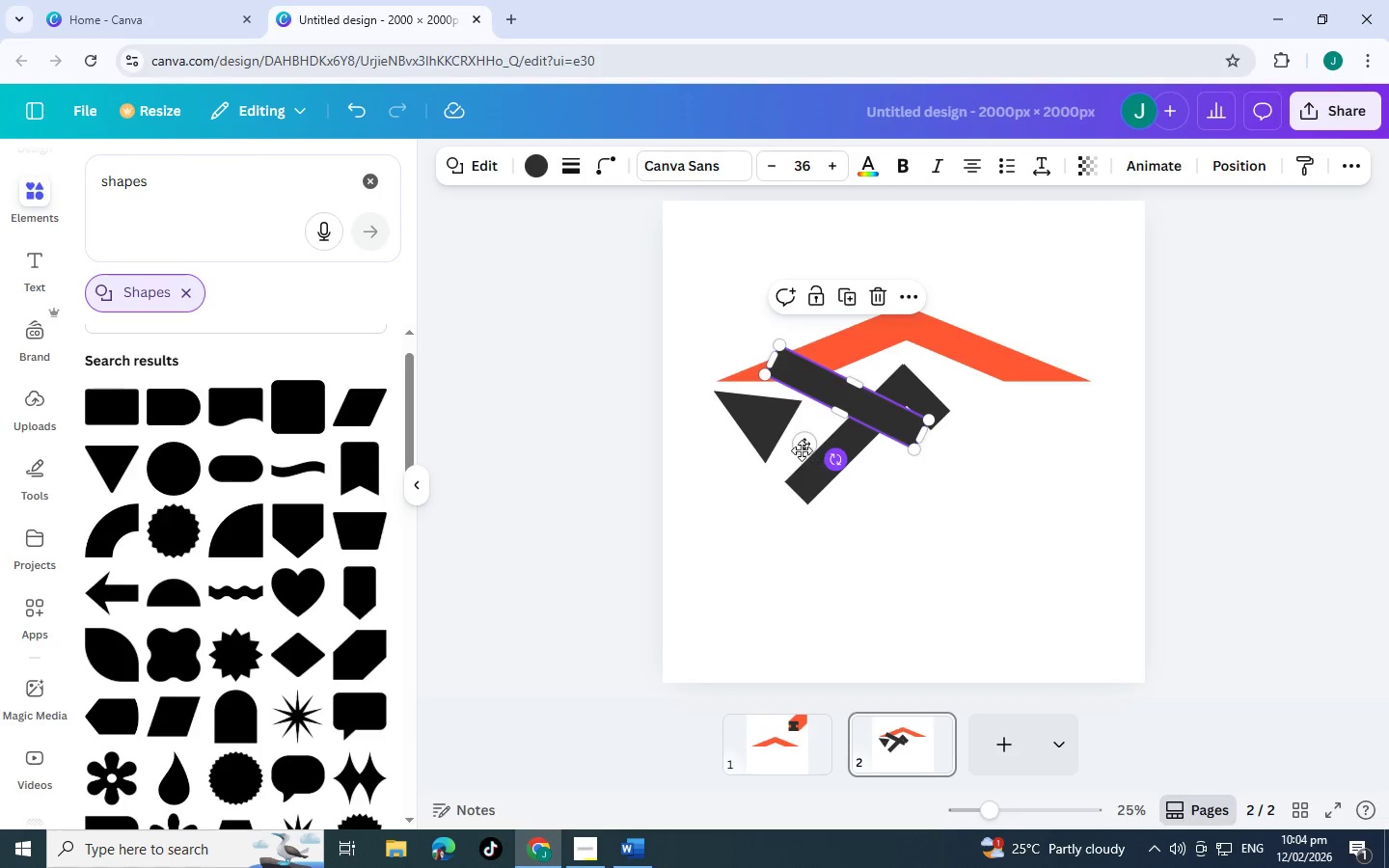 
left_click_drag(start_coordinate=[802, 450], to_coordinate=[798, 533])
 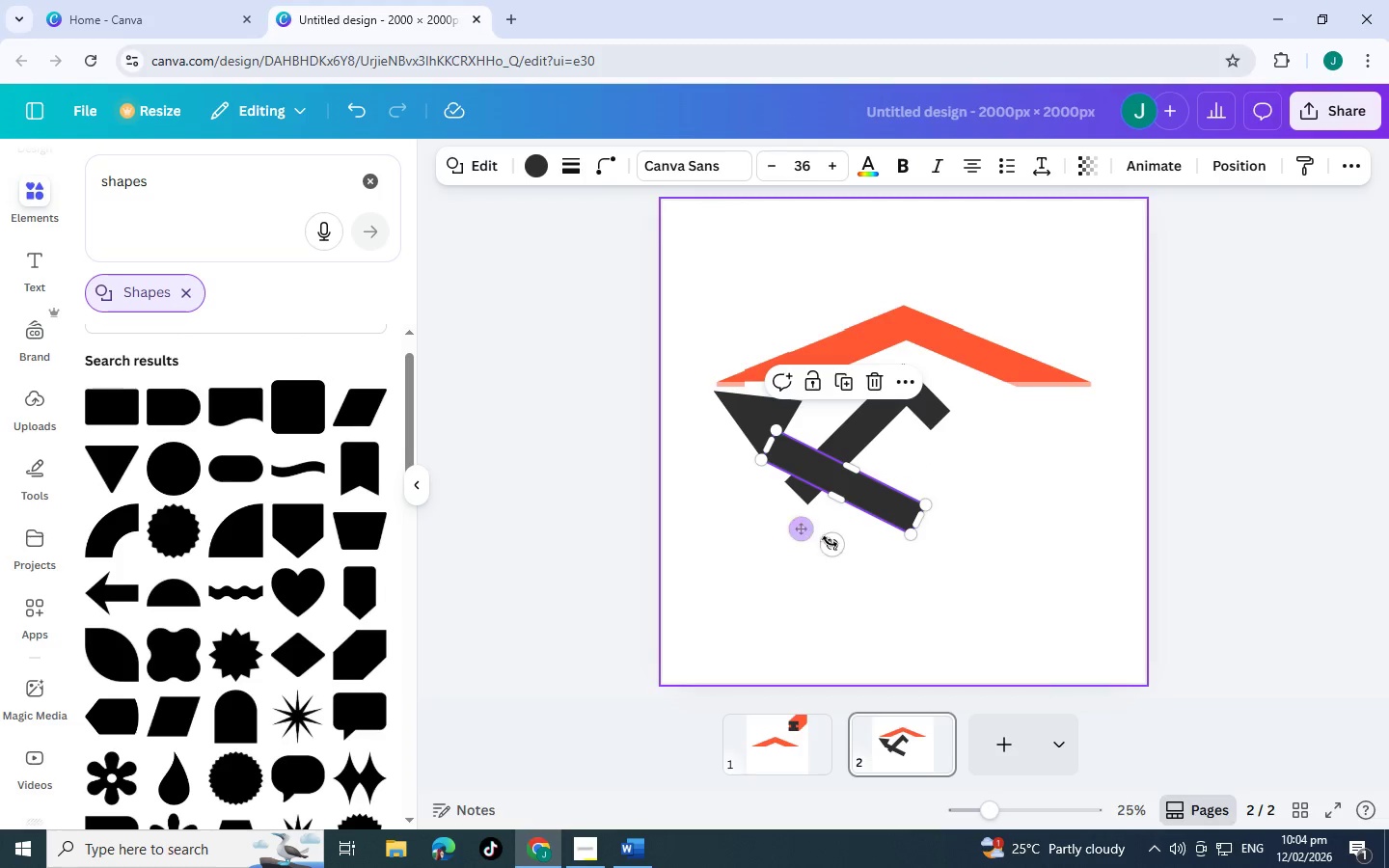 
left_click_drag(start_coordinate=[831, 545], to_coordinate=[815, 555])
 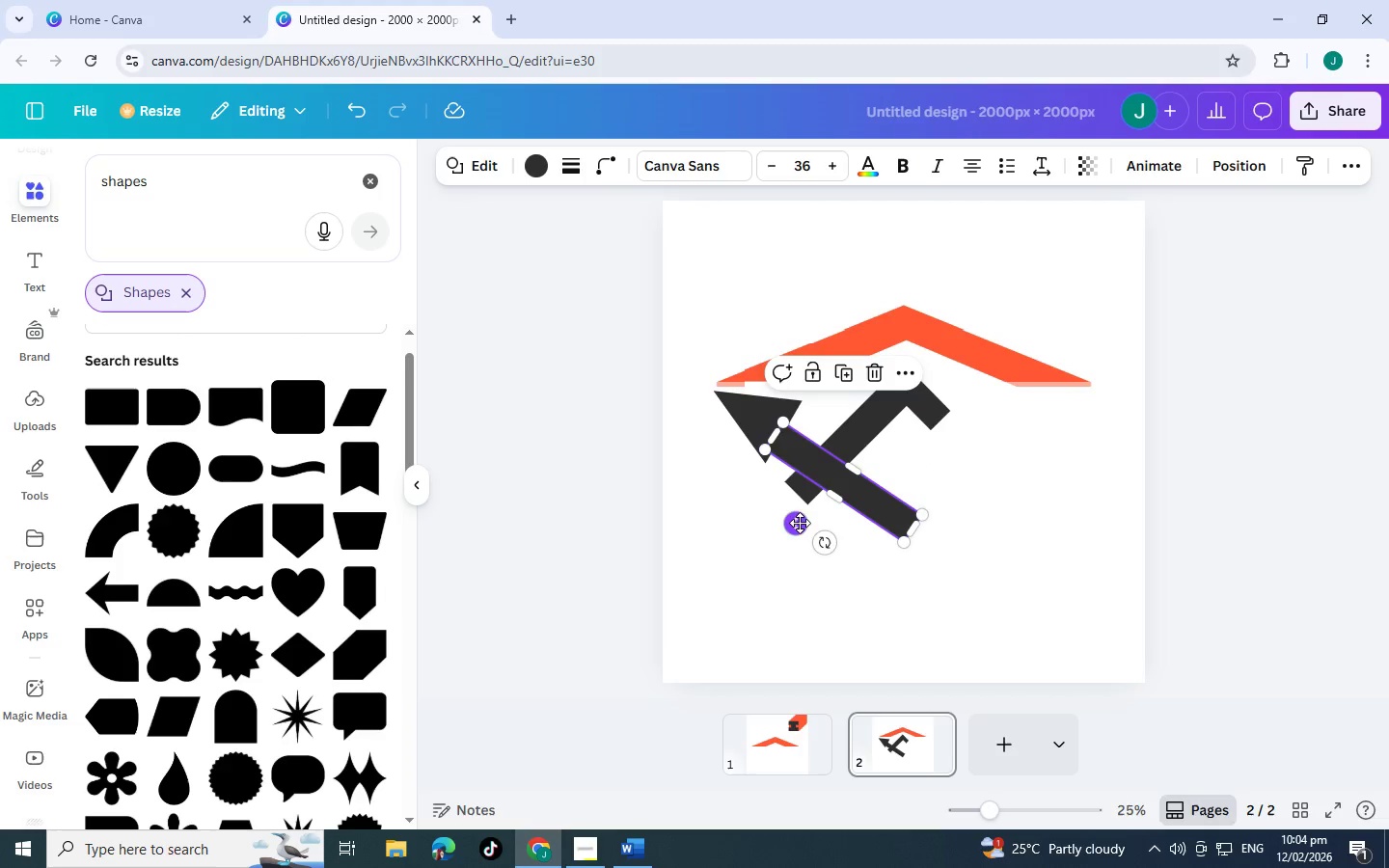 
left_click_drag(start_coordinate=[800, 523], to_coordinate=[797, 534])
 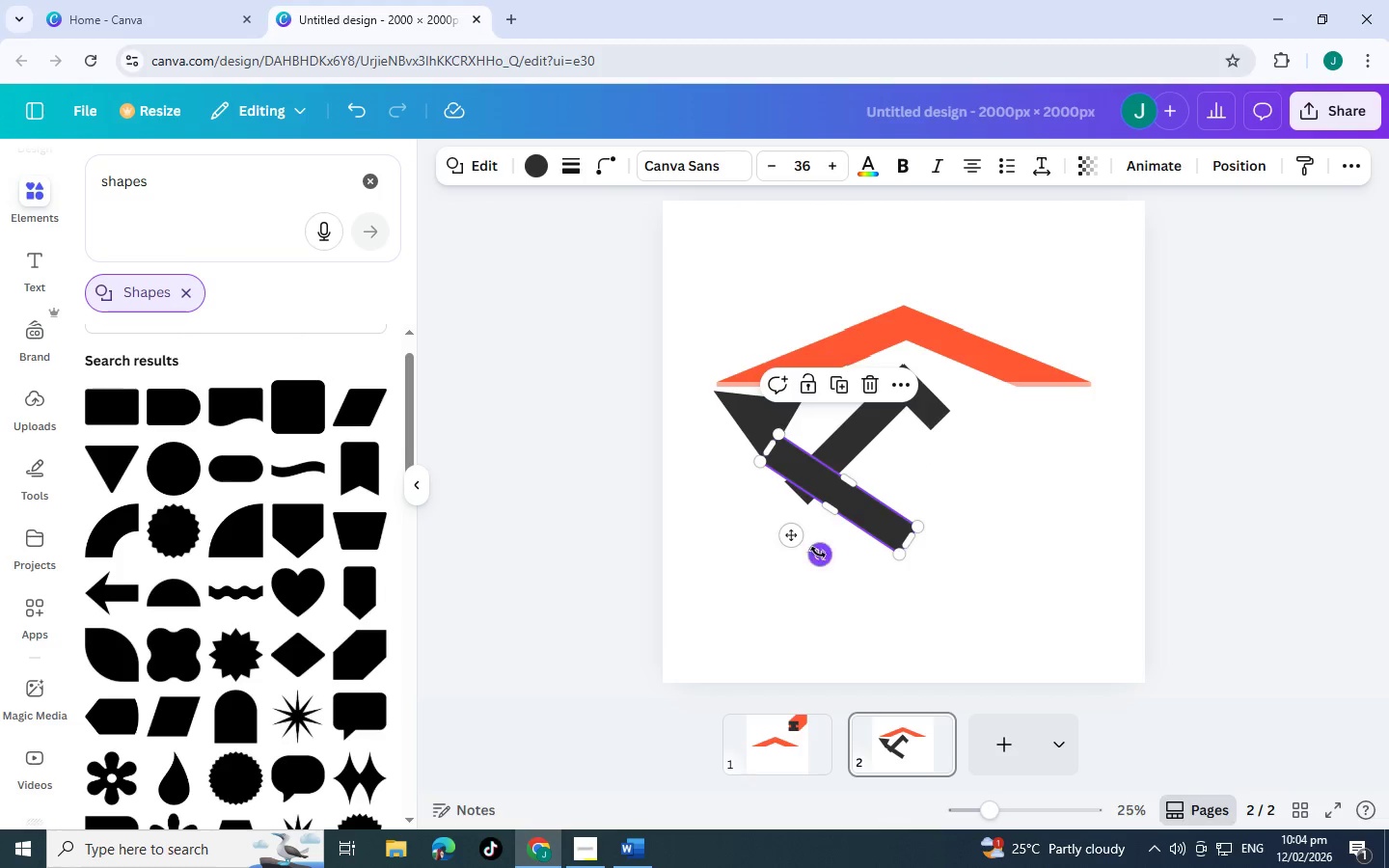 
left_click_drag(start_coordinate=[819, 553], to_coordinate=[804, 556])
 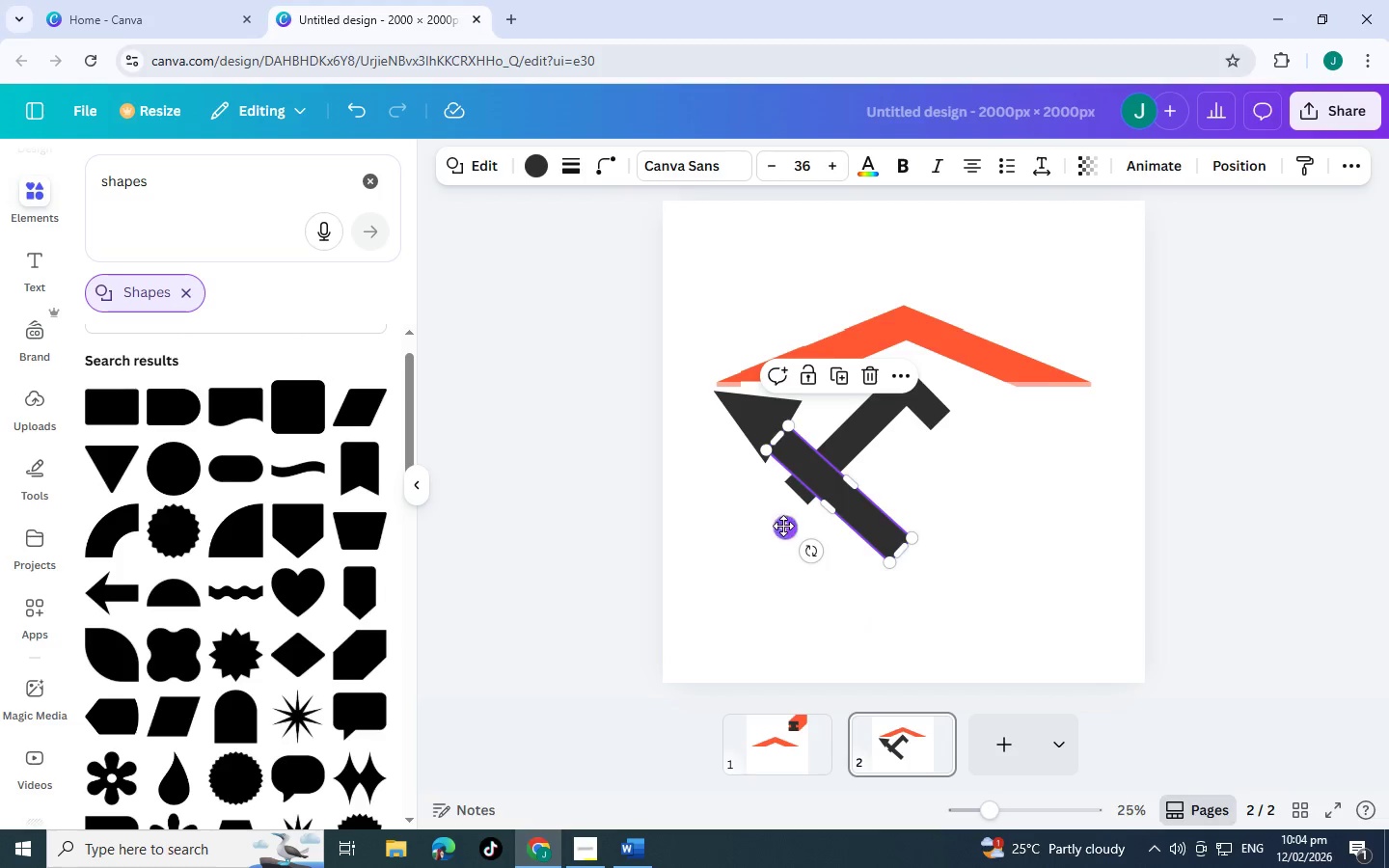 
left_click_drag(start_coordinate=[783, 526], to_coordinate=[780, 536])
 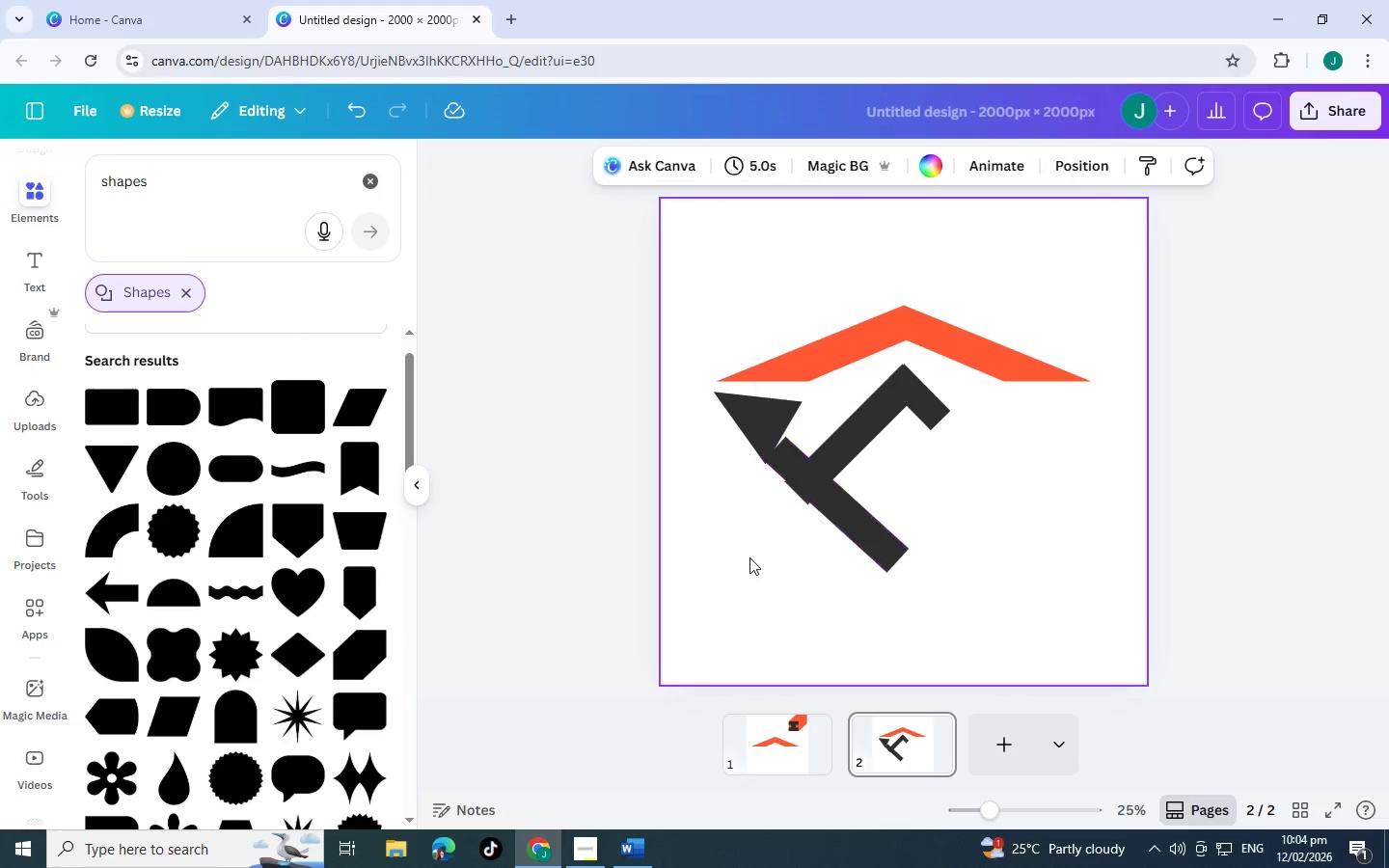 
hold_key(key=ControlLeft, duration=1.53)
 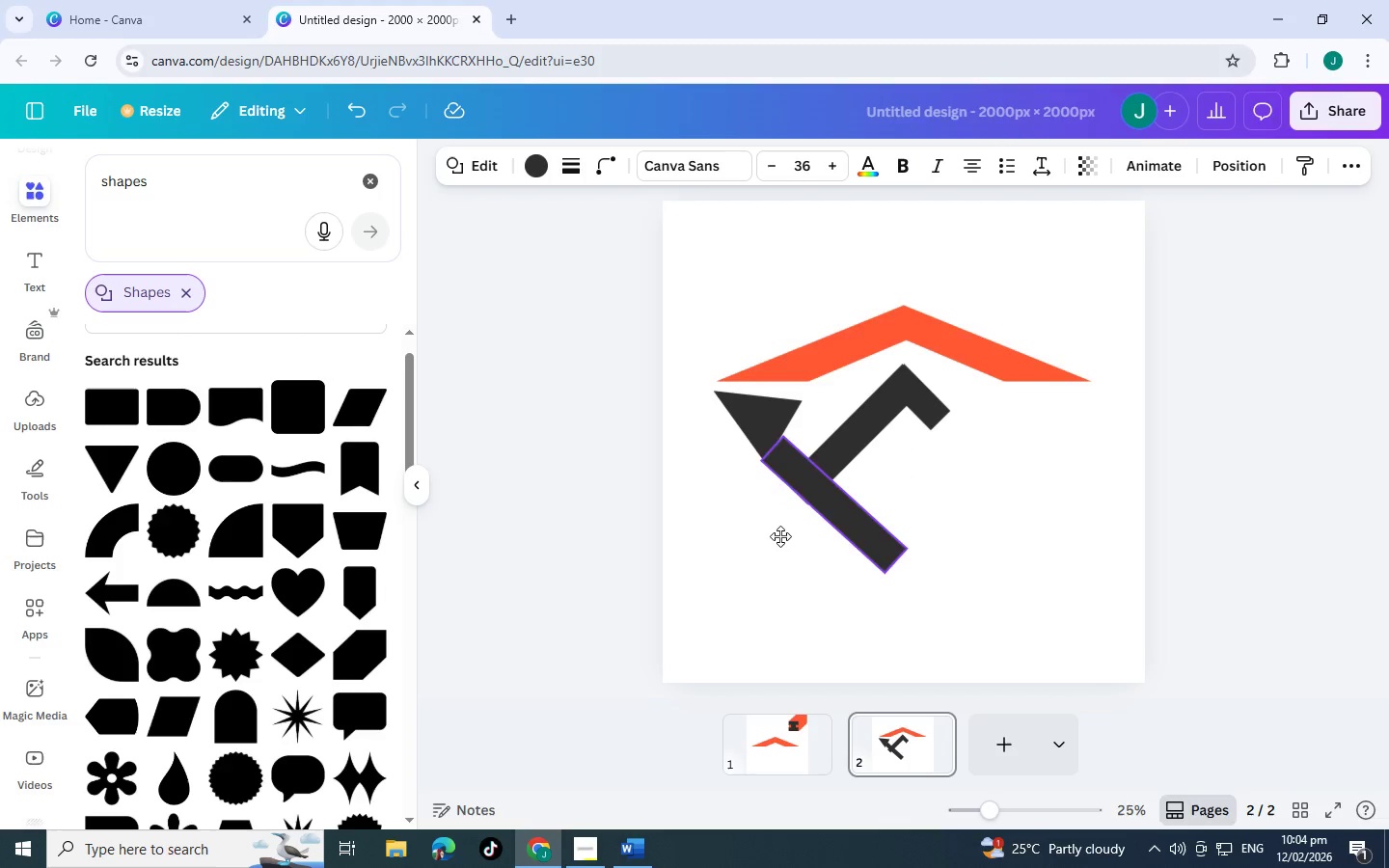 
hold_key(key=ControlLeft, duration=1.52)
 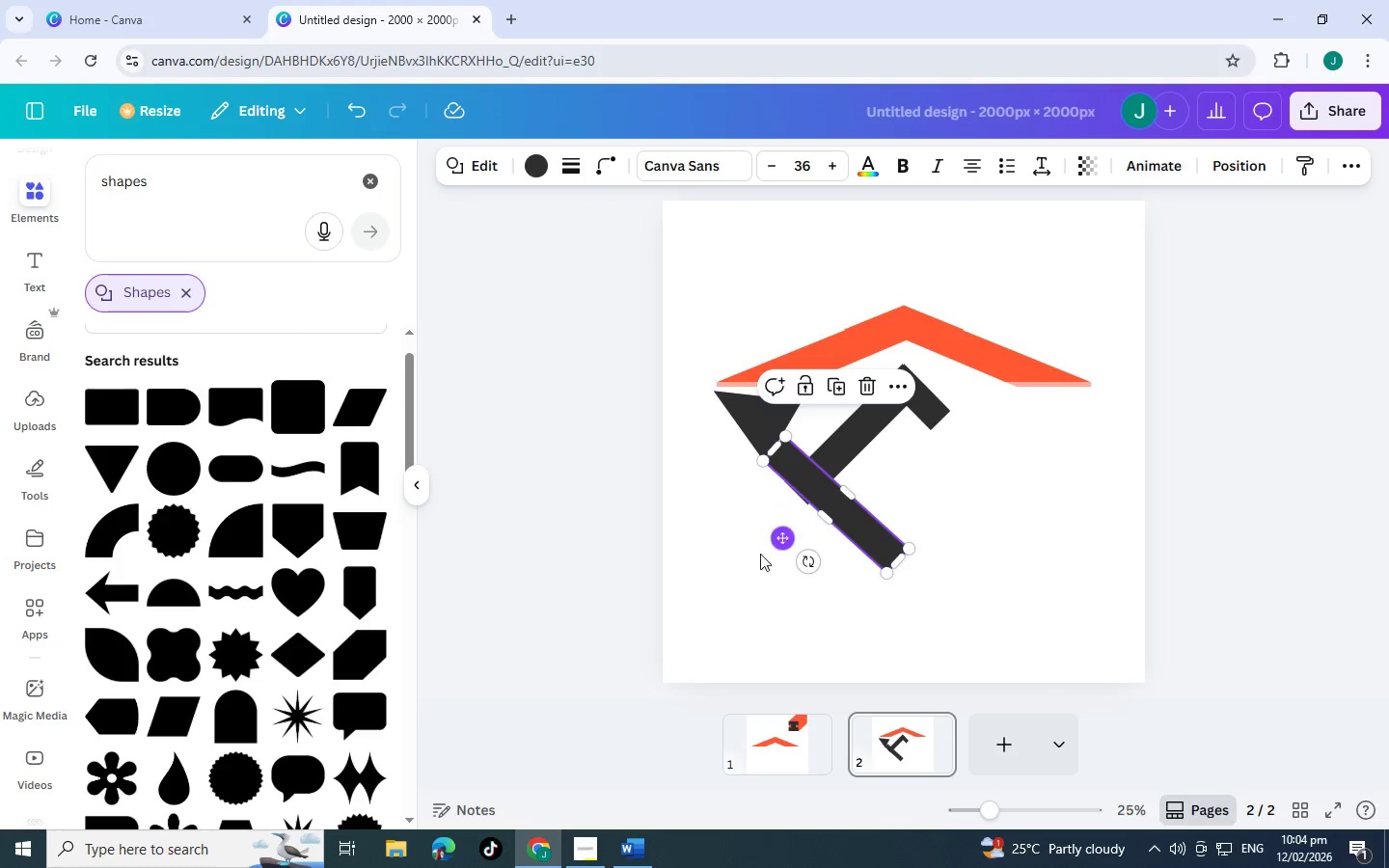 
key(Control+ControlLeft)
 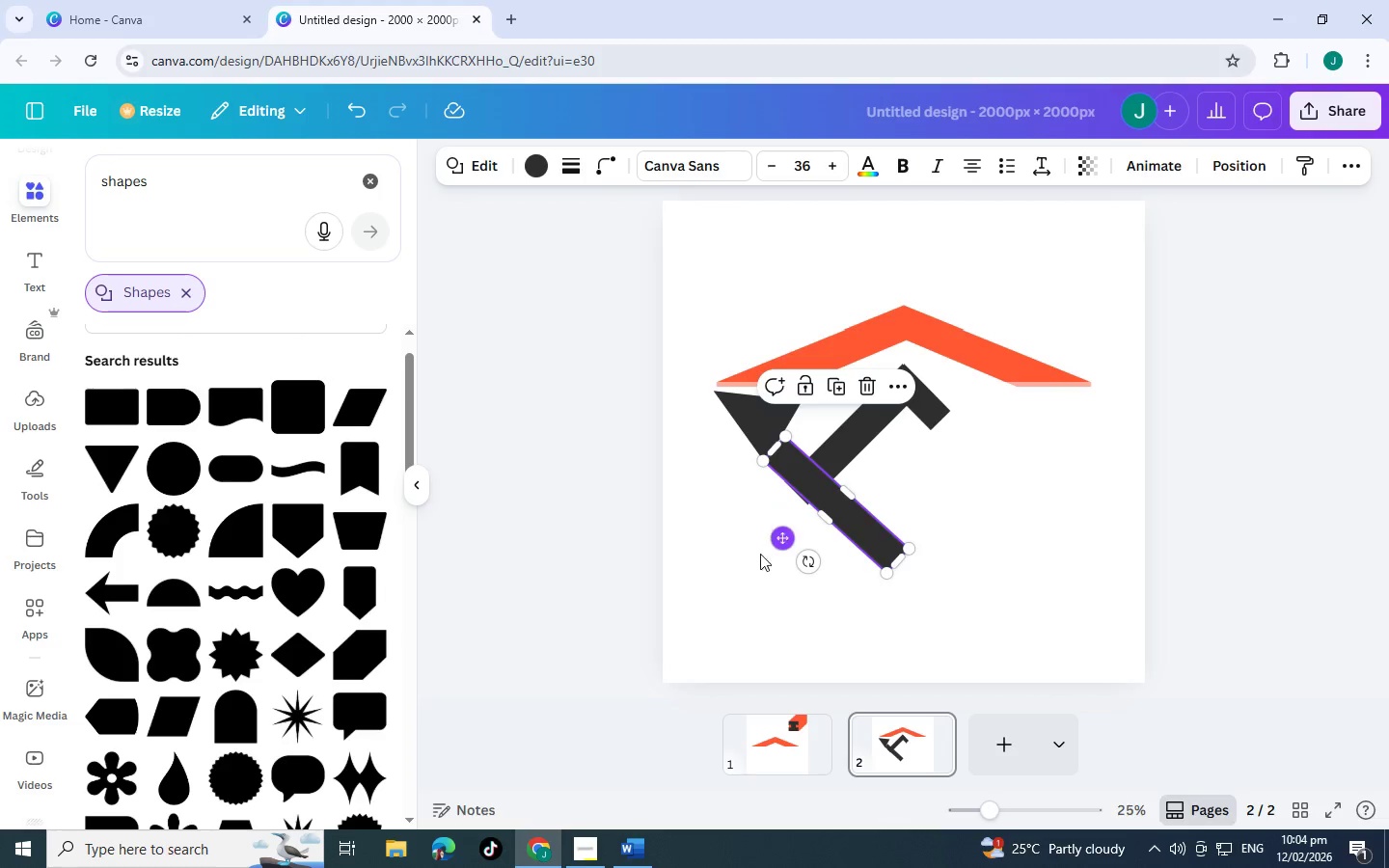 
key(Control+ControlLeft)
 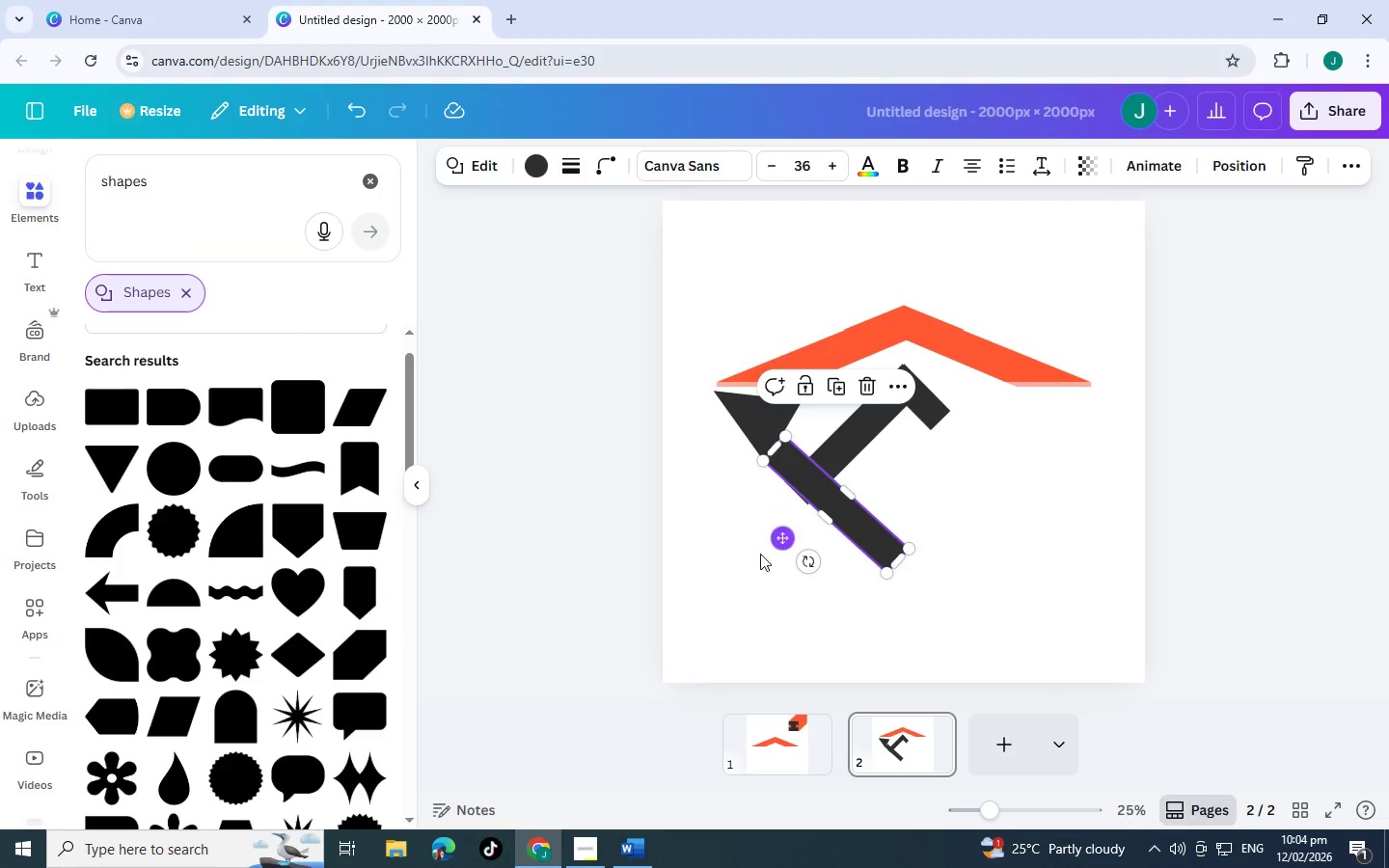 
key(Control+ControlLeft)
 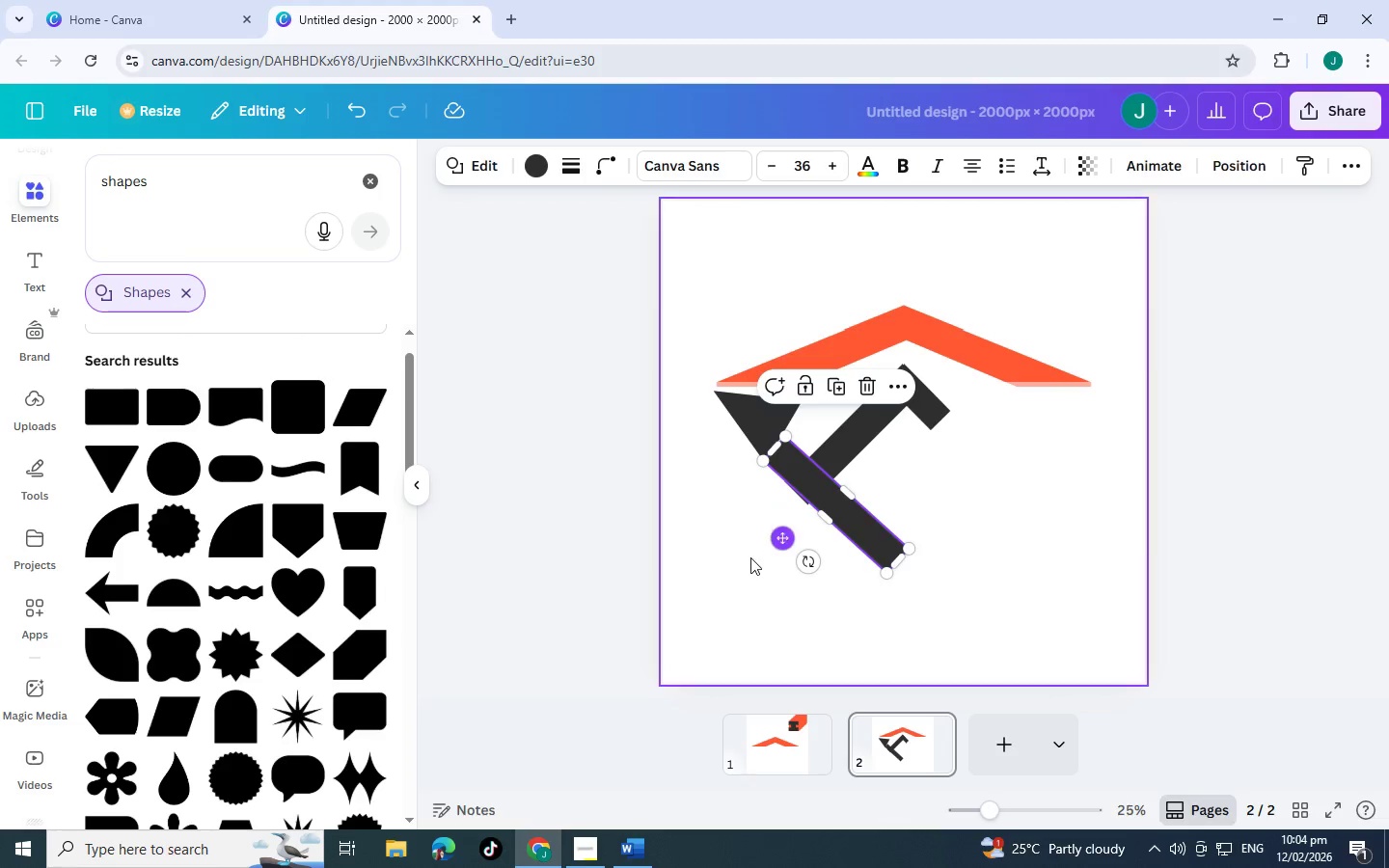 
key(Control+ControlLeft)
 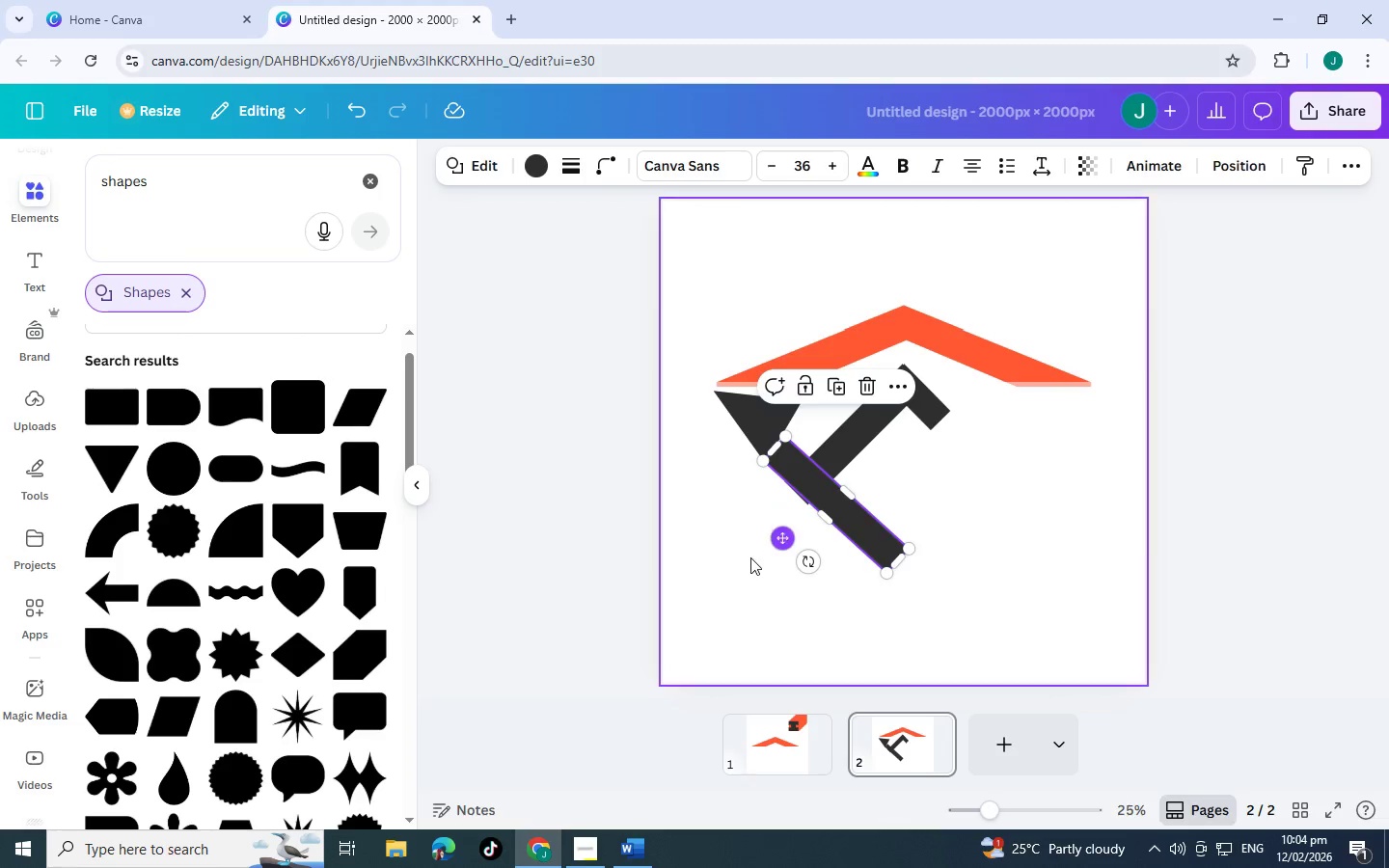 
key(Control+ControlLeft)
 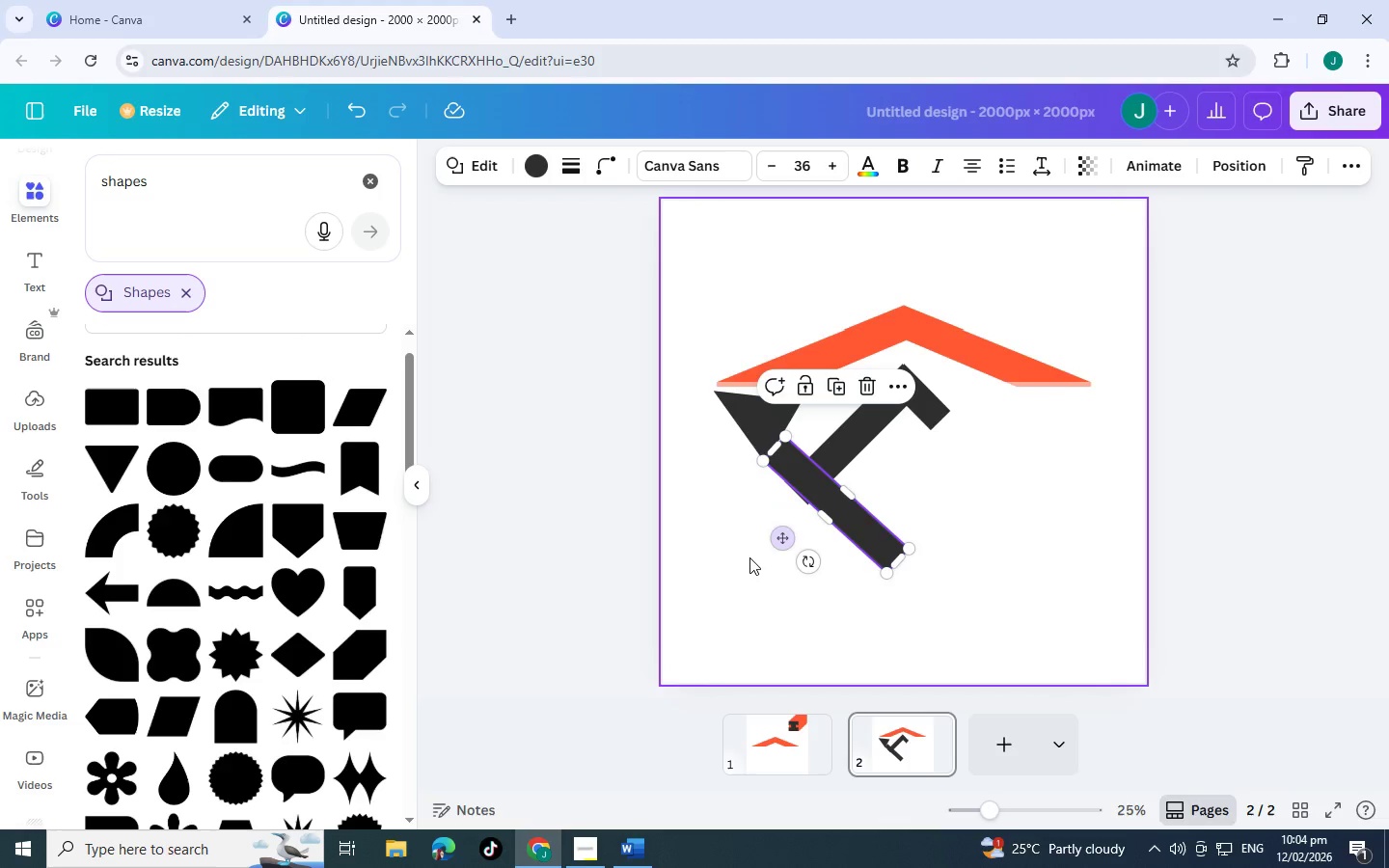 
key(Control+ControlLeft)
 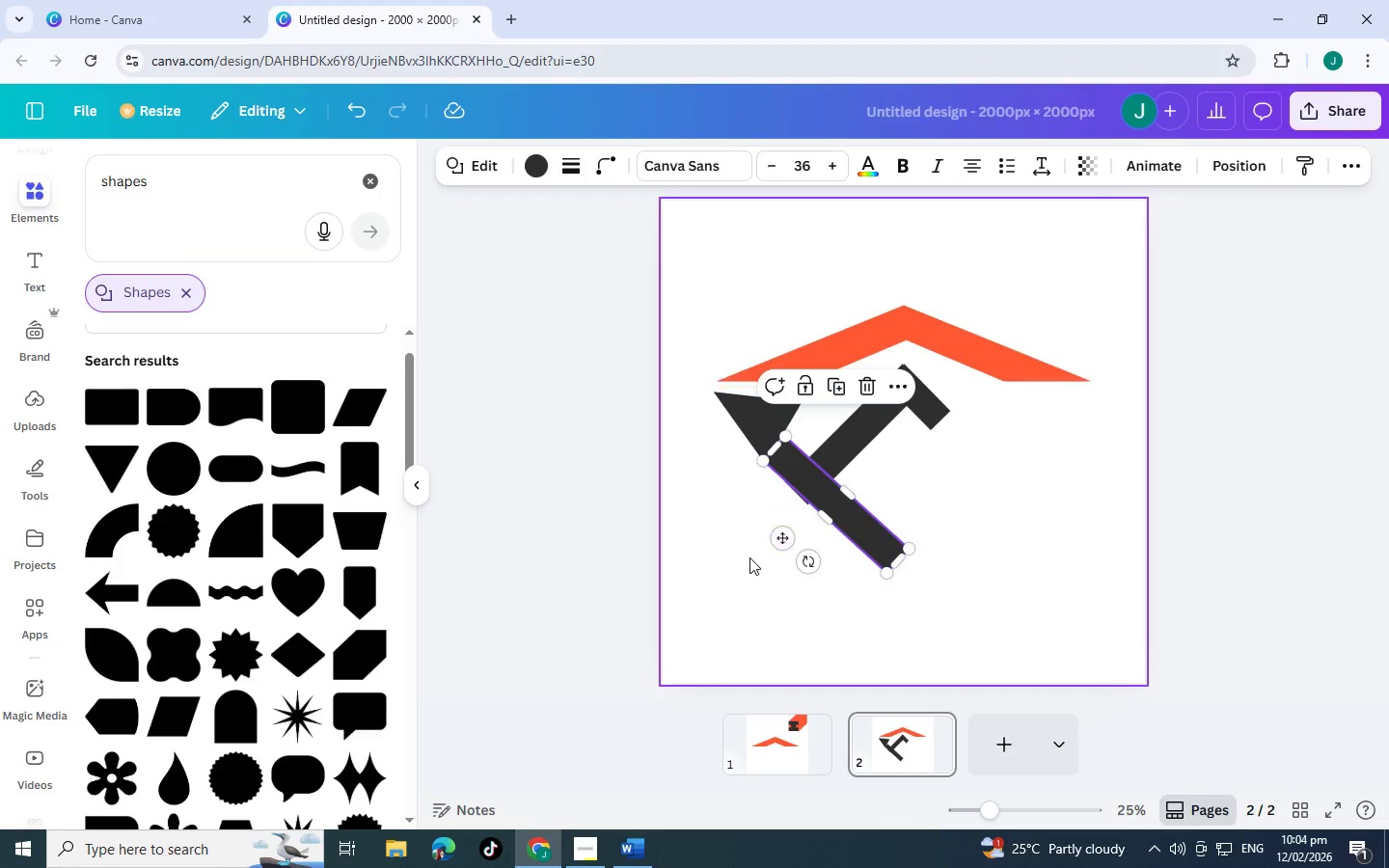 
left_click([749, 557])
 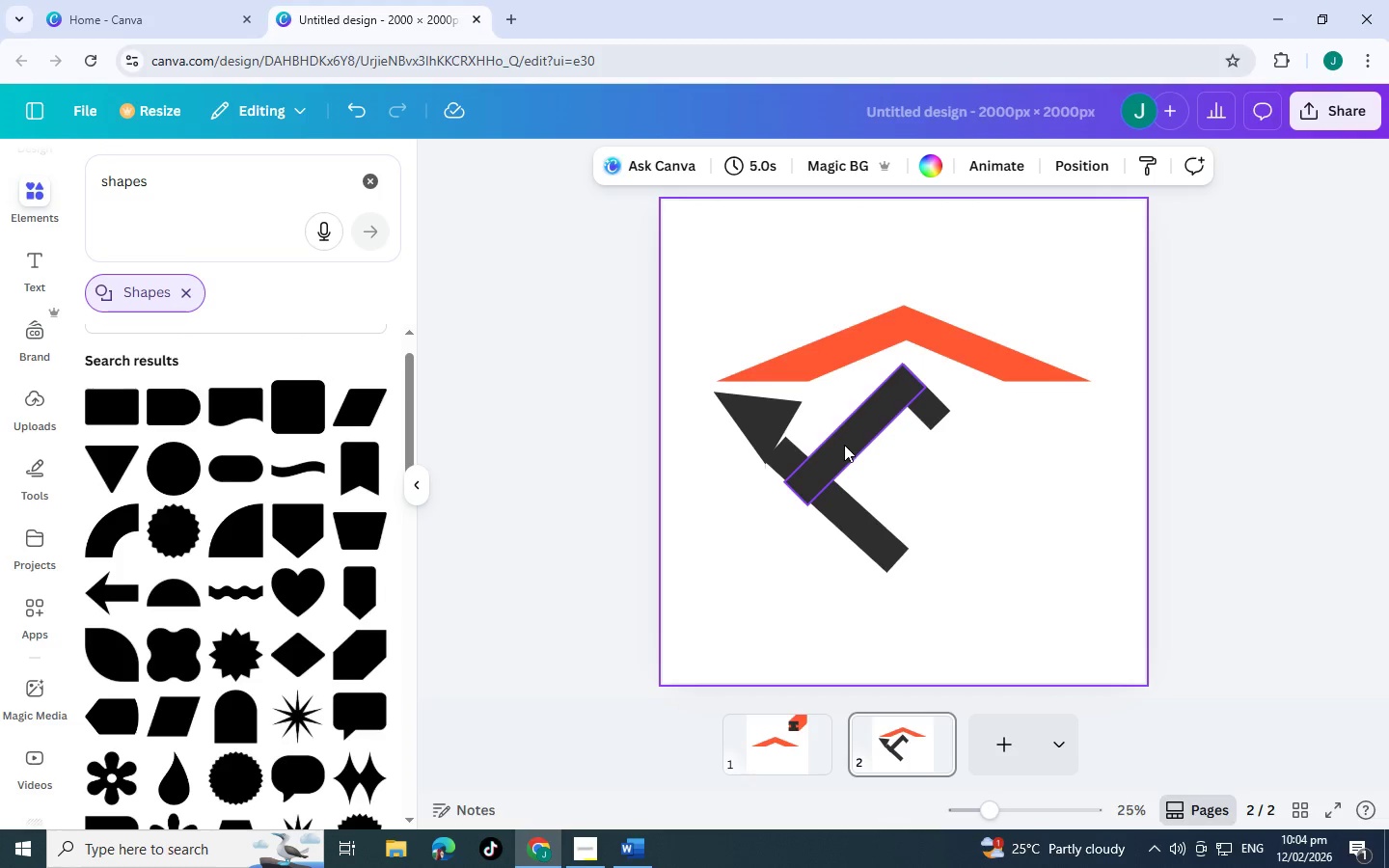 
left_click_drag(start_coordinate=[957, 459], to_coordinate=[878, 393])
 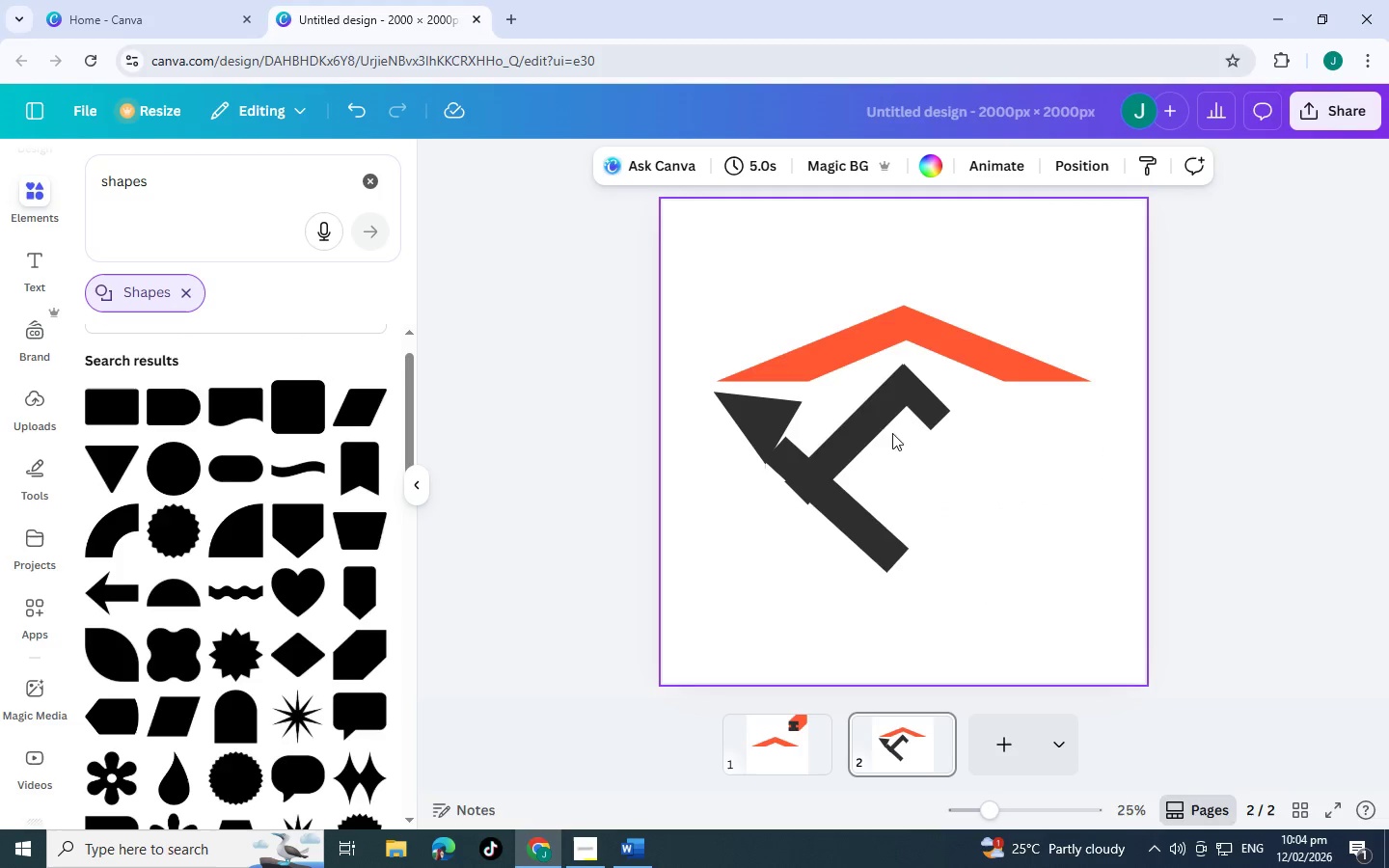 
hold_key(key=ShiftLeft, duration=1.39)
left_click([877, 420])
 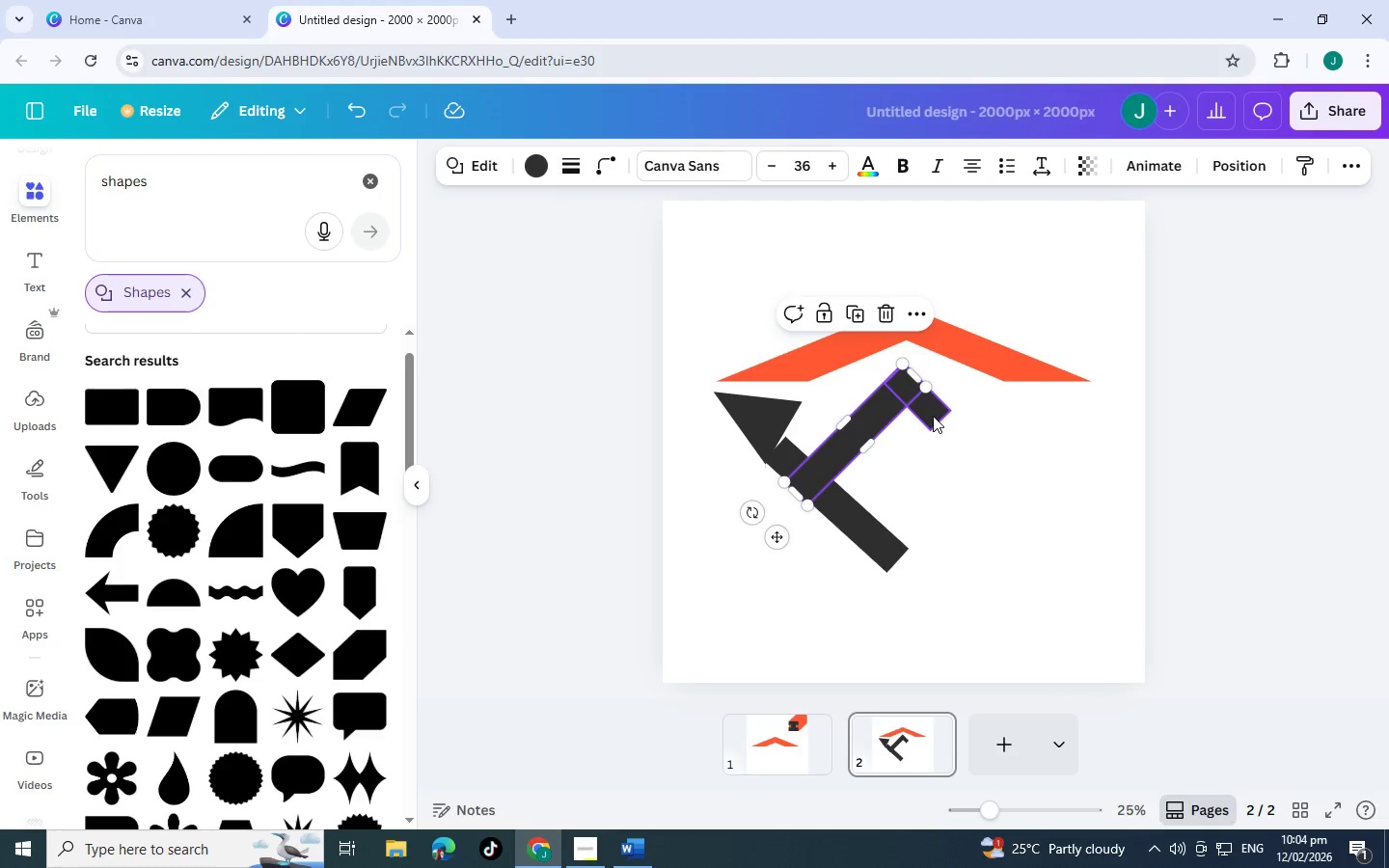 
left_click([933, 416])
 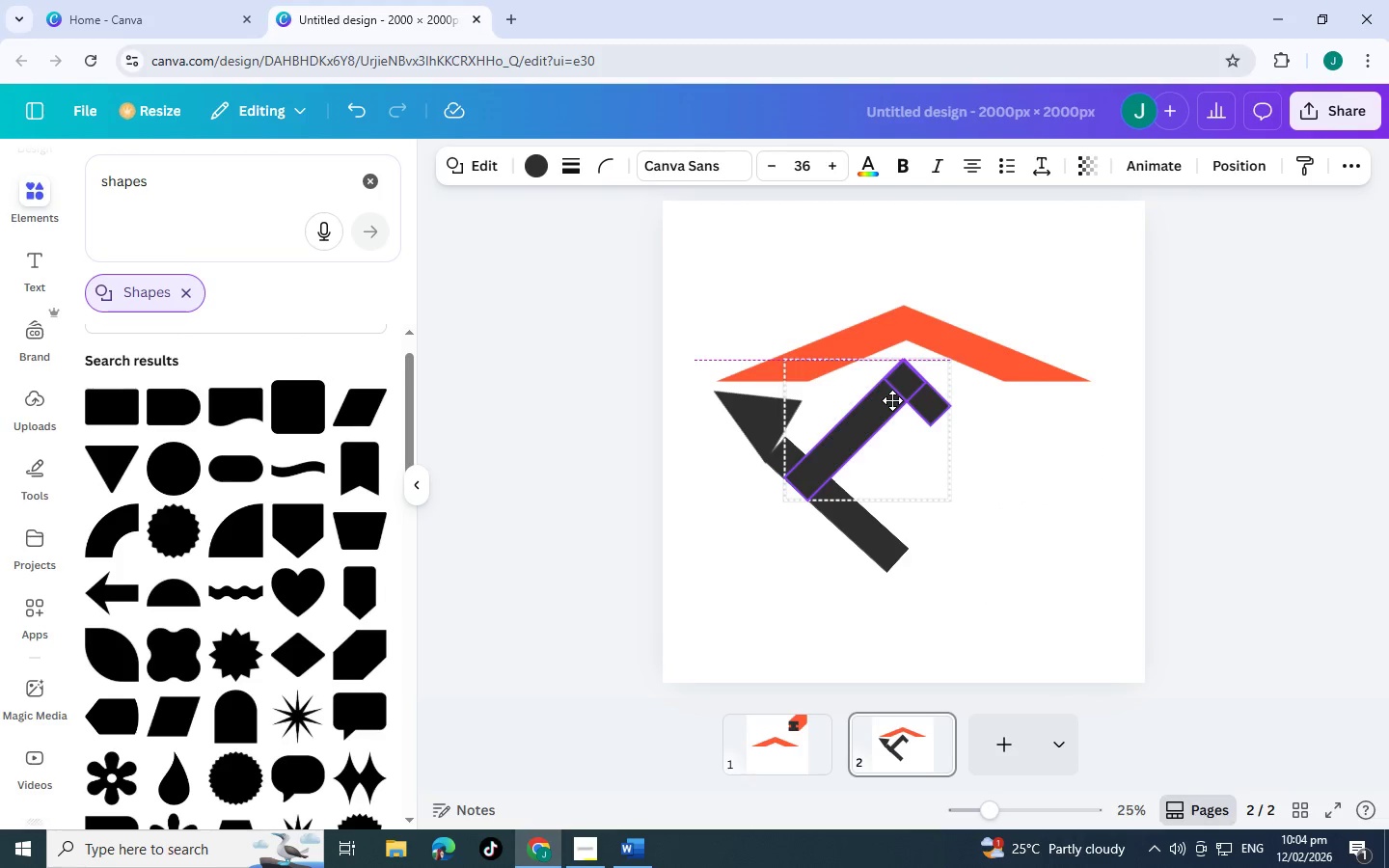 
left_click([967, 637])
 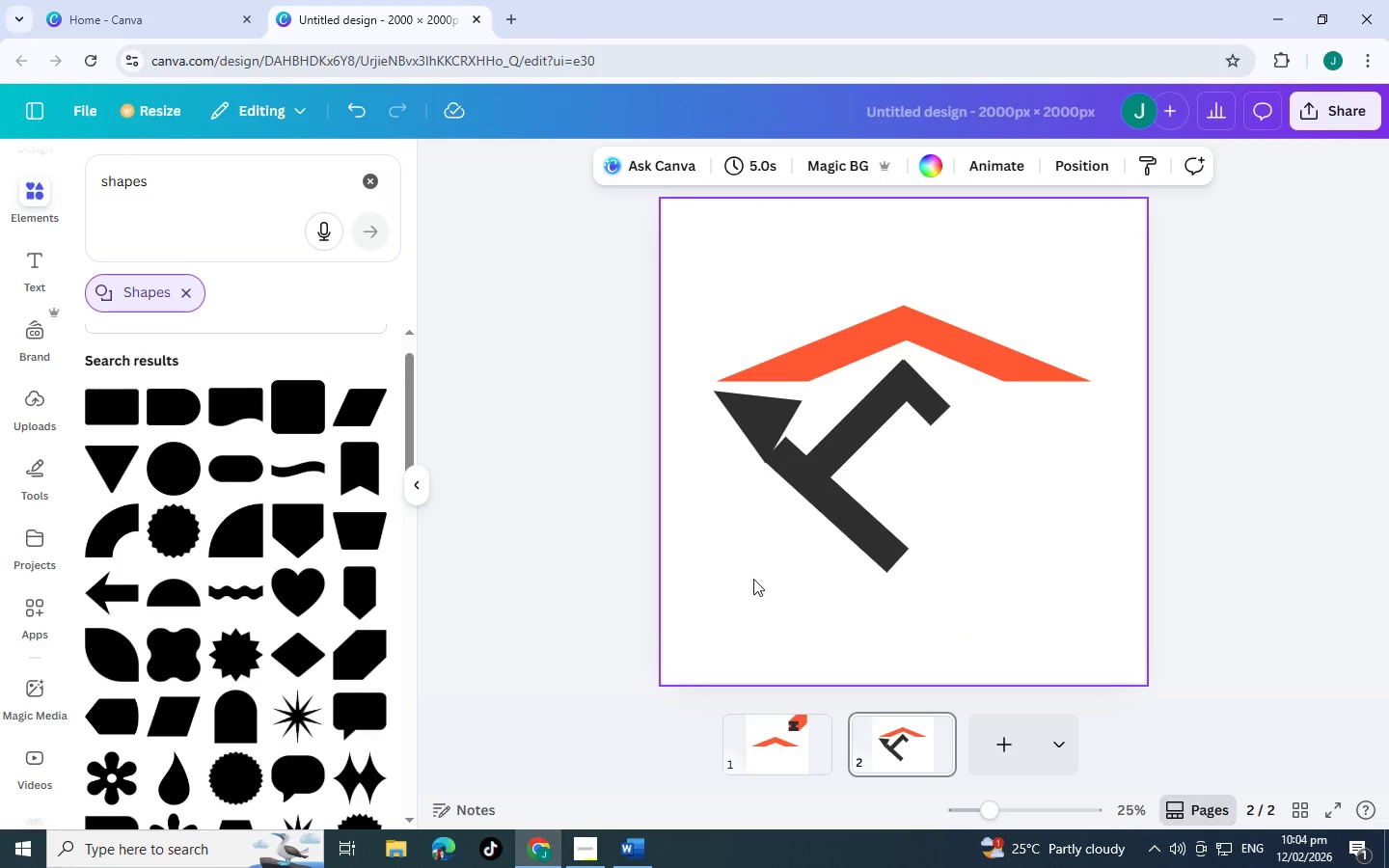 
left_click_drag(start_coordinate=[770, 599], to_coordinate=[911, 533])
 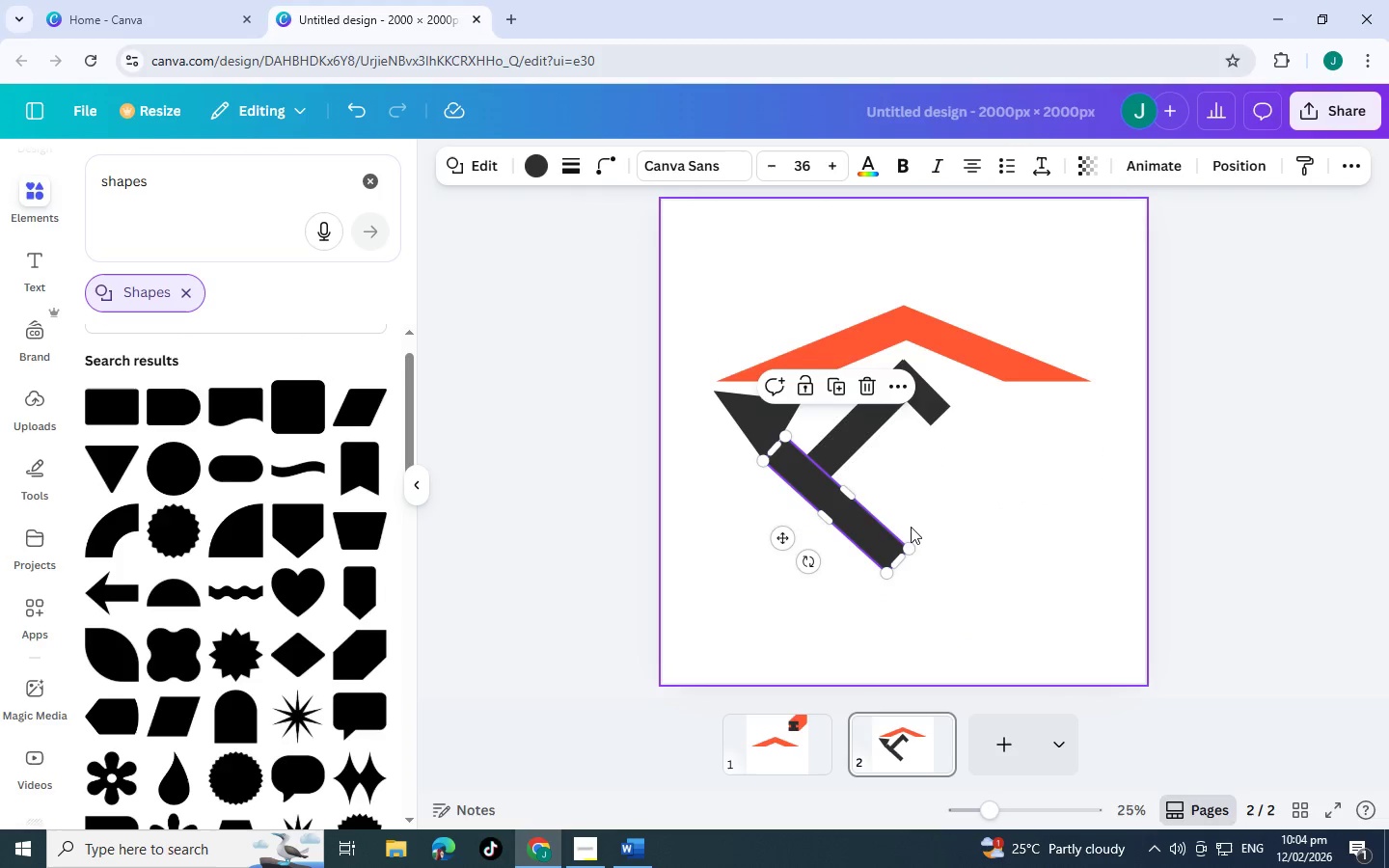 
key(Control+C)
 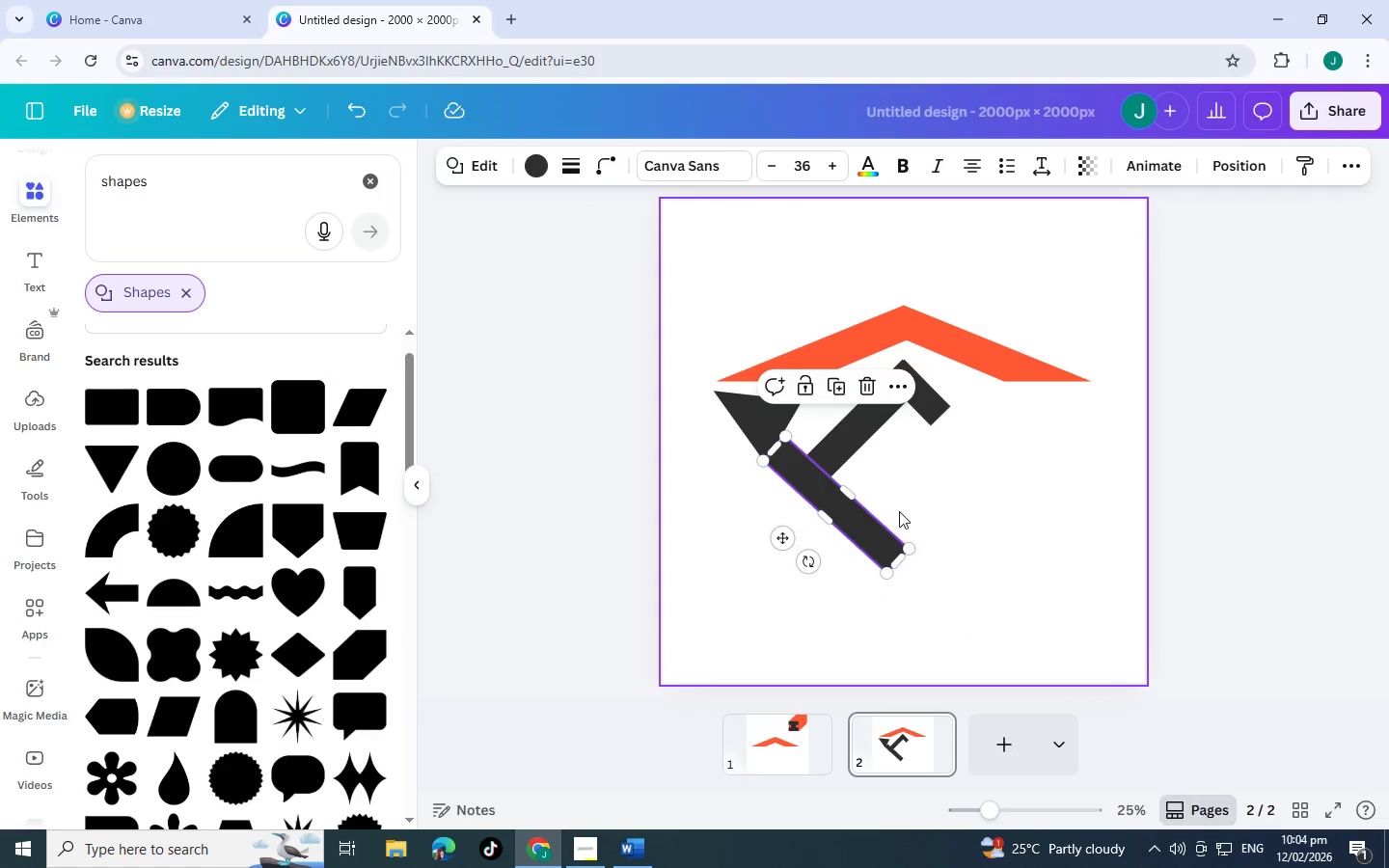 
key(Control+V)
 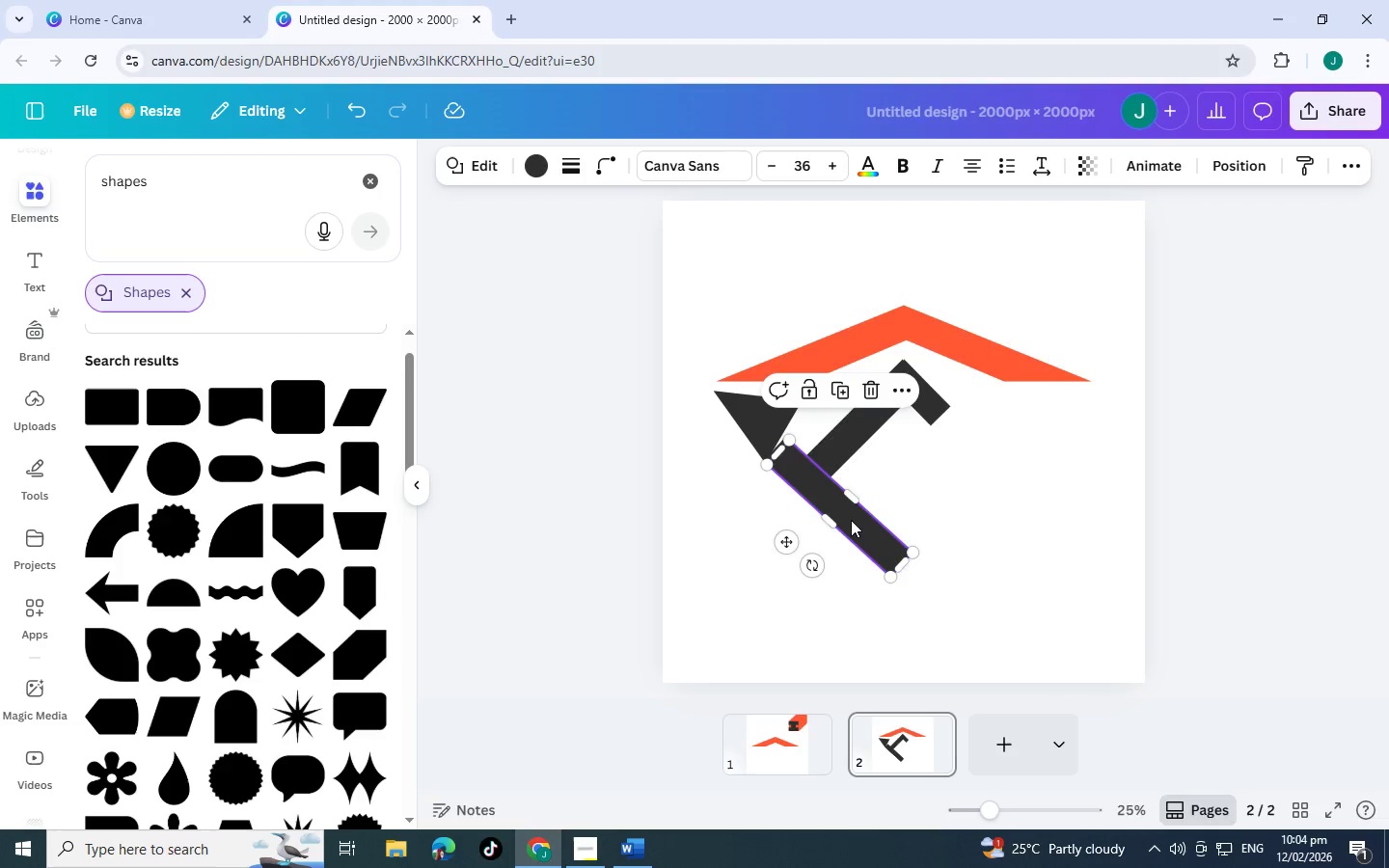 
left_click_drag(start_coordinate=[852, 520], to_coordinate=[757, 586])
 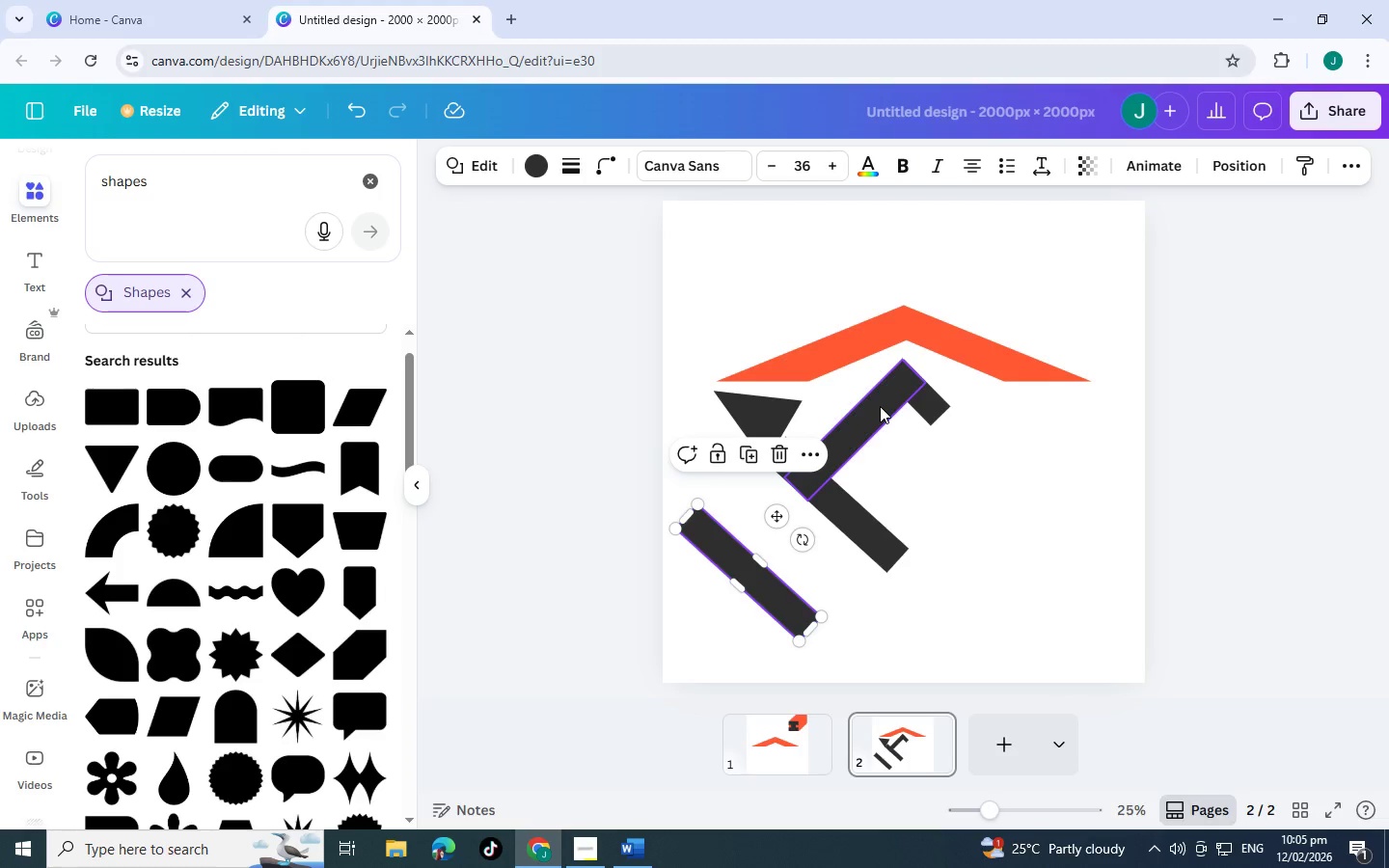 
left_click([880, 405])
 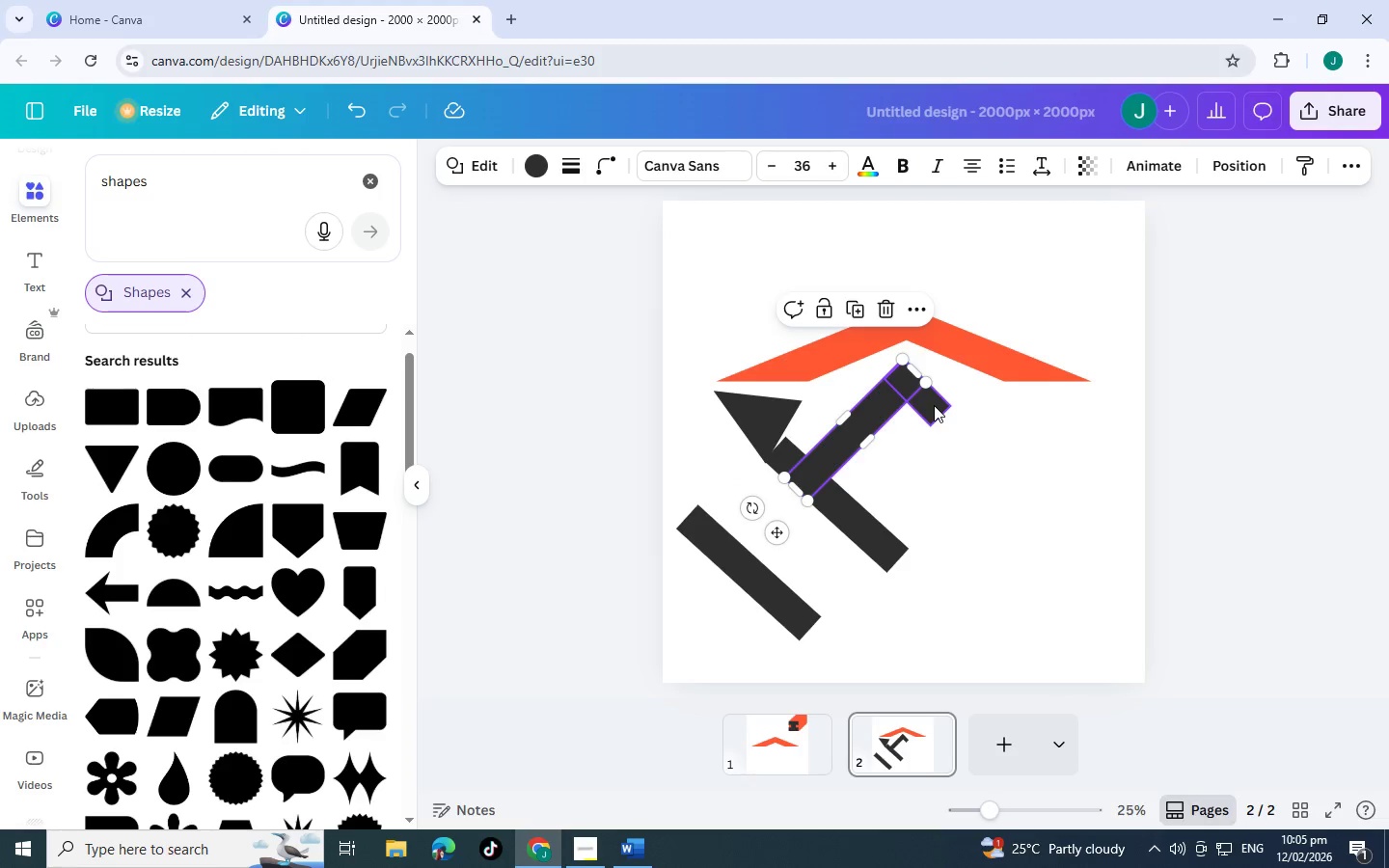 
left_click([934, 405])
 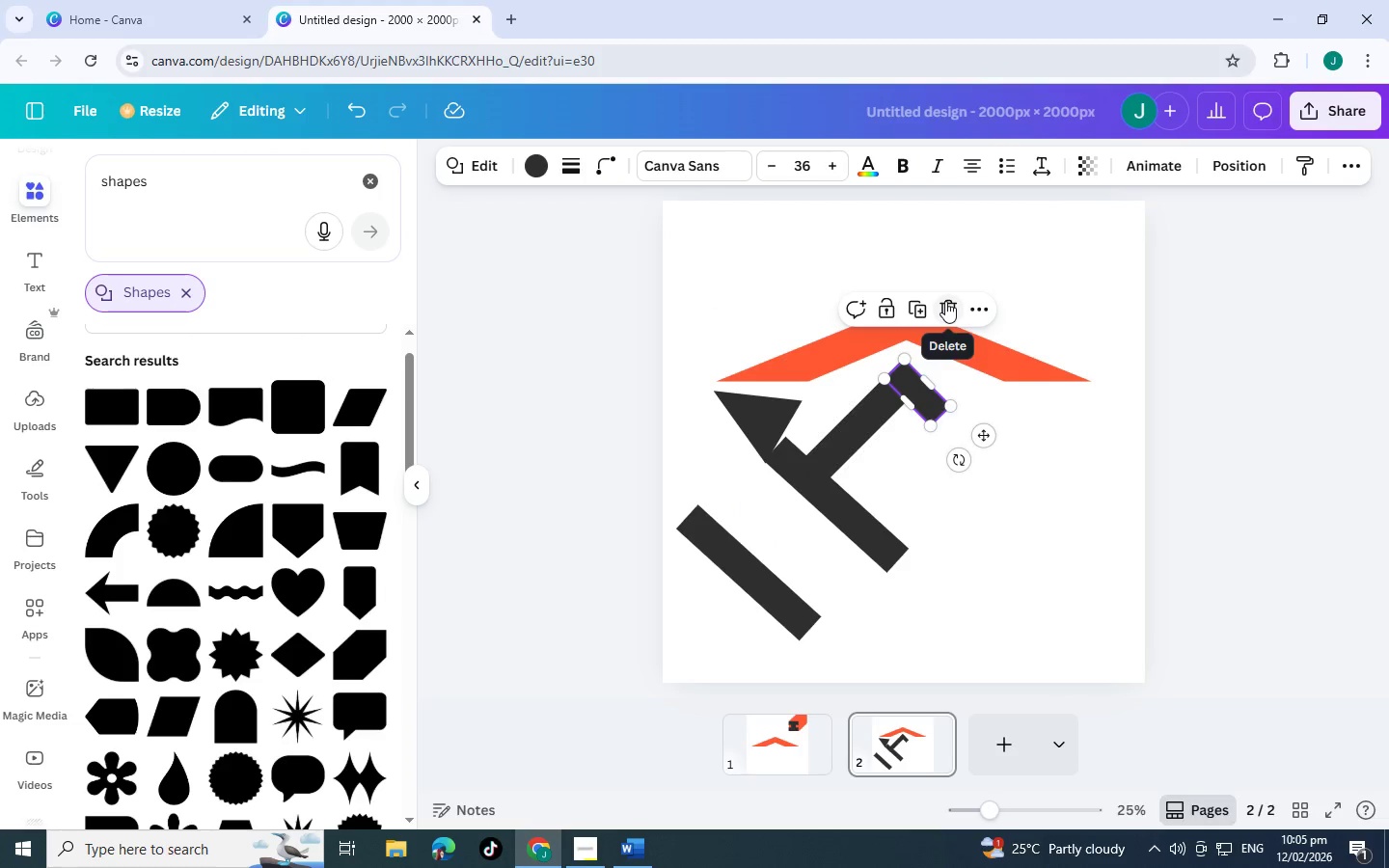 
left_click([945, 301])
 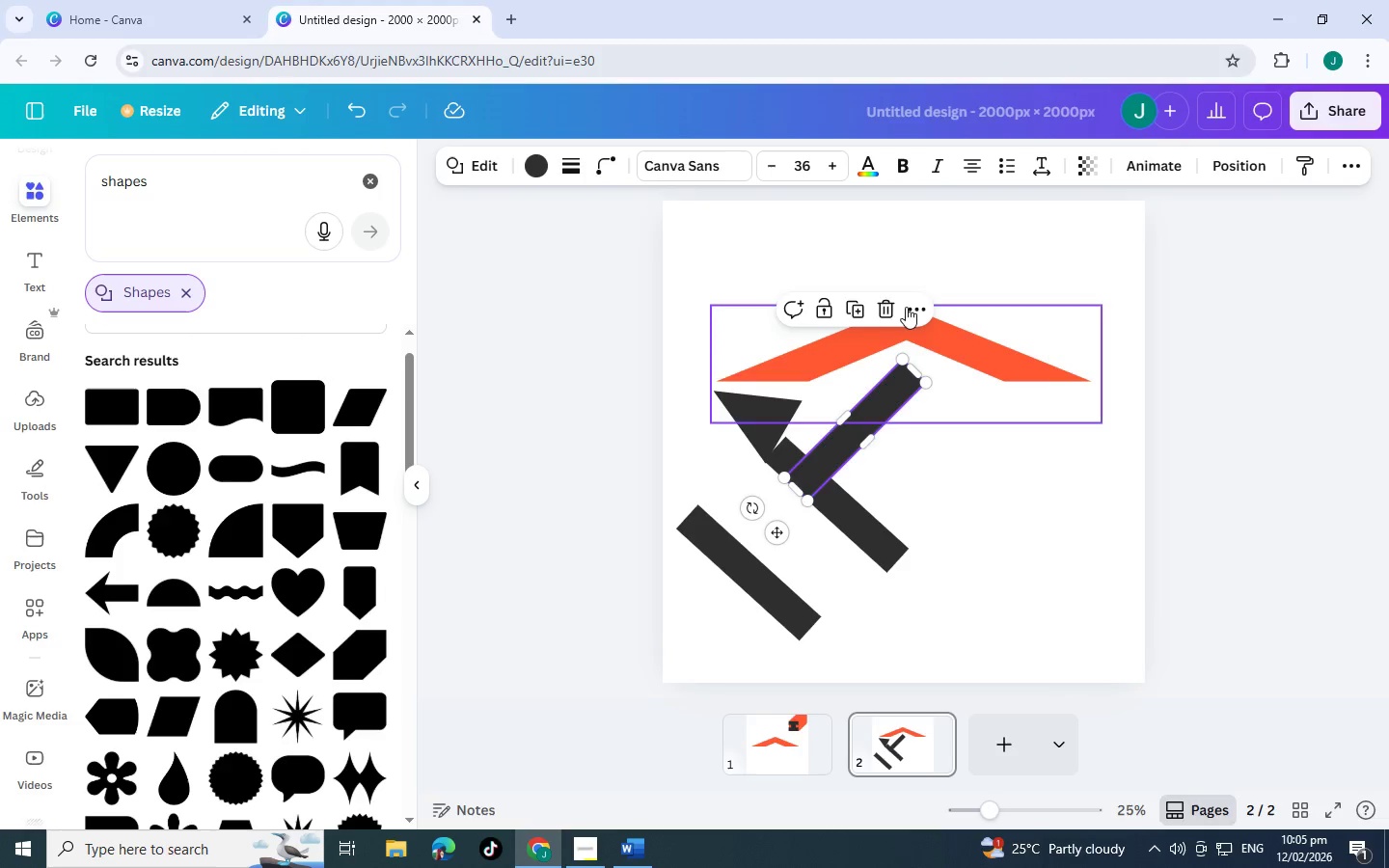 
left_click([882, 302])
 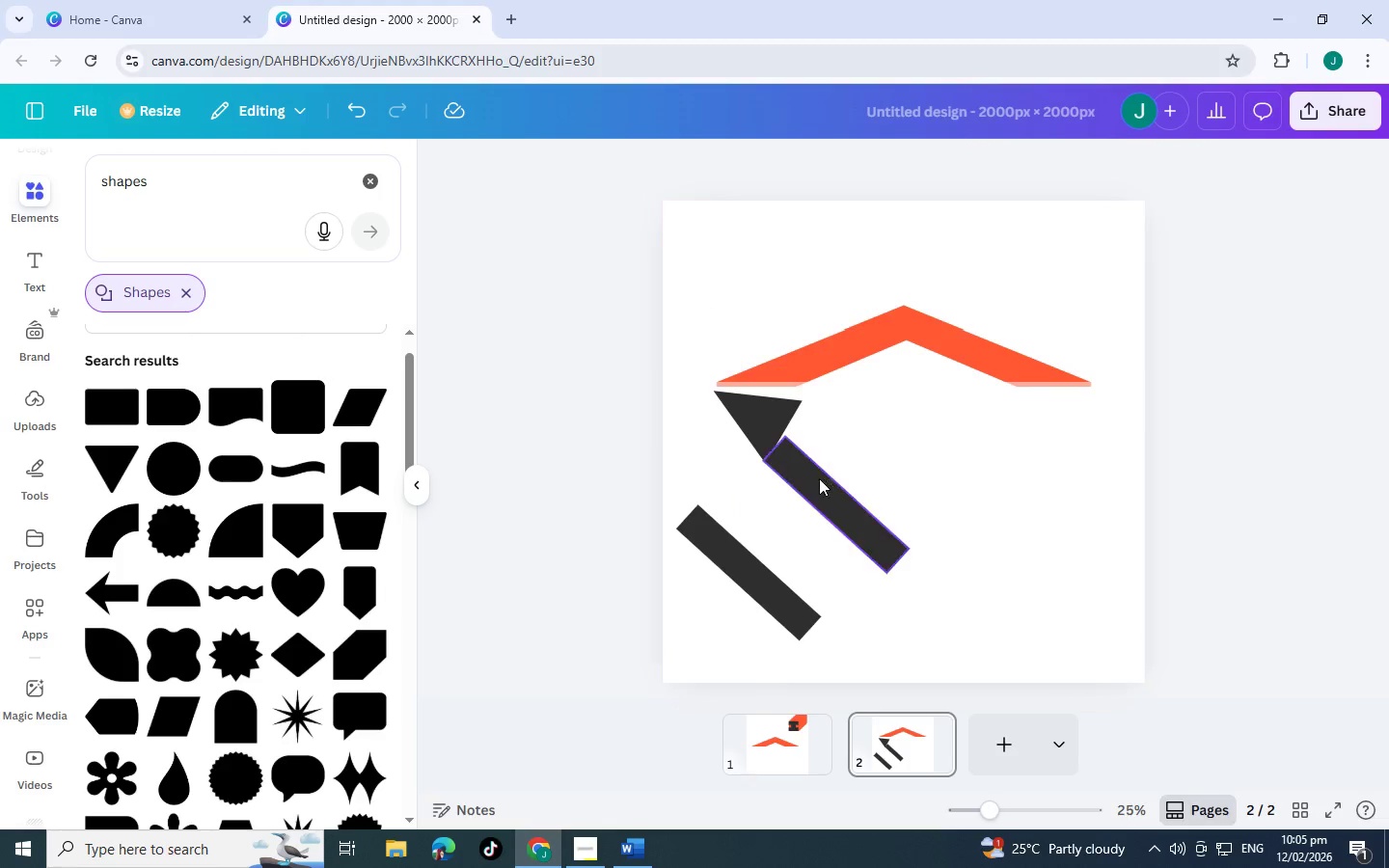 
left_click([817, 479])
 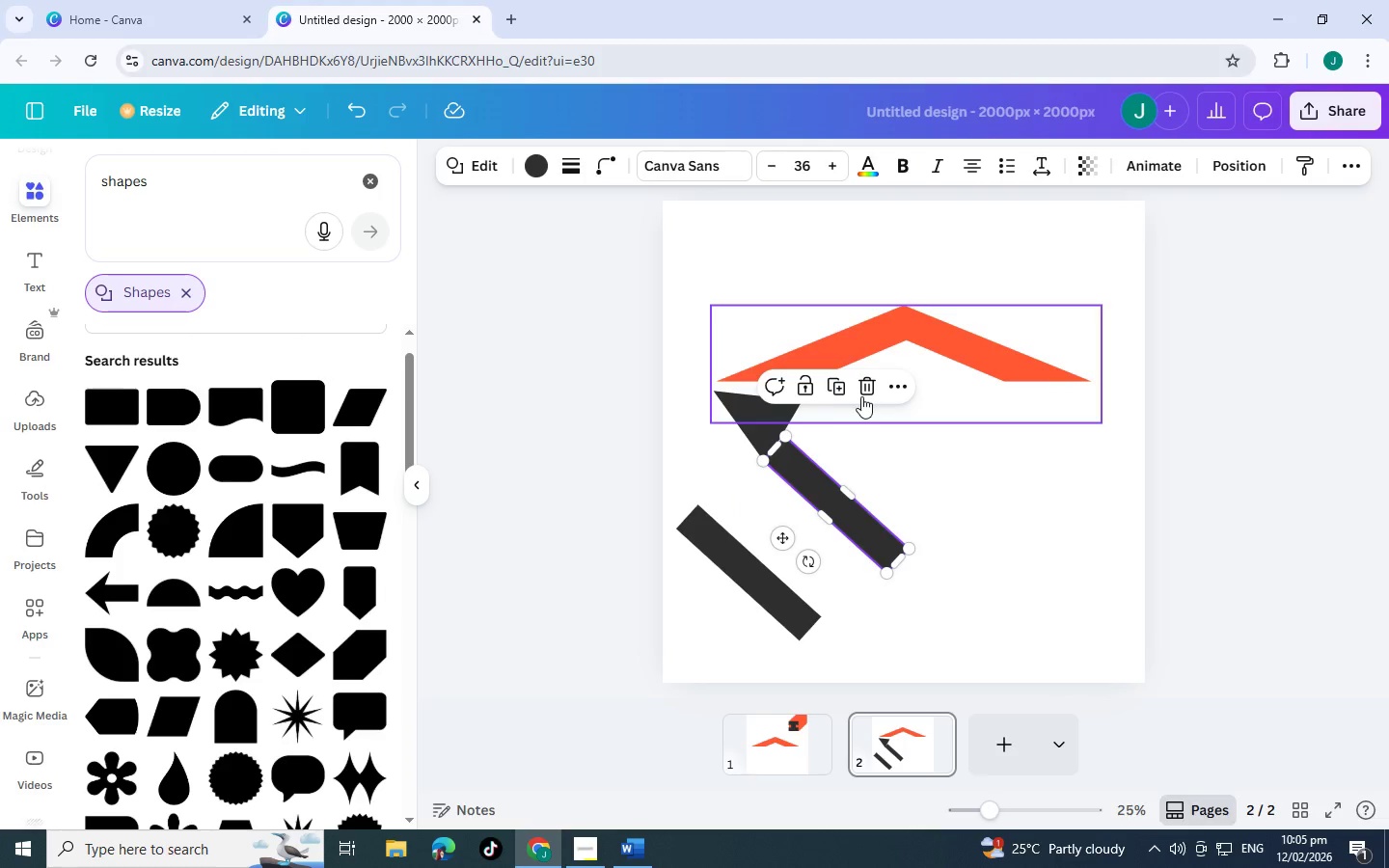 
left_click([864, 393])
 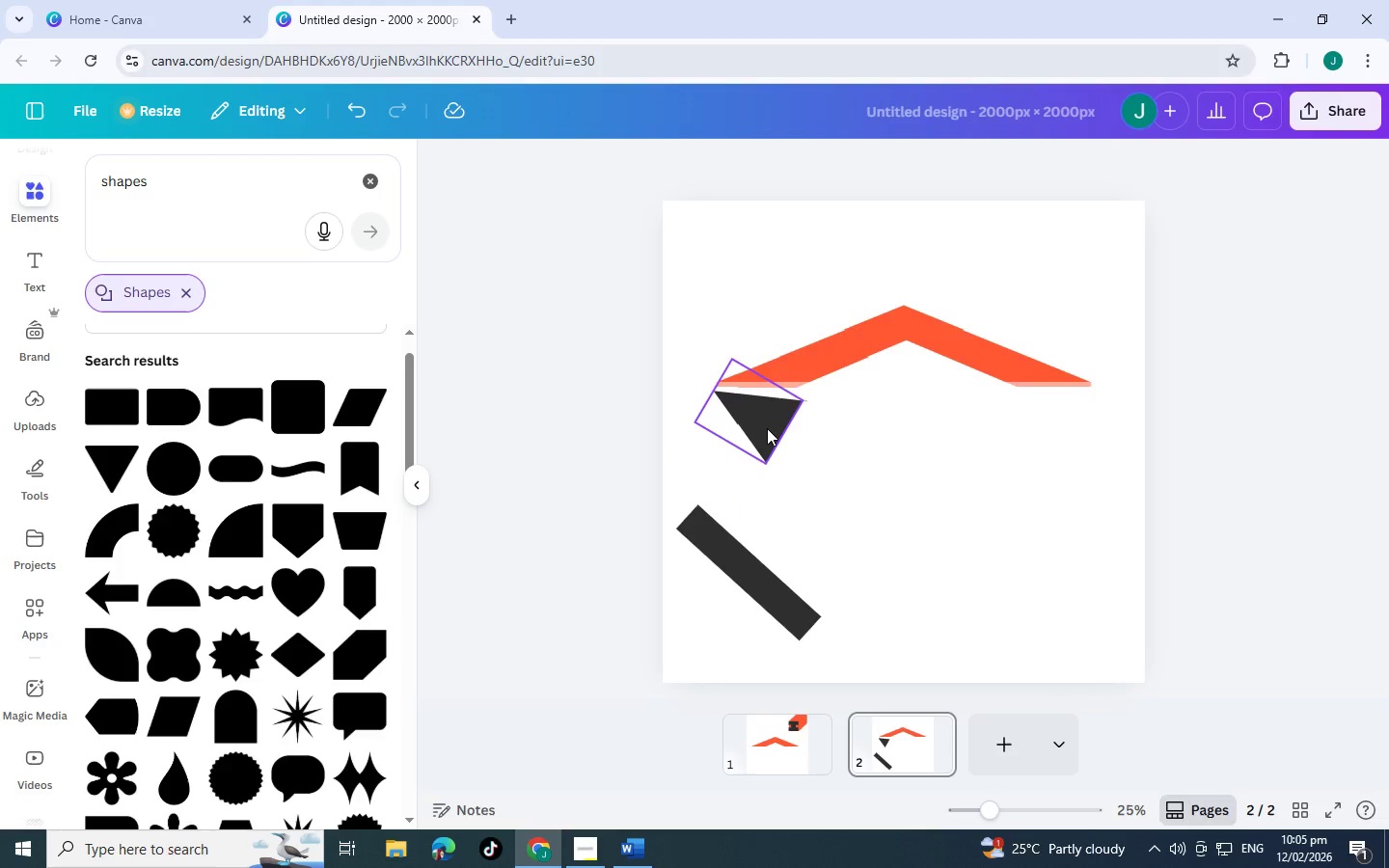 
left_click([767, 428])
 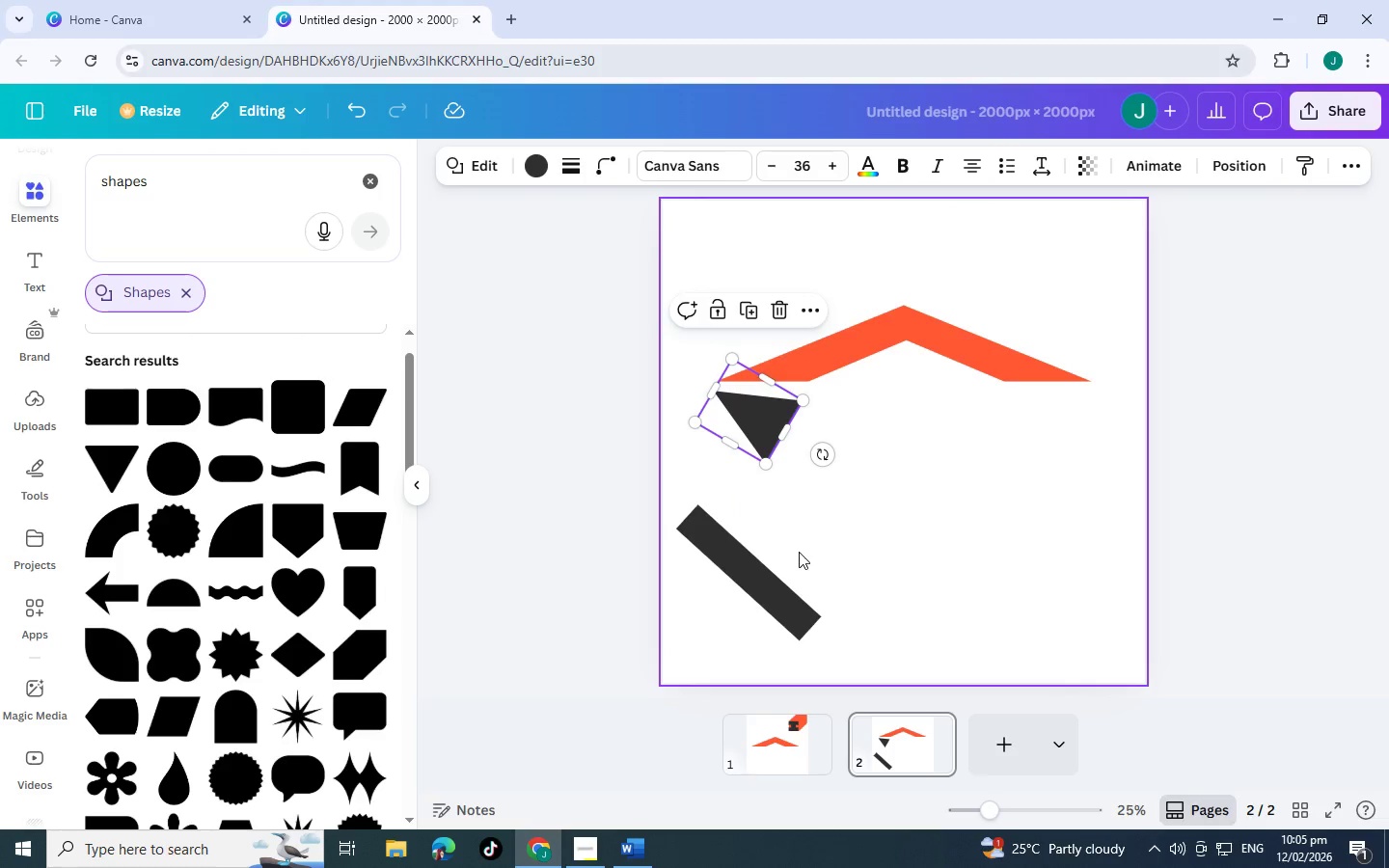 
left_click_drag(start_coordinate=[743, 573], to_coordinate=[1021, 450])
 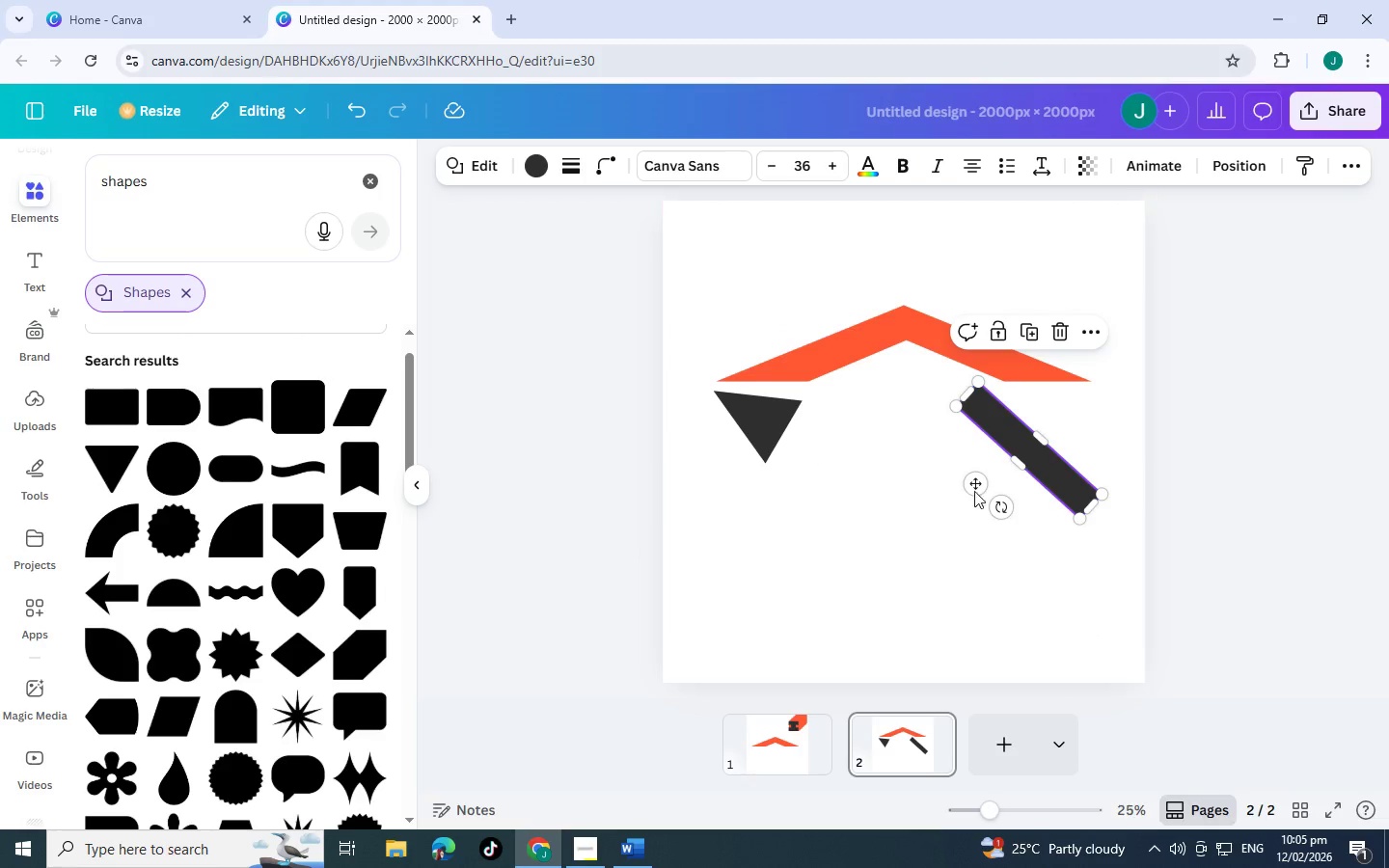 
left_click_drag(start_coordinate=[978, 487], to_coordinate=[972, 522])
 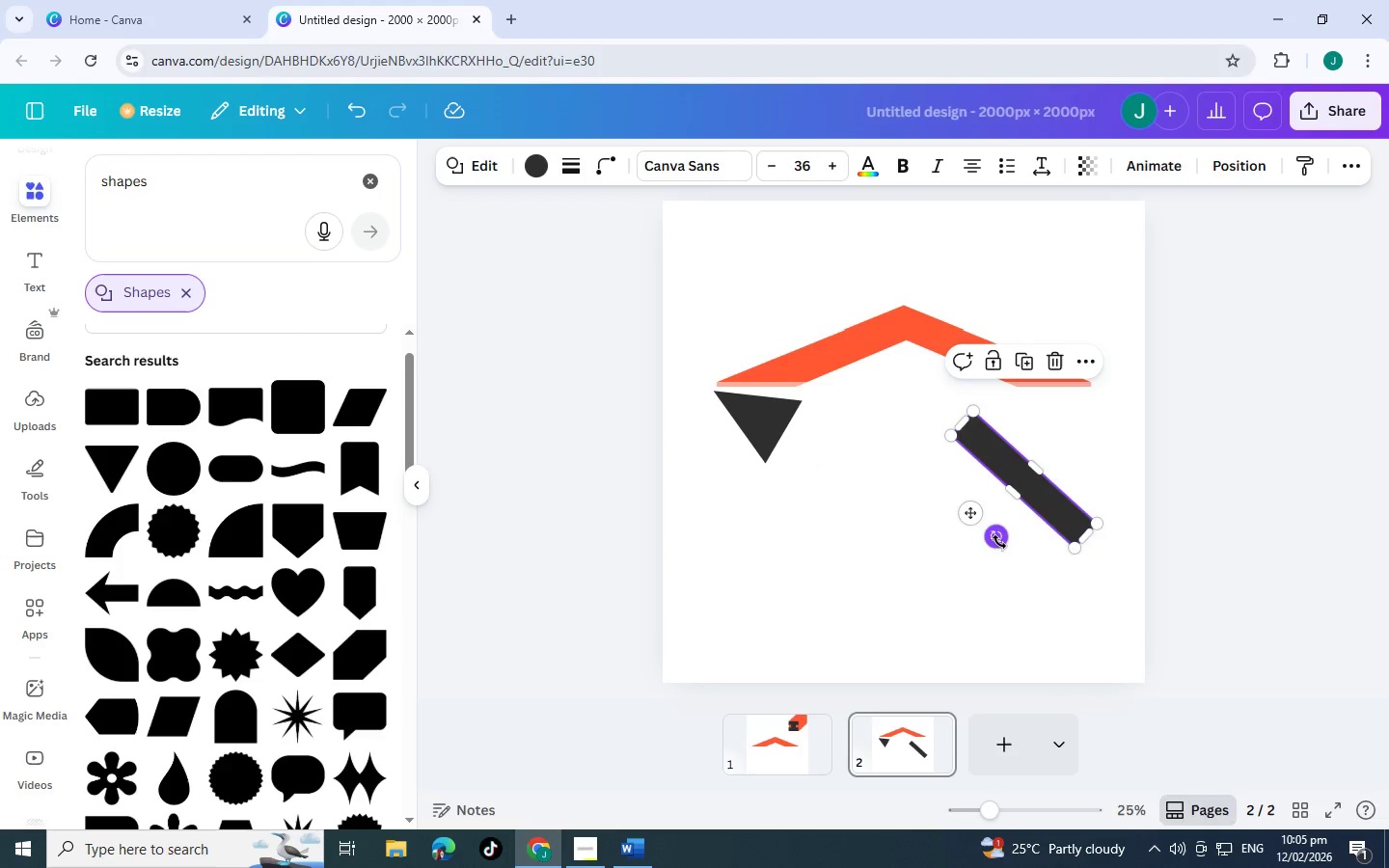 
left_click_drag(start_coordinate=[999, 542], to_coordinate=[1049, 548])
 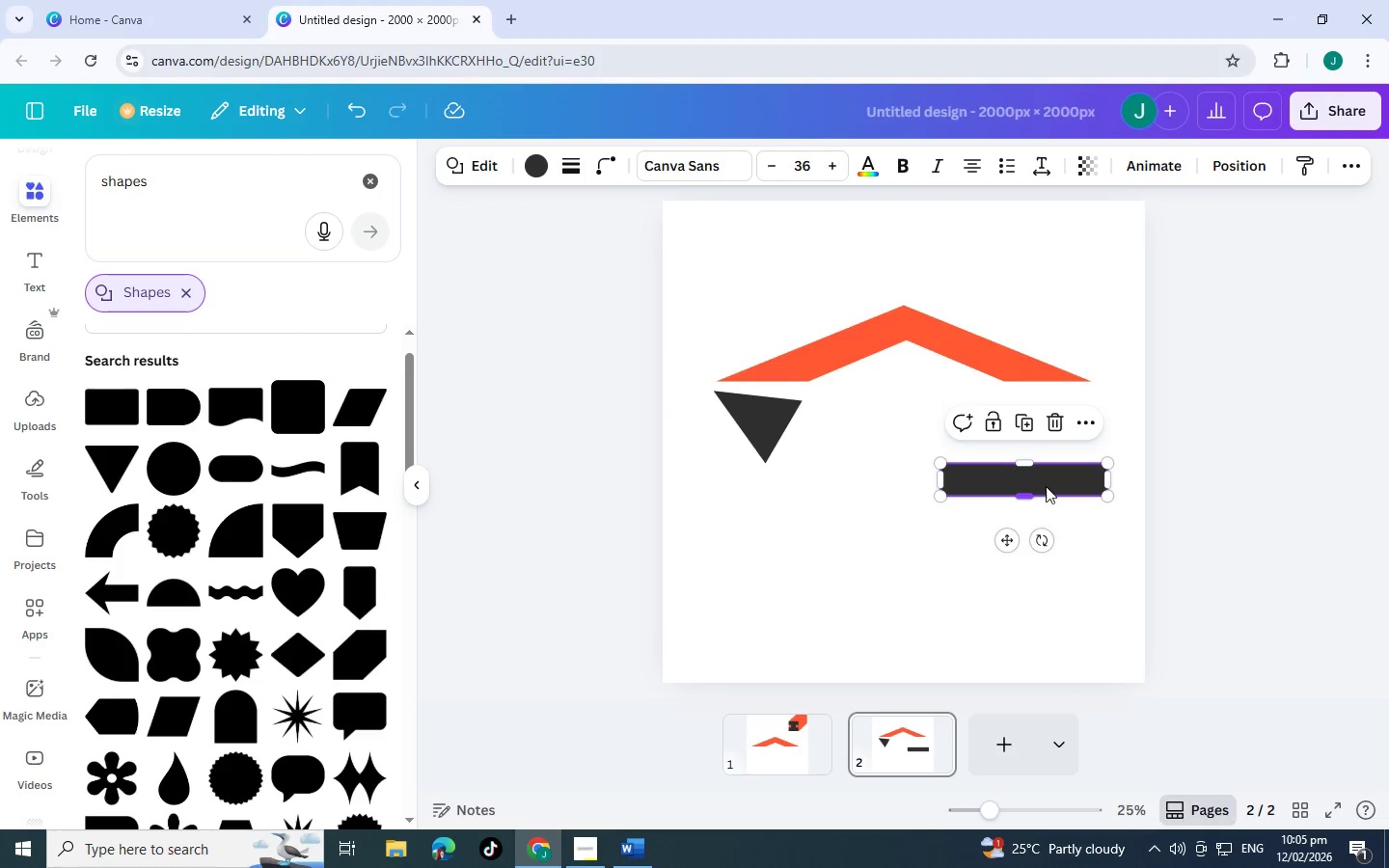 
left_click_drag(start_coordinate=[1046, 485], to_coordinate=[1109, 420])
 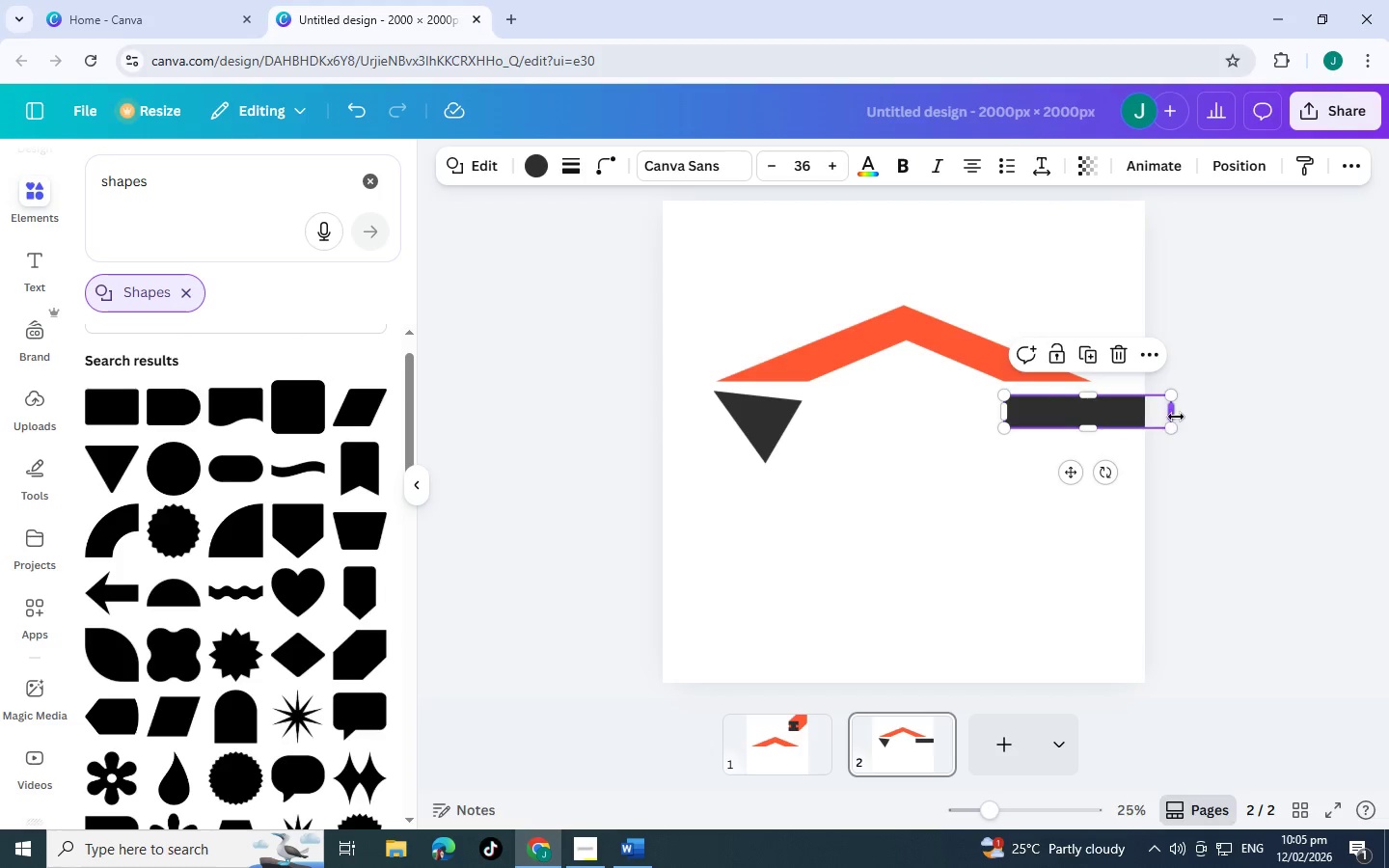 
left_click_drag(start_coordinate=[1176, 416], to_coordinate=[1097, 410])
 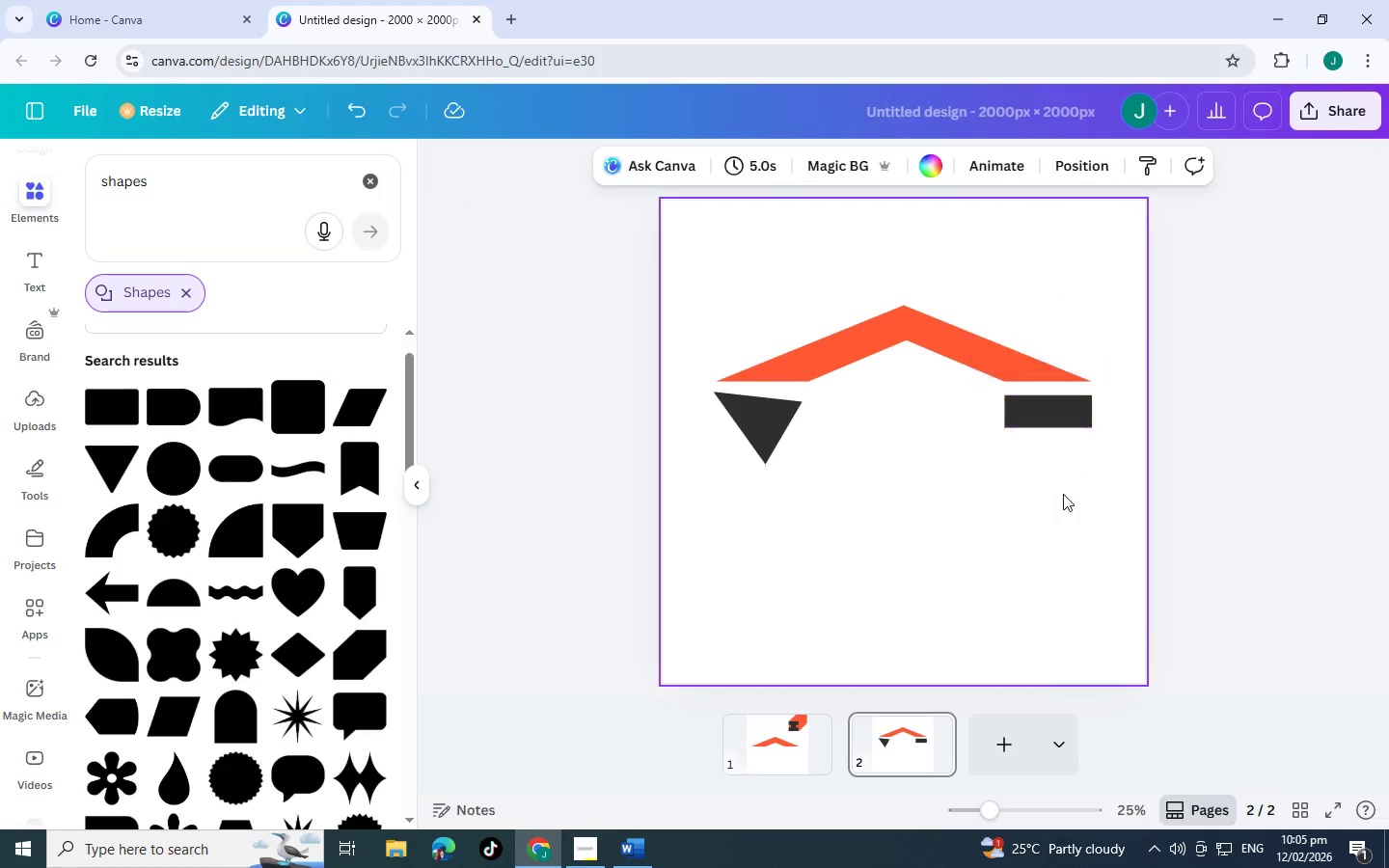 
hold_key(key=ControlLeft, duration=1.51)
 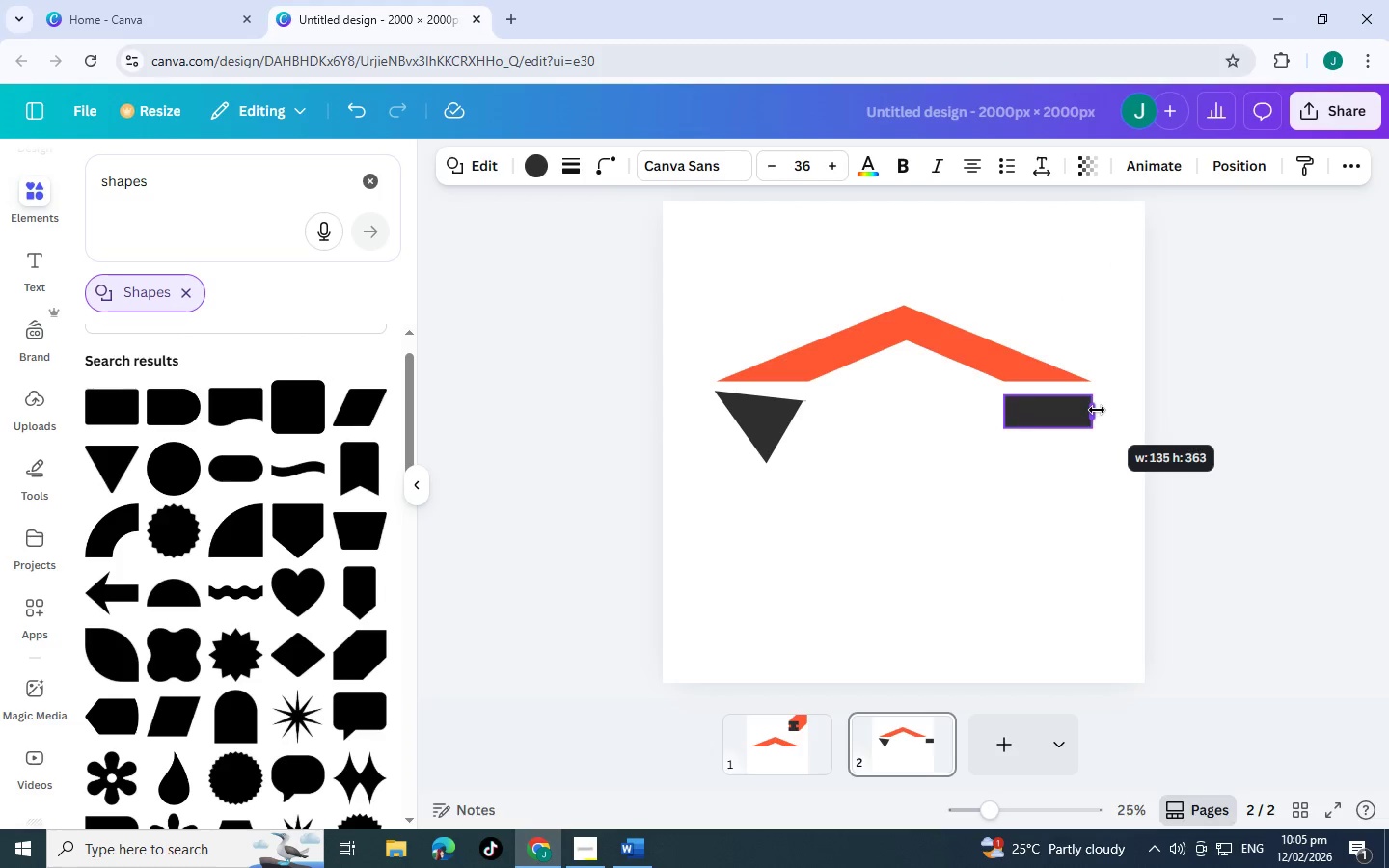 
hold_key(key=ControlLeft, duration=0.73)
 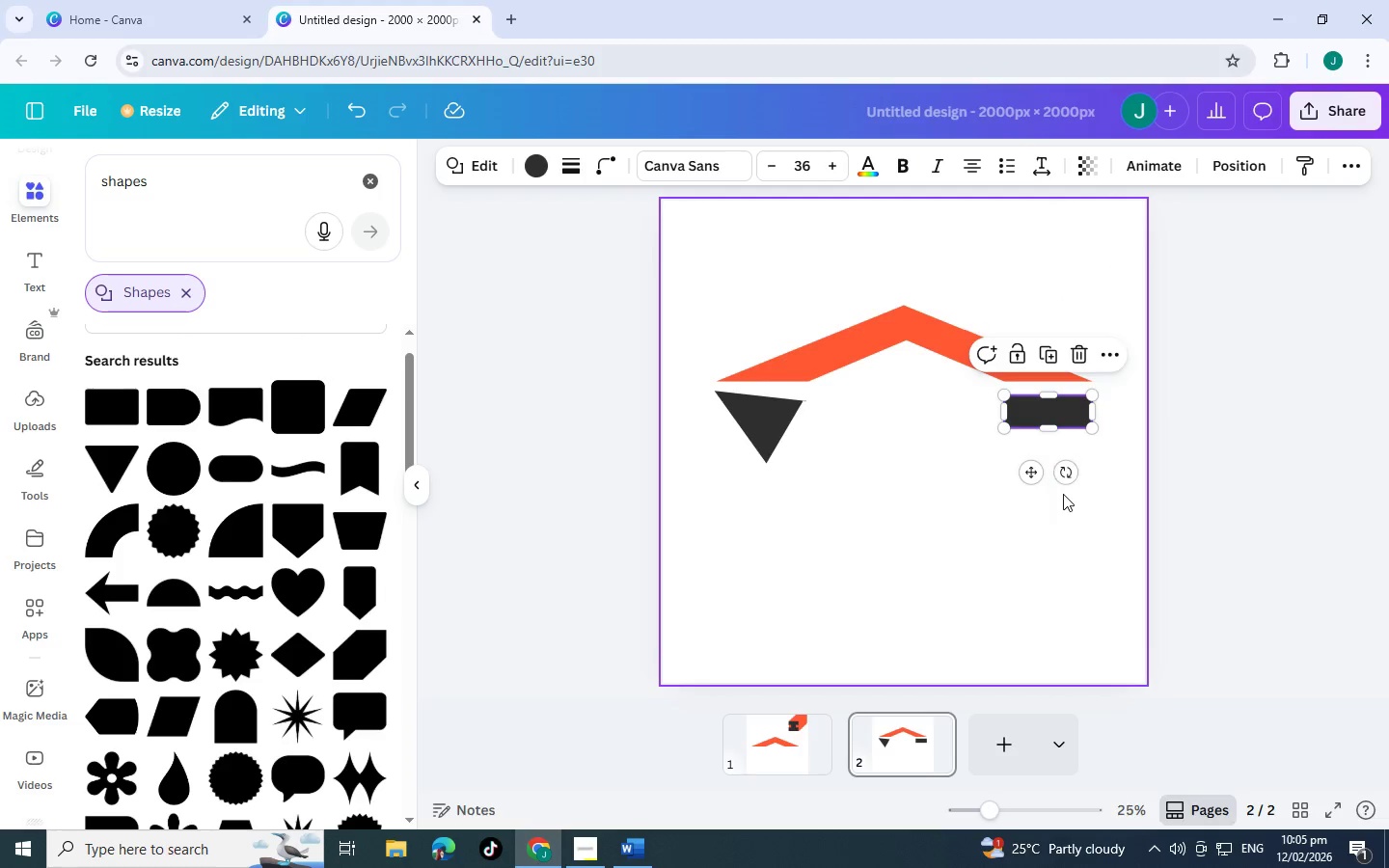 
left_click([1063, 494])
 